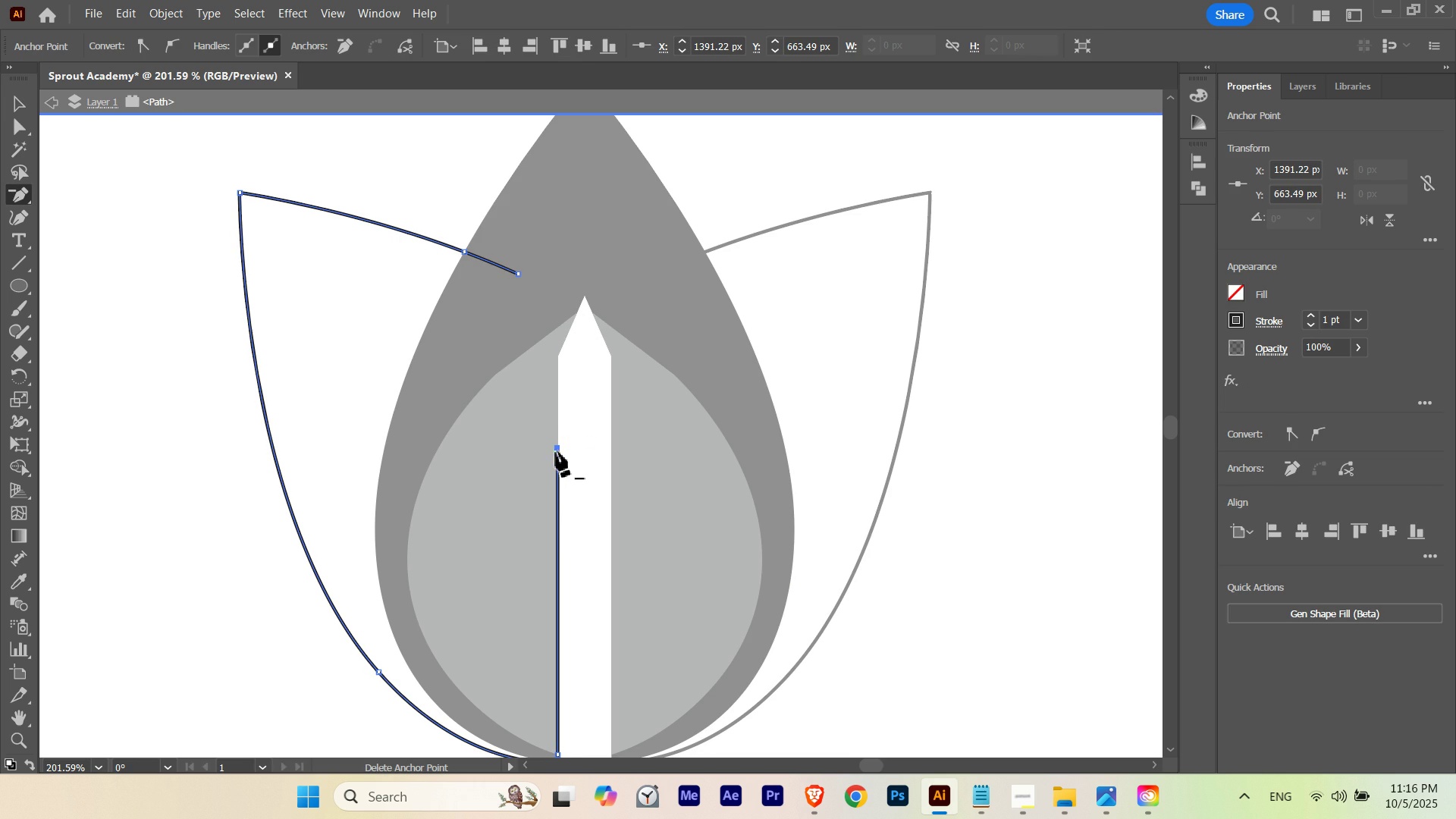 
left_click([556, 452])
 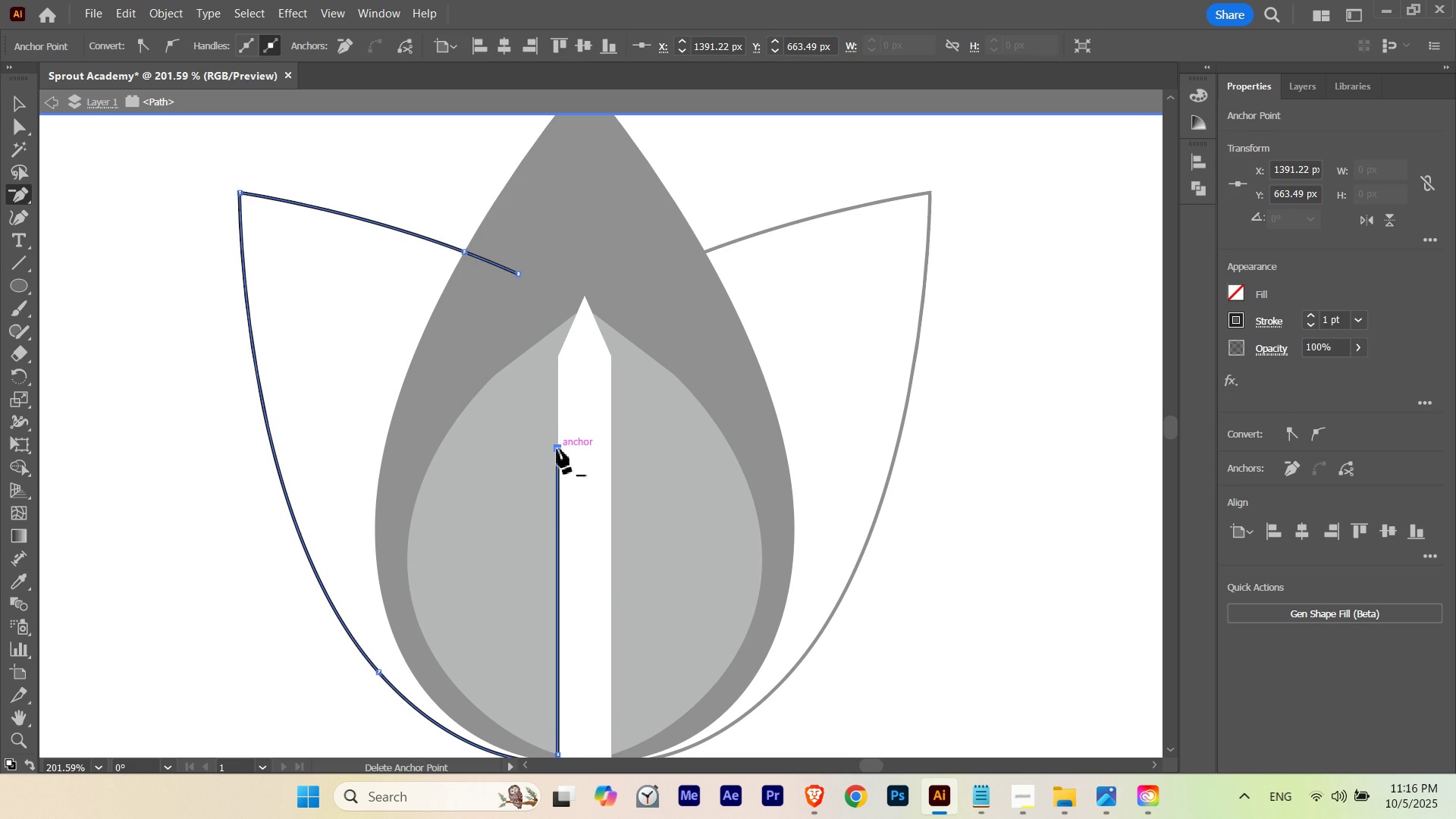 
left_click([557, 448])
 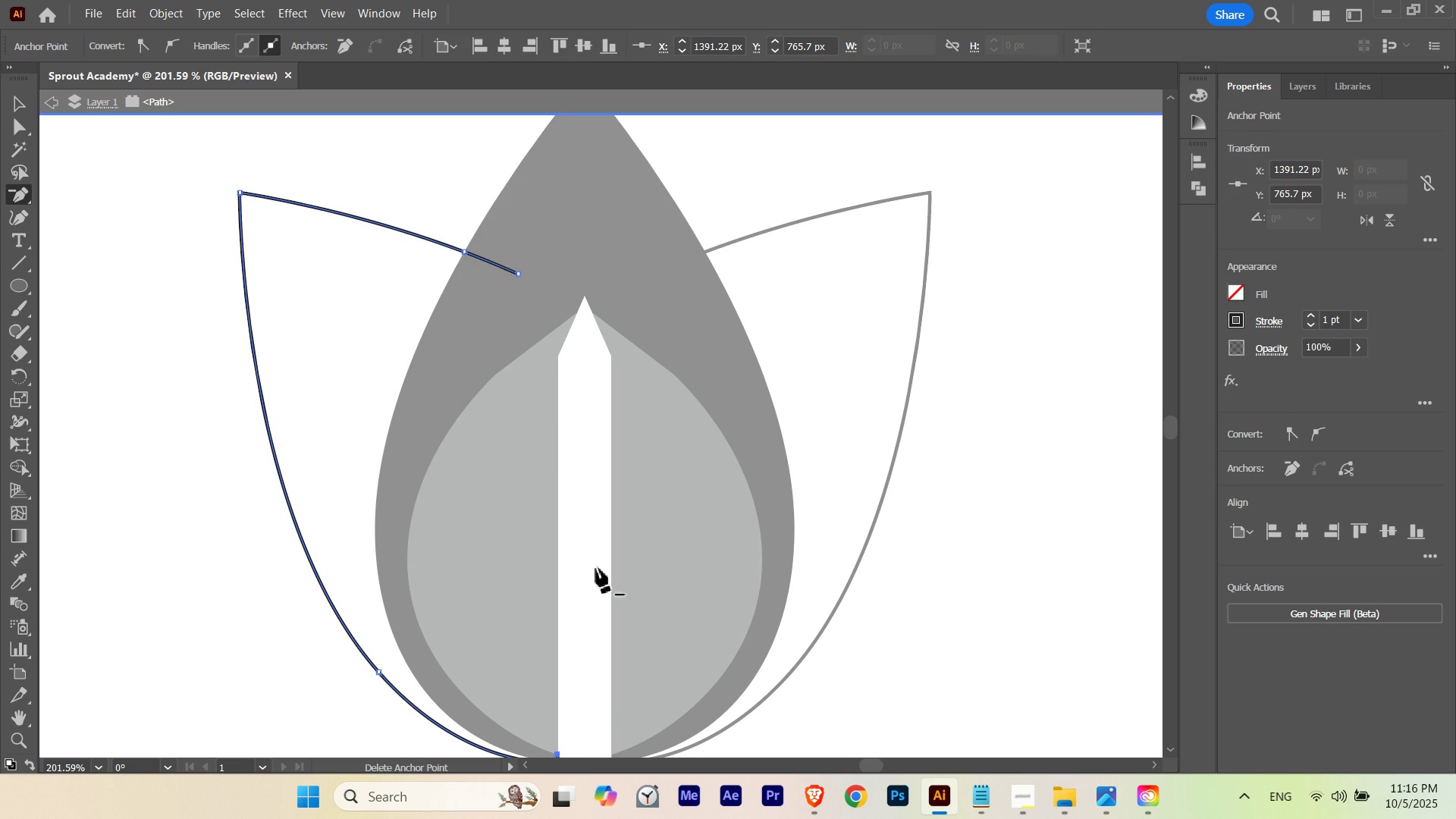 
hold_key(key=Space, duration=0.52)
 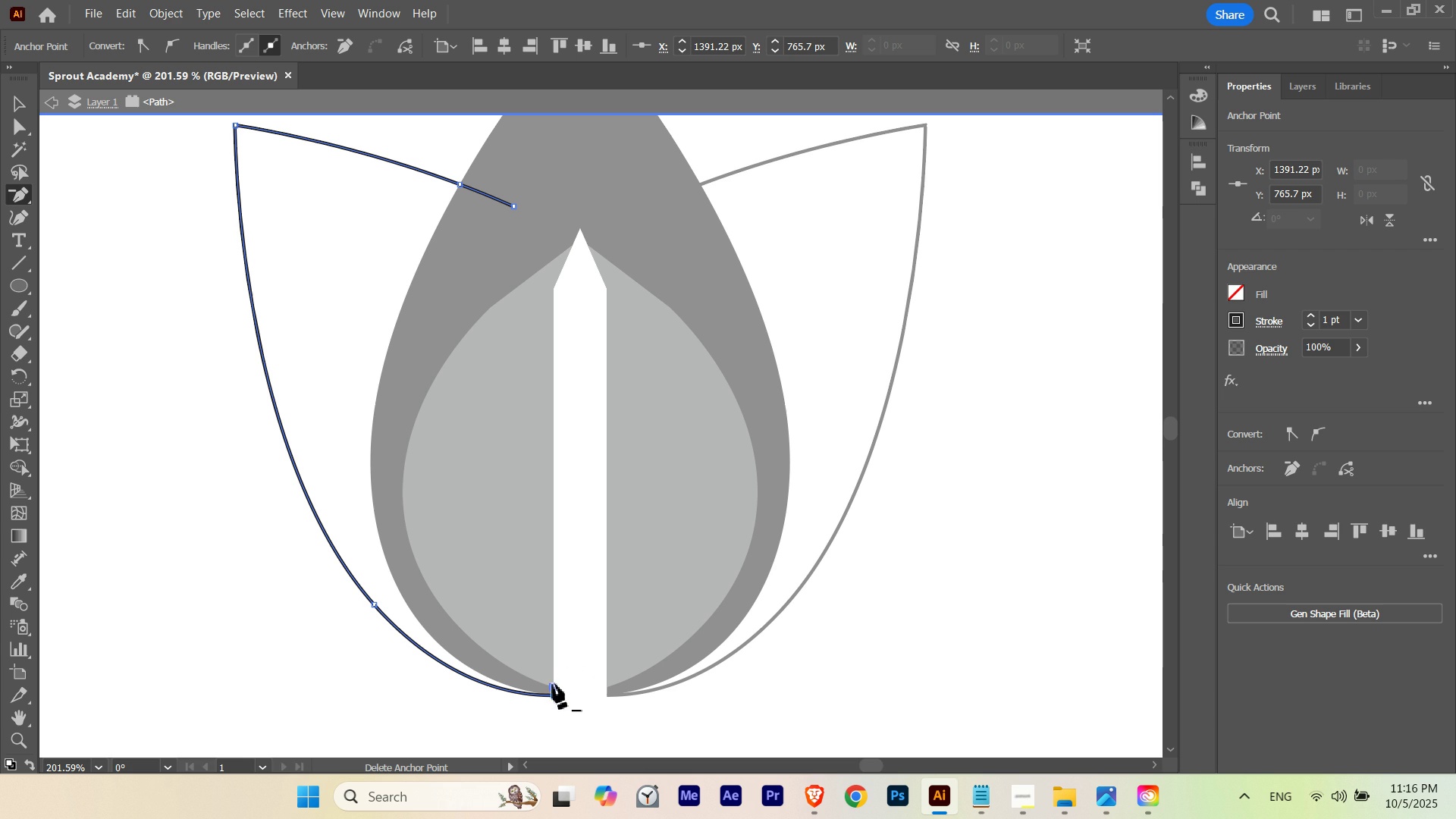 
left_click_drag(start_coordinate=[602, 593], to_coordinate=[598, 525])
 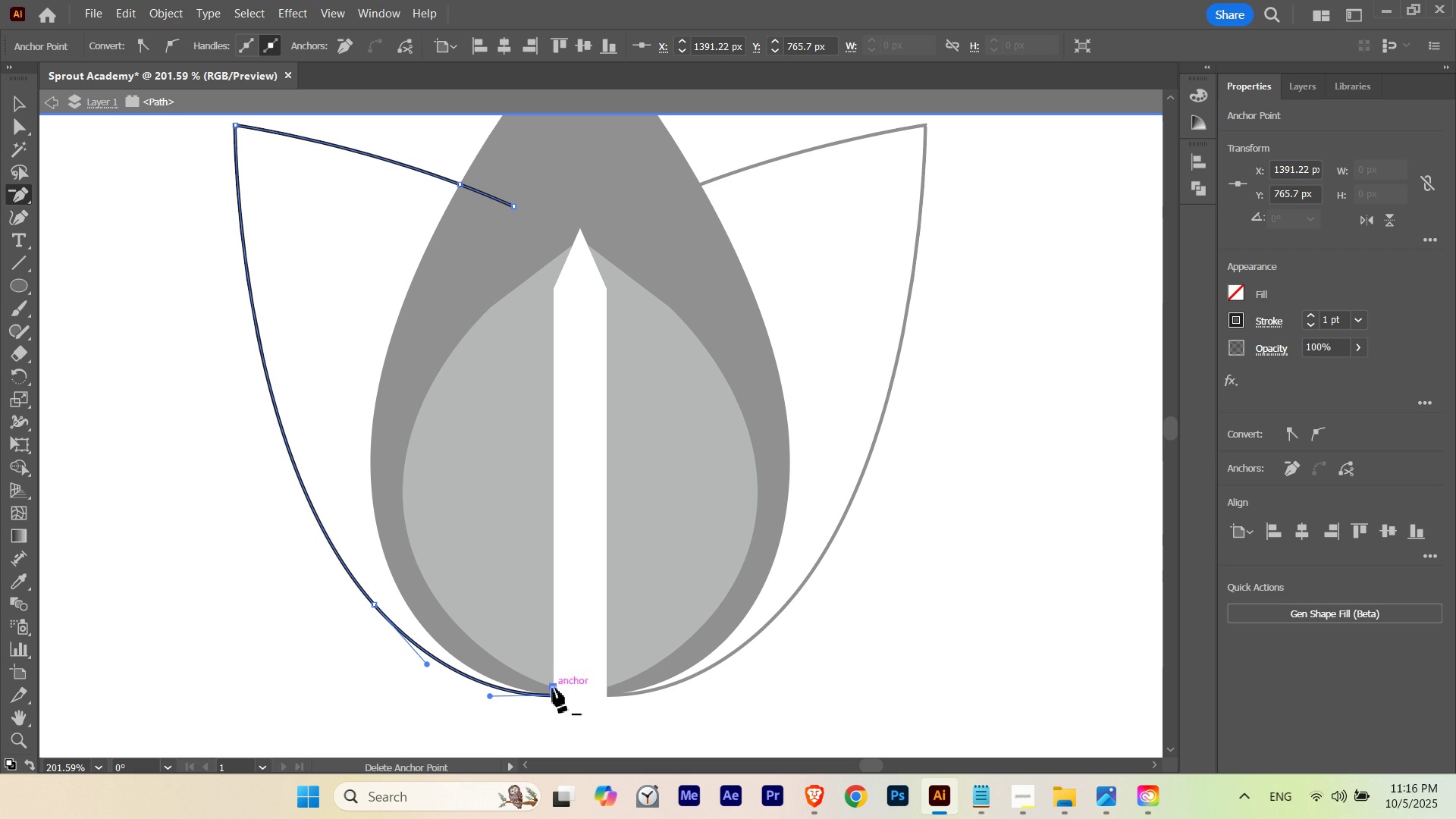 
left_click([553, 688])
 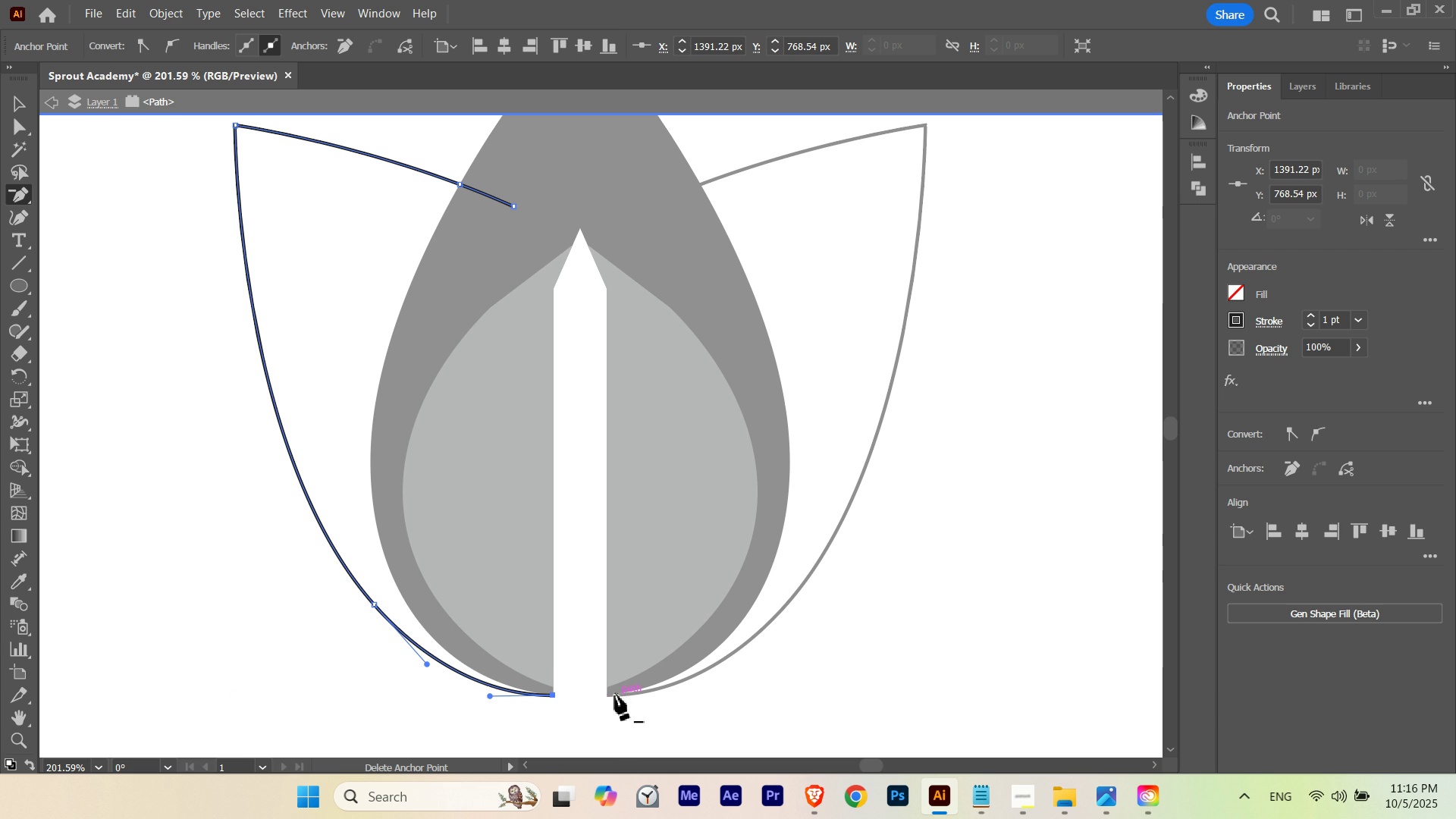 
hold_key(key=ControlLeft, duration=0.65)
 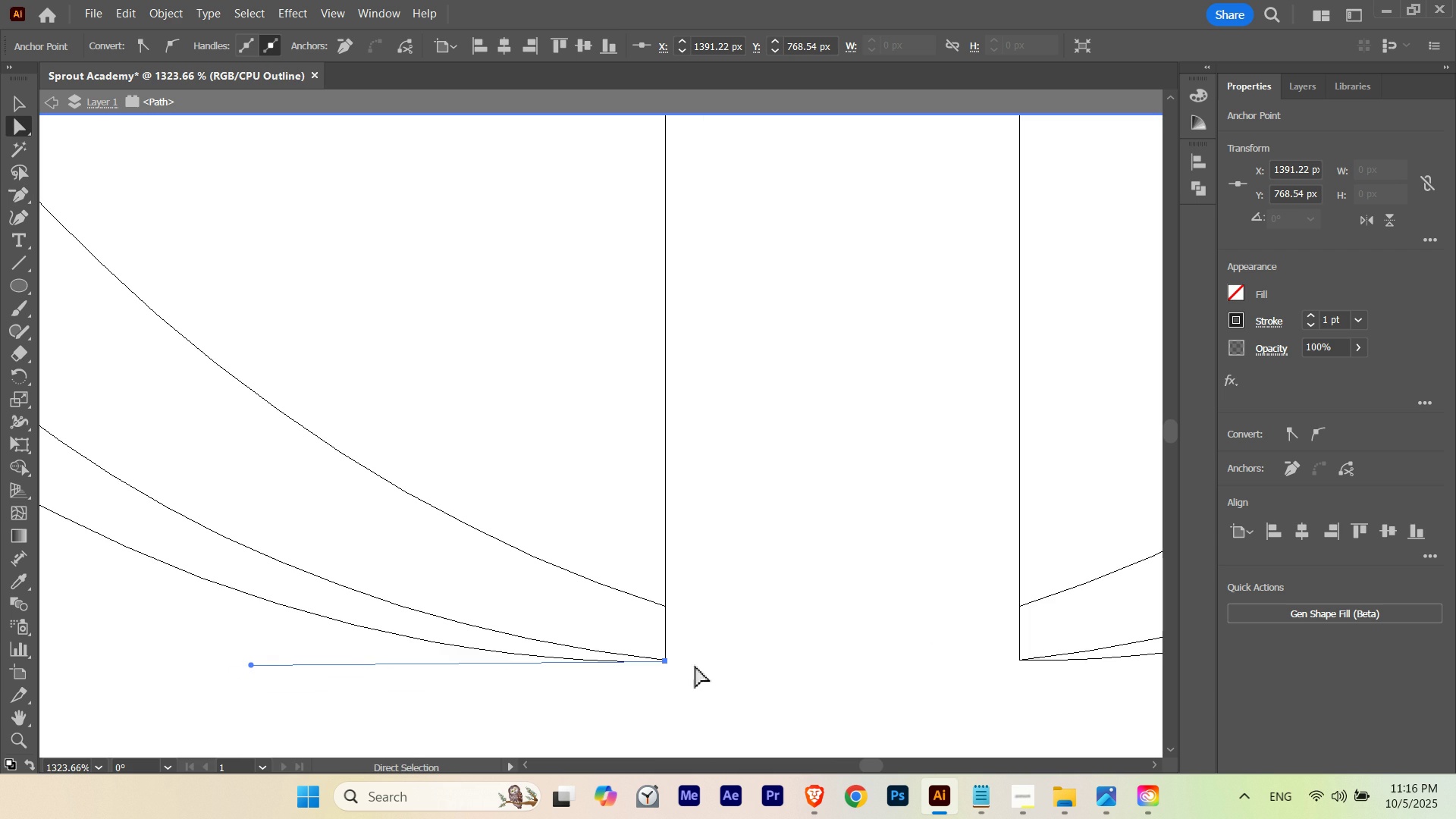 
hold_key(key=Space, duration=0.69)
 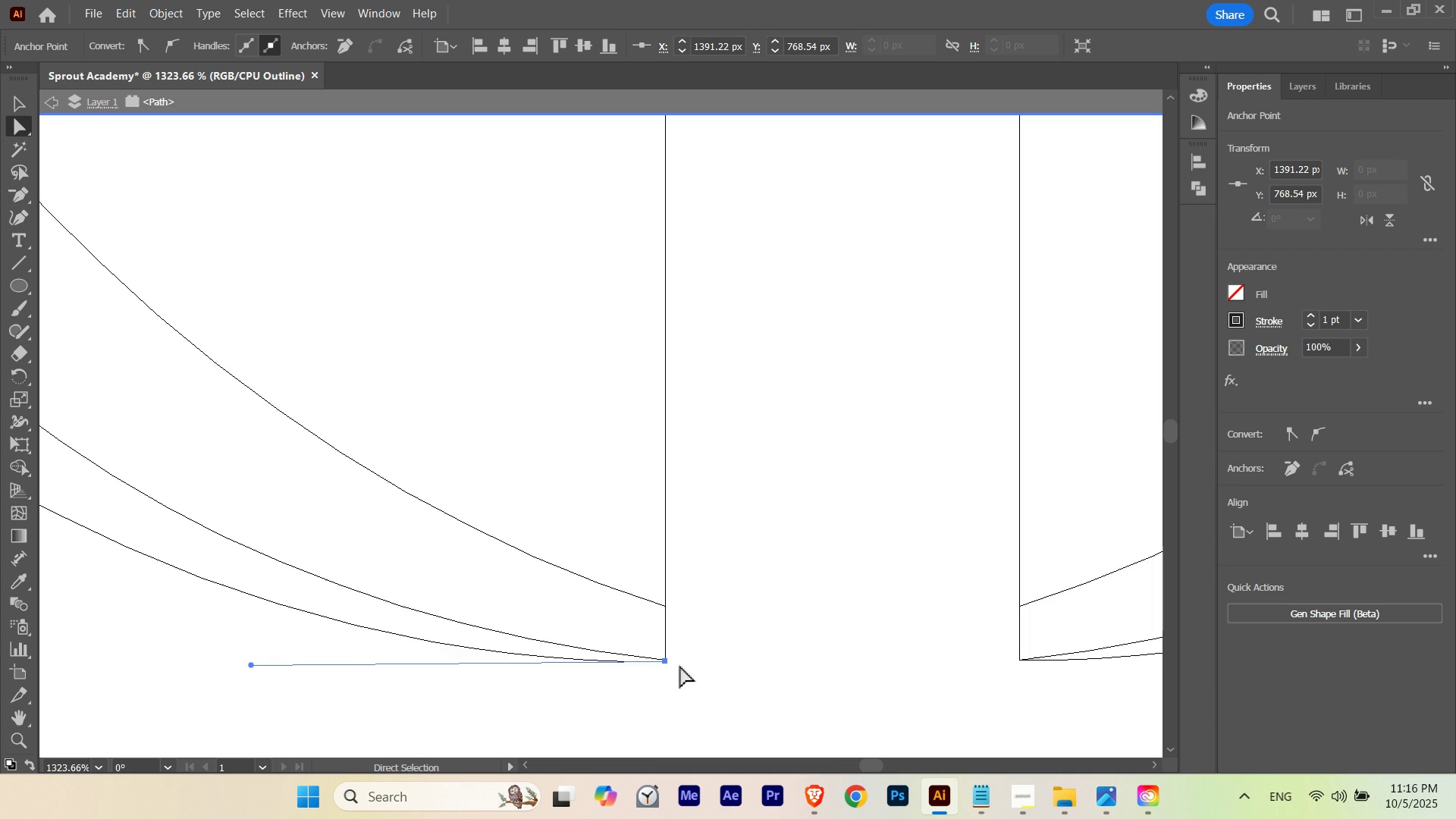 
left_click_drag(start_coordinate=[533, 701], to_coordinate=[945, 643])
 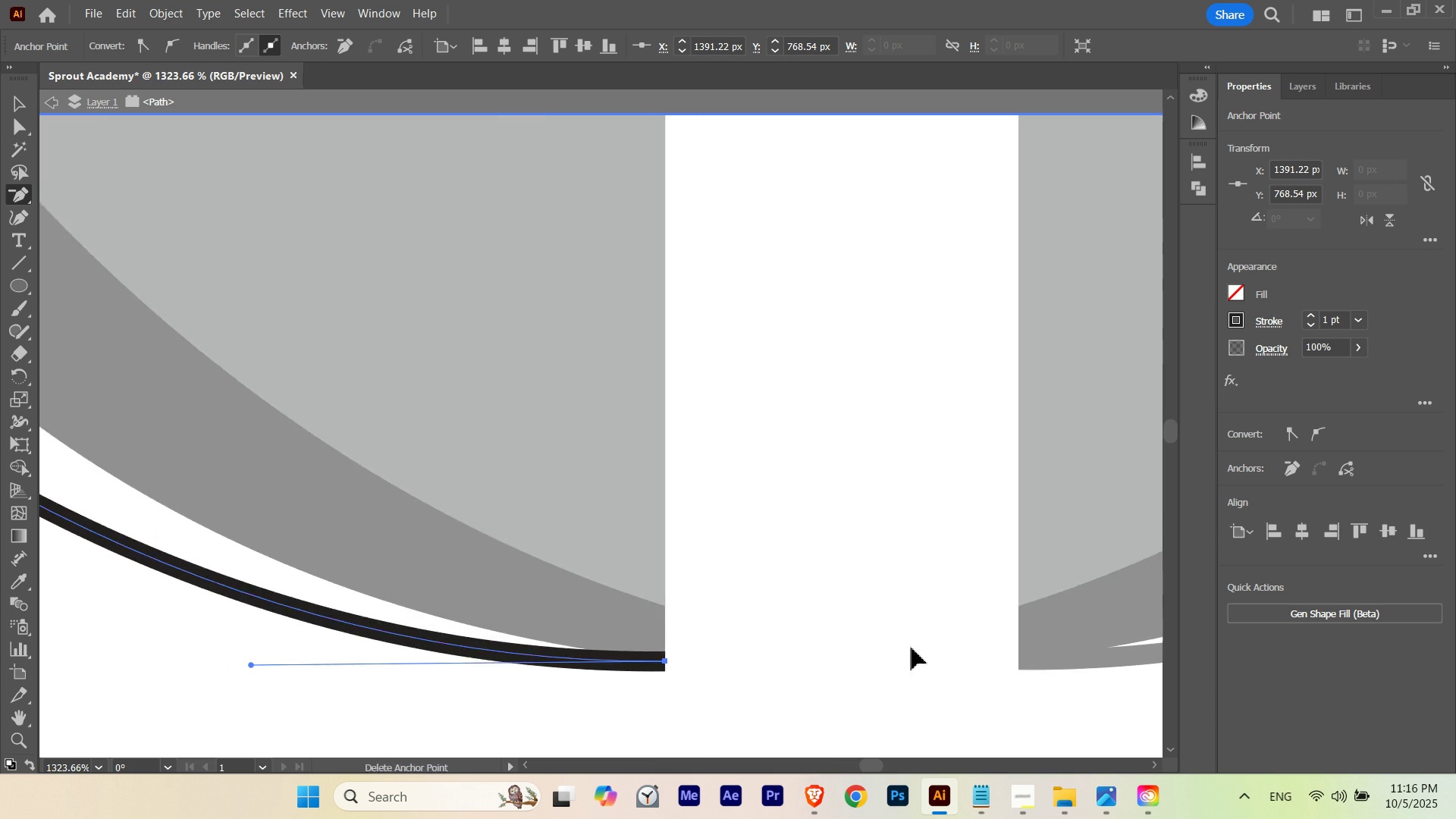 
key(Control+ControlLeft)
 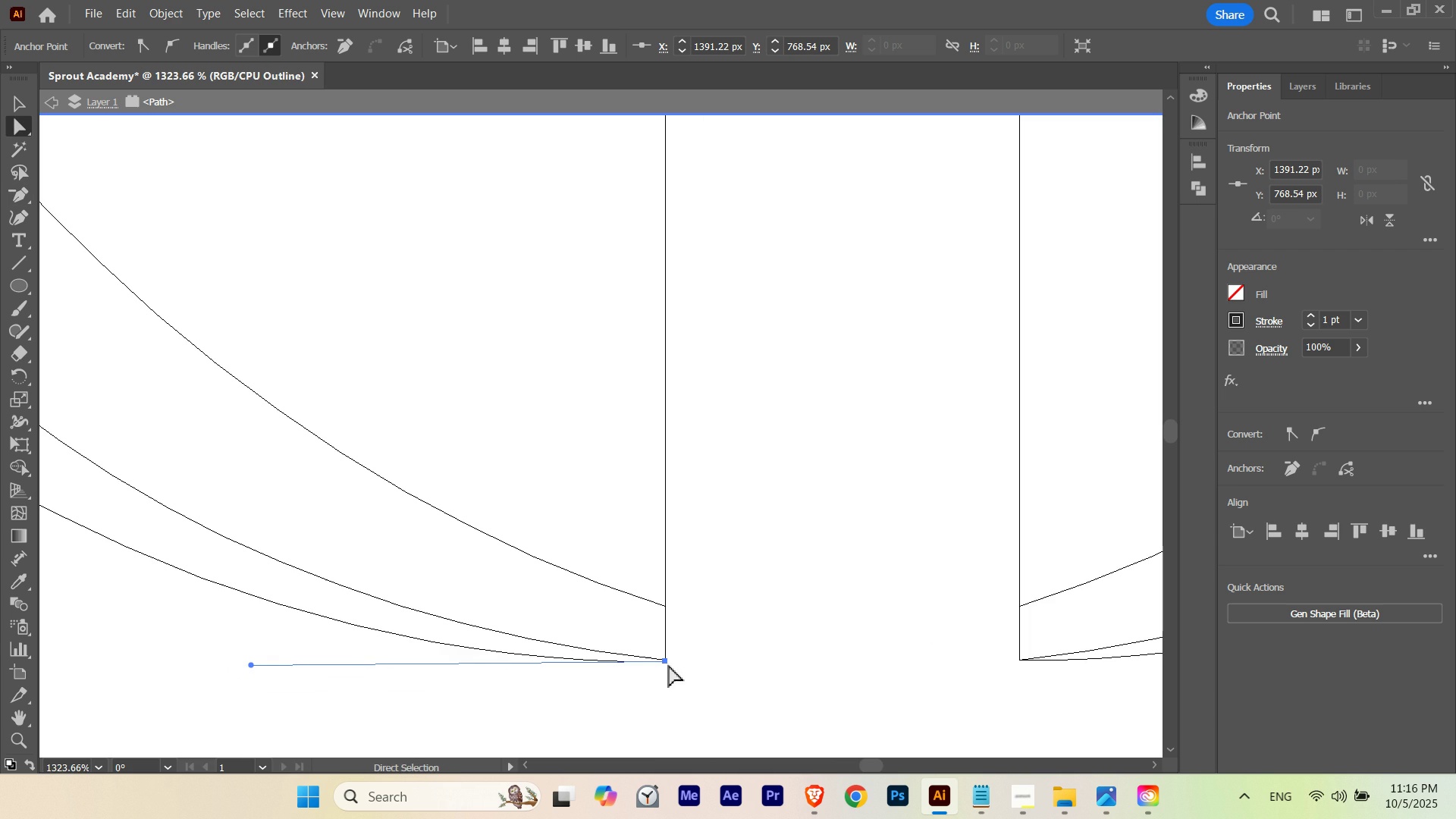 
key(Control+Y)
 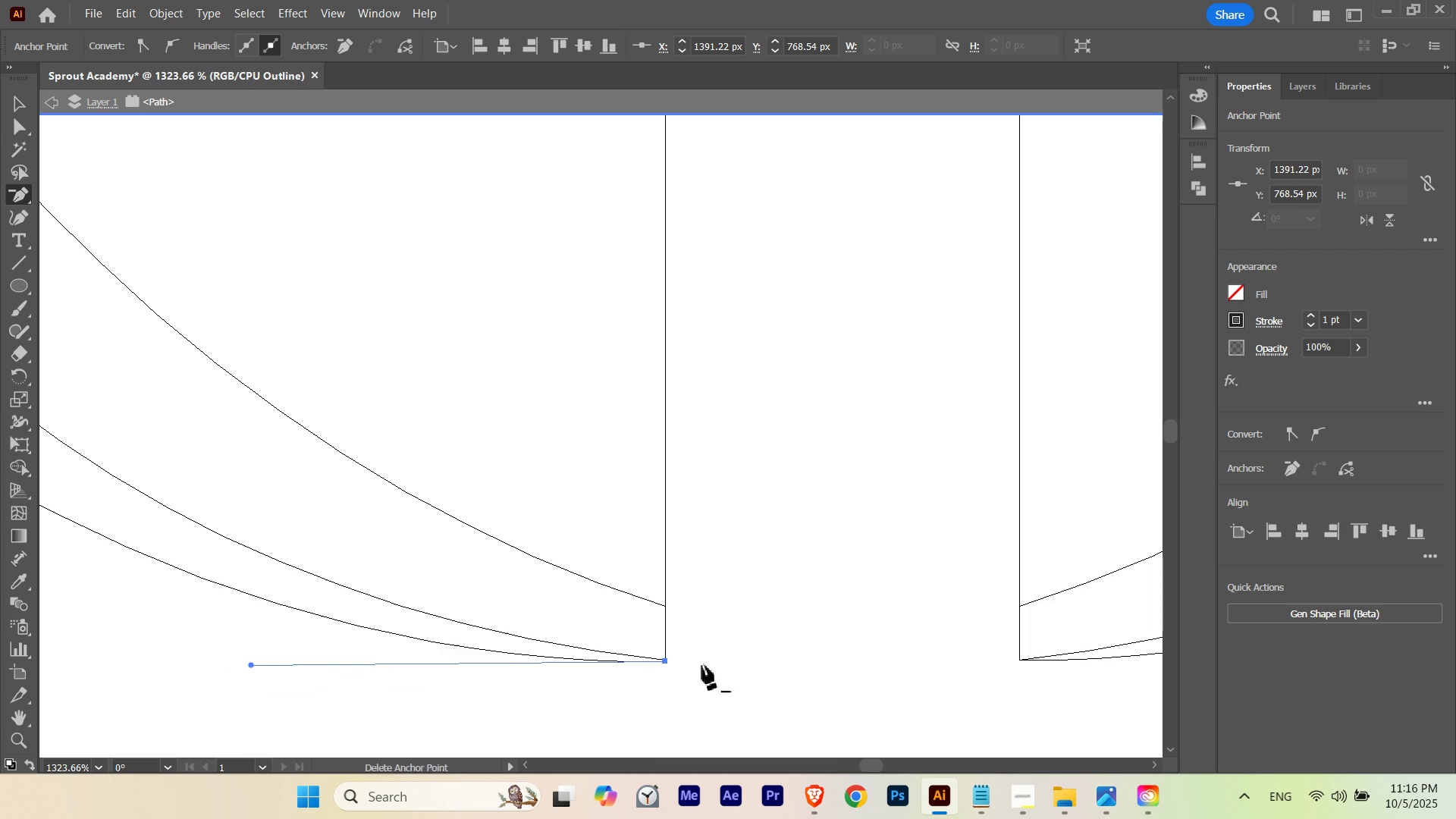 
key(A)
 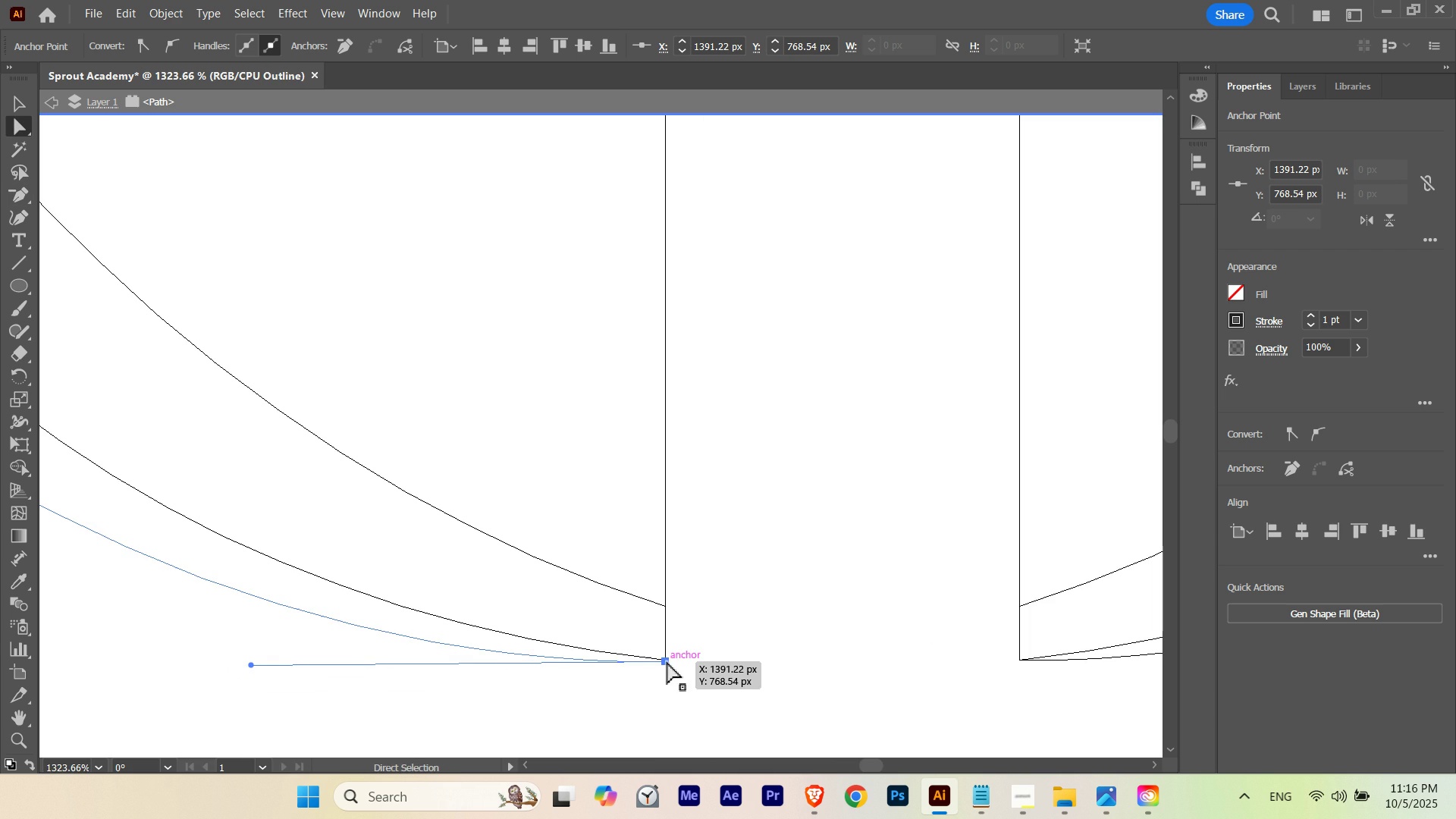 
left_click([667, 662])
 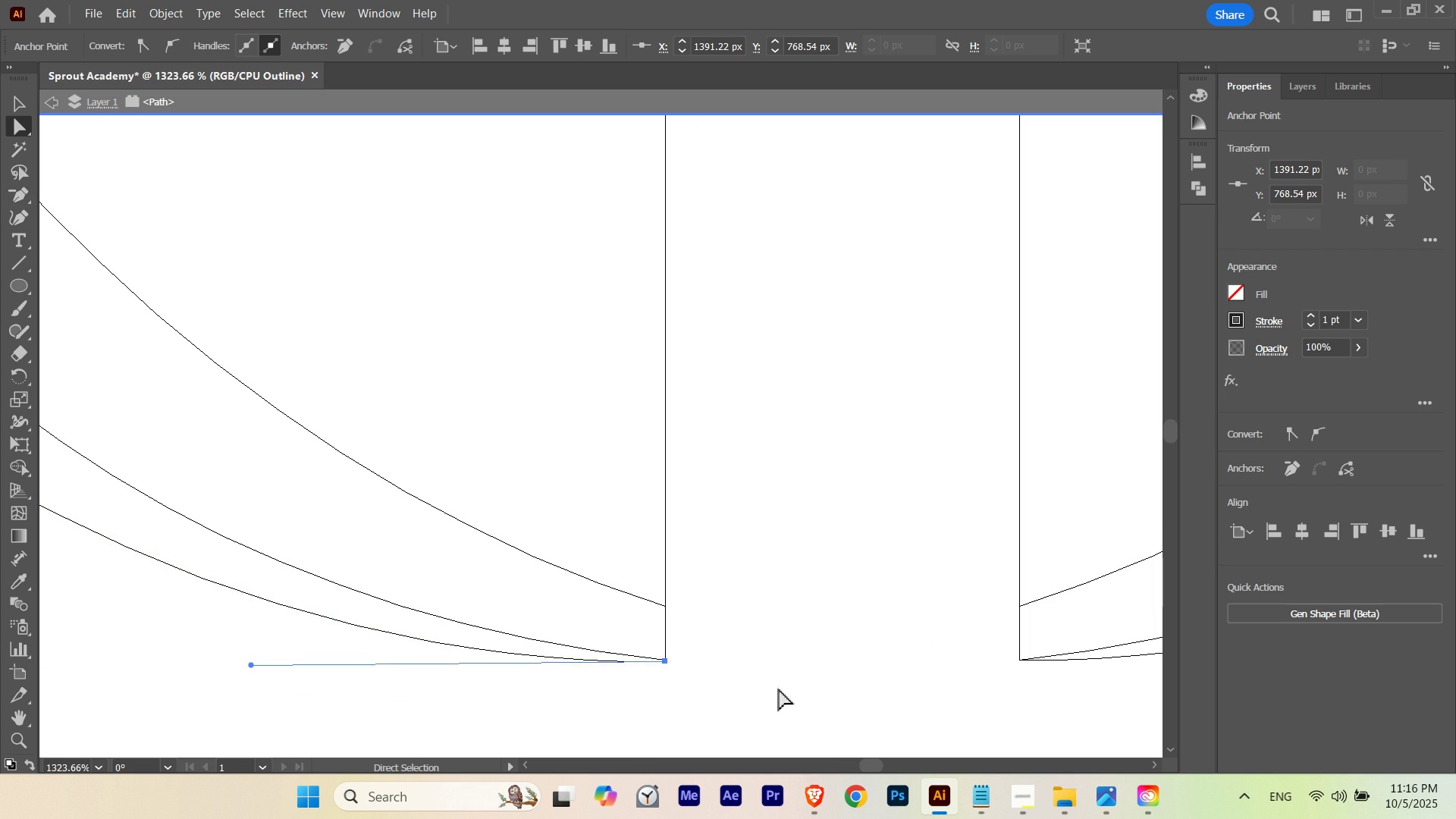 
key(Control+ControlLeft)
 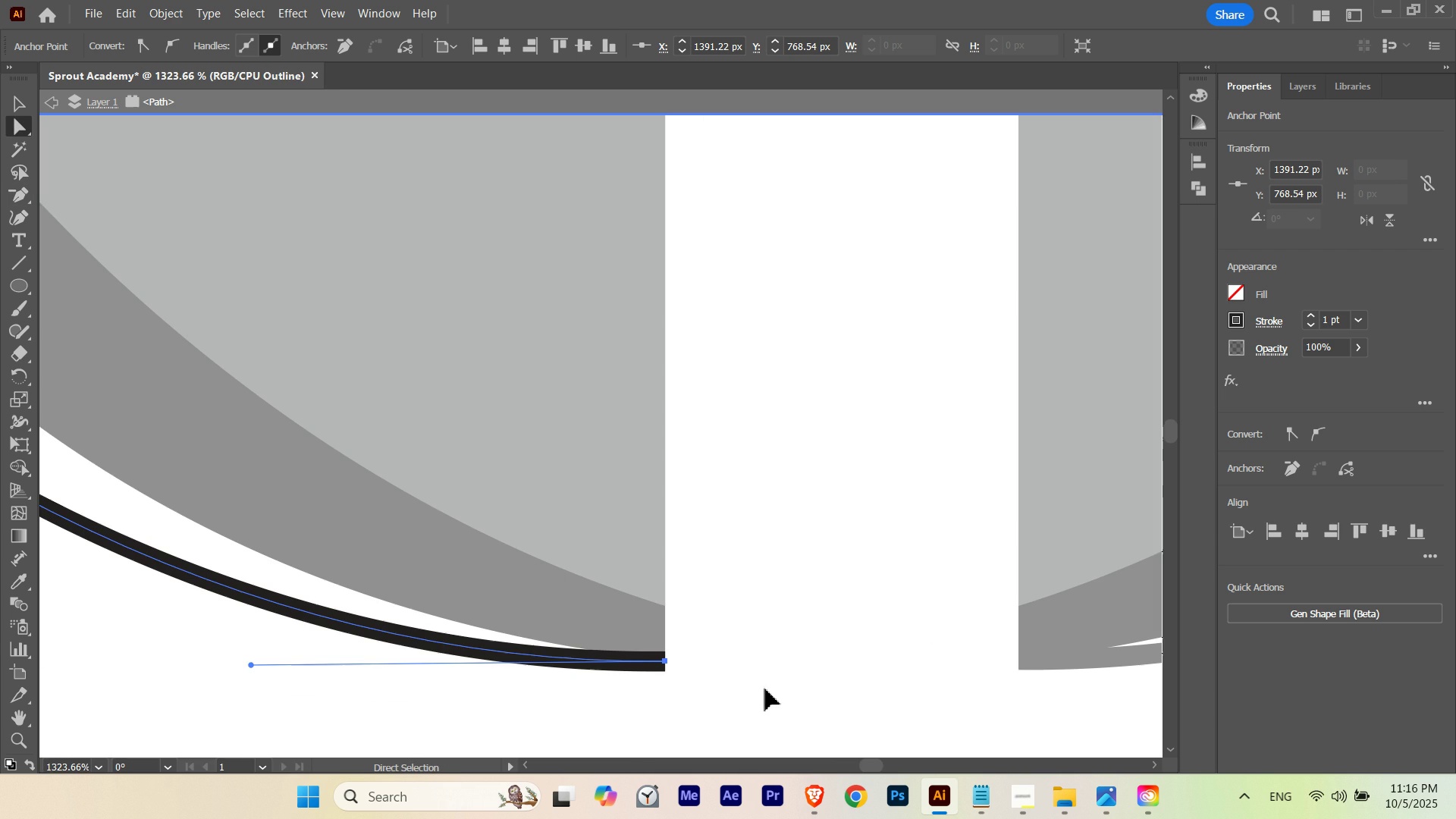 
key(Control+Y)
 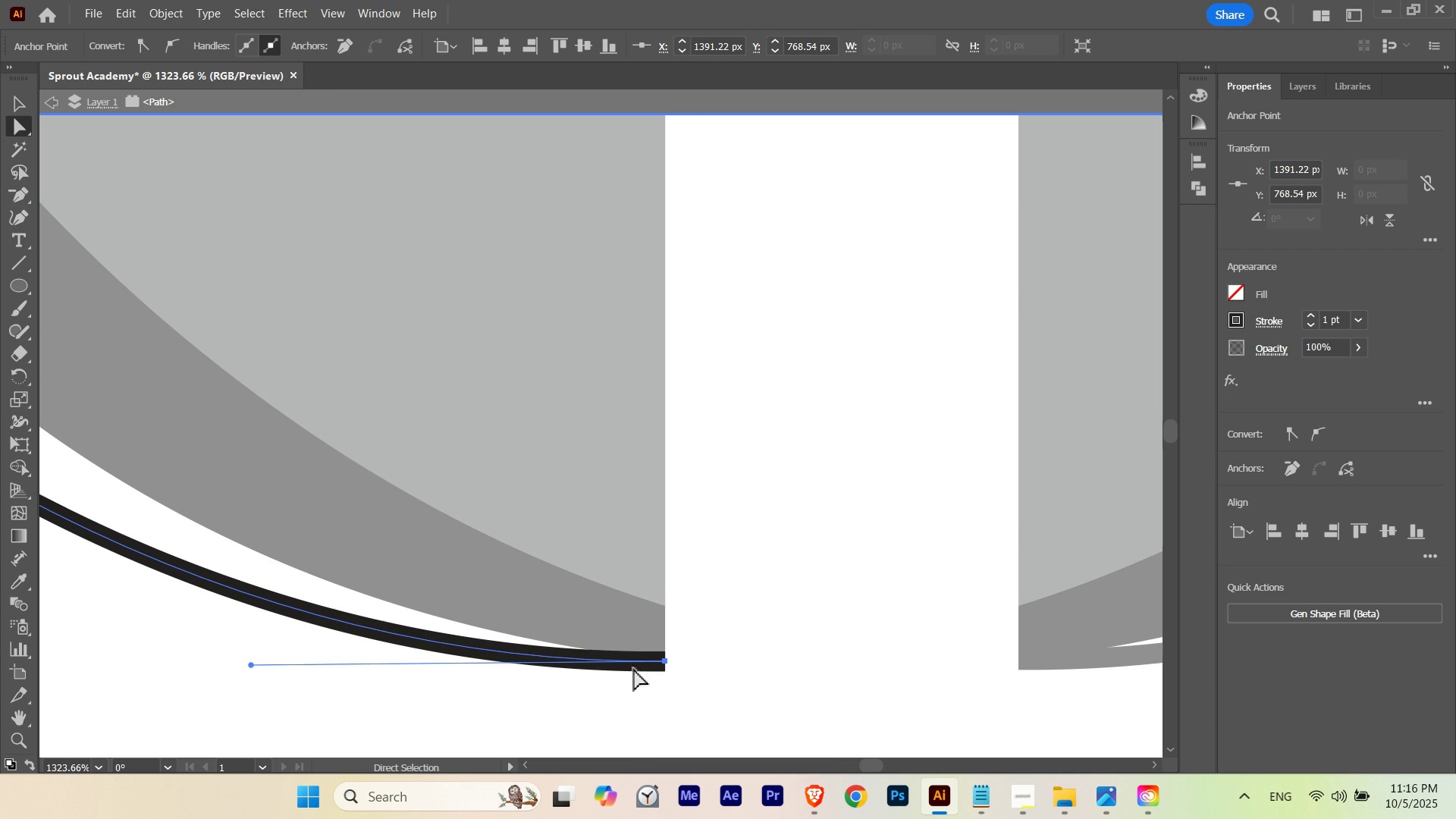 
key(A)
 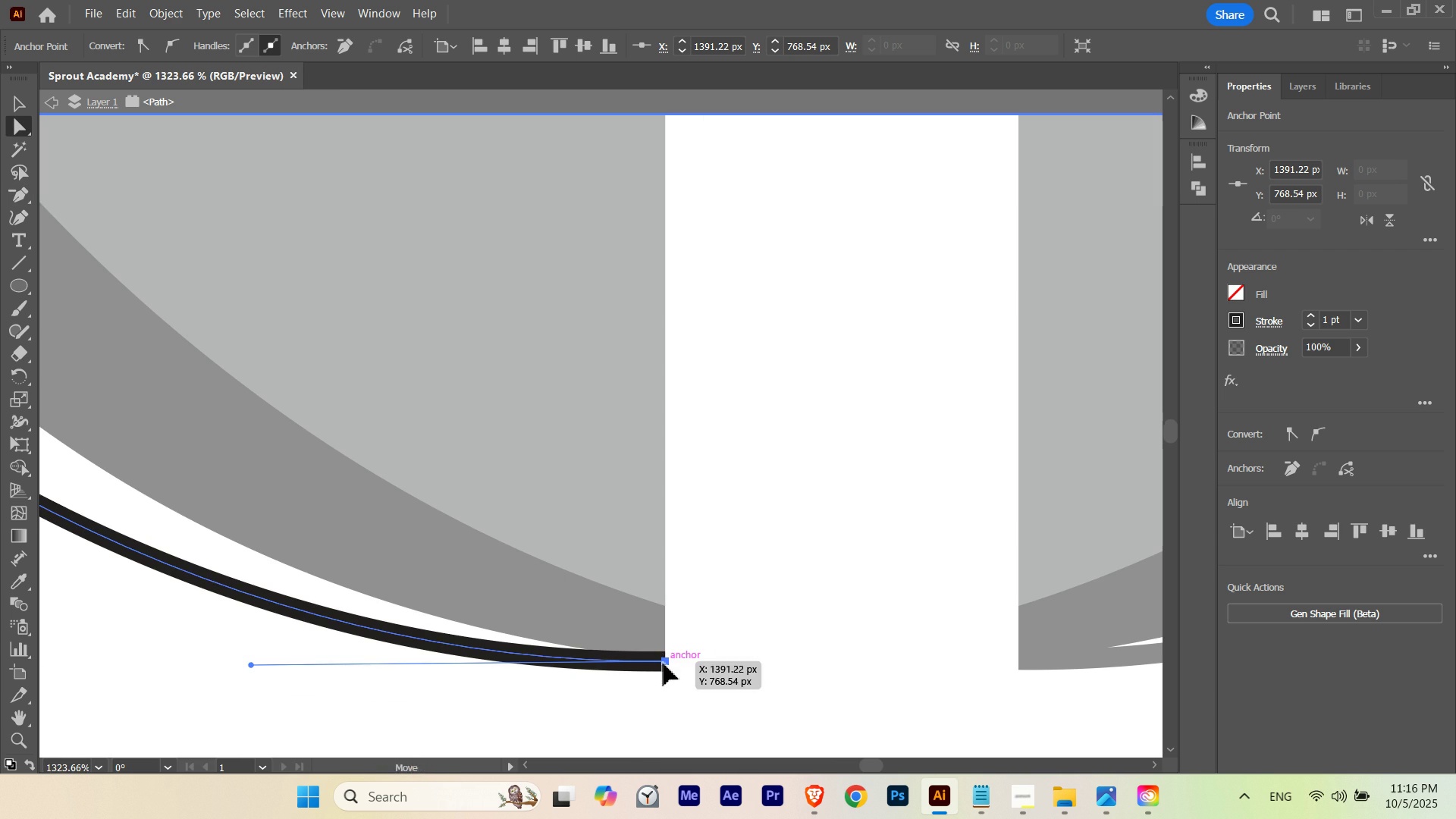 
left_click([664, 664])
 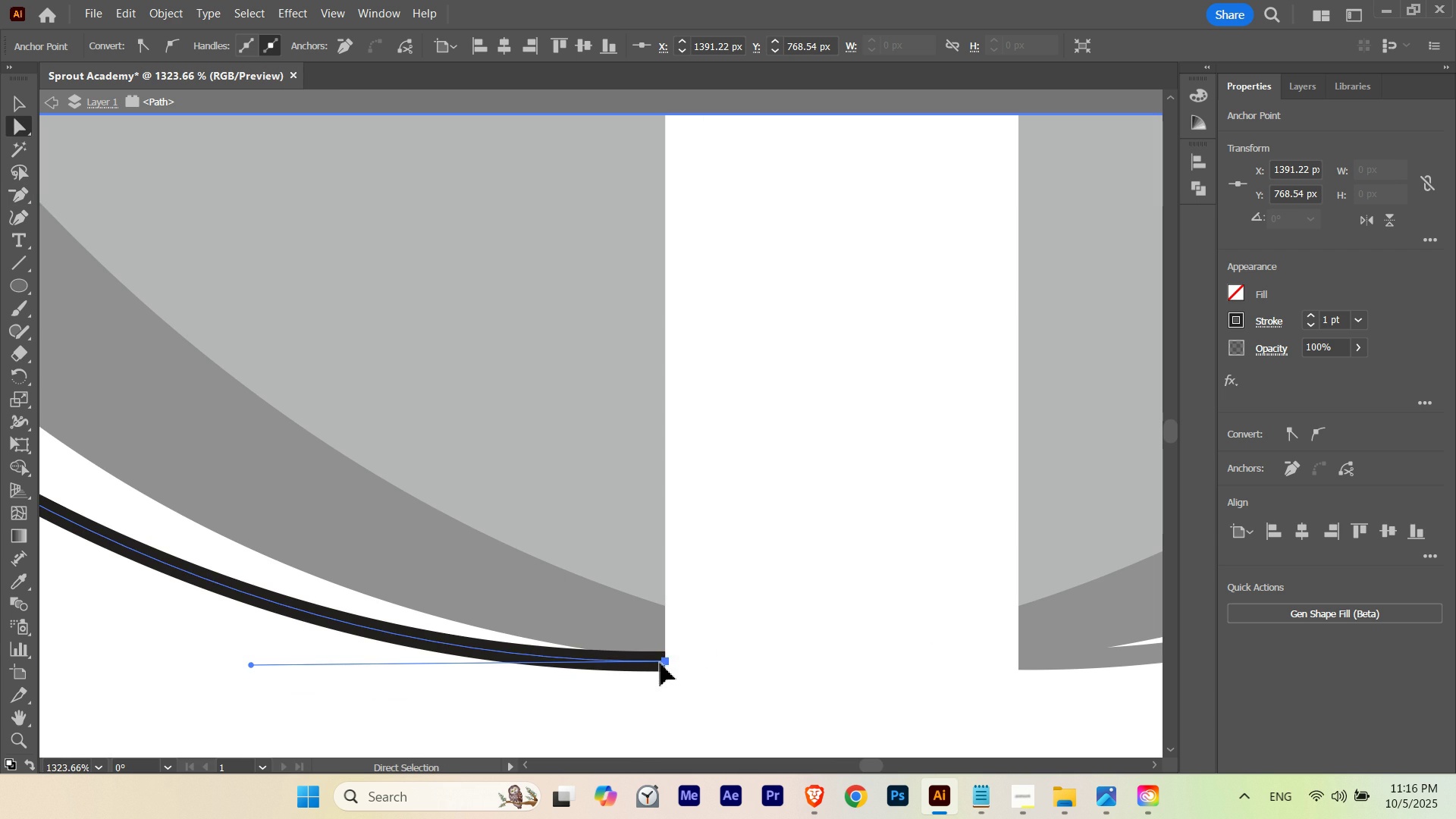 
left_click_drag(start_coordinate=[664, 662], to_coordinate=[643, 679])
 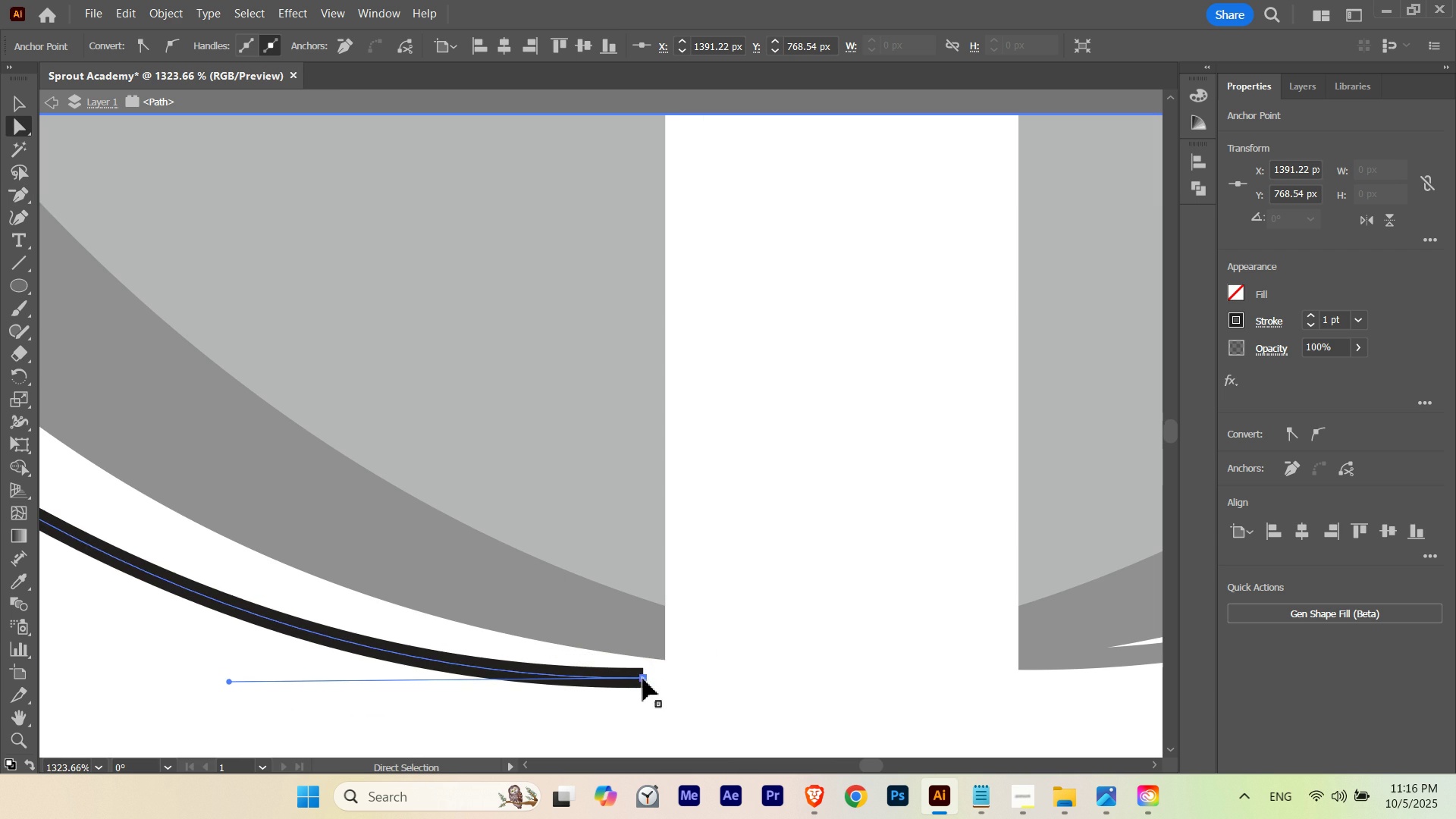 
key(Control+ControlLeft)
 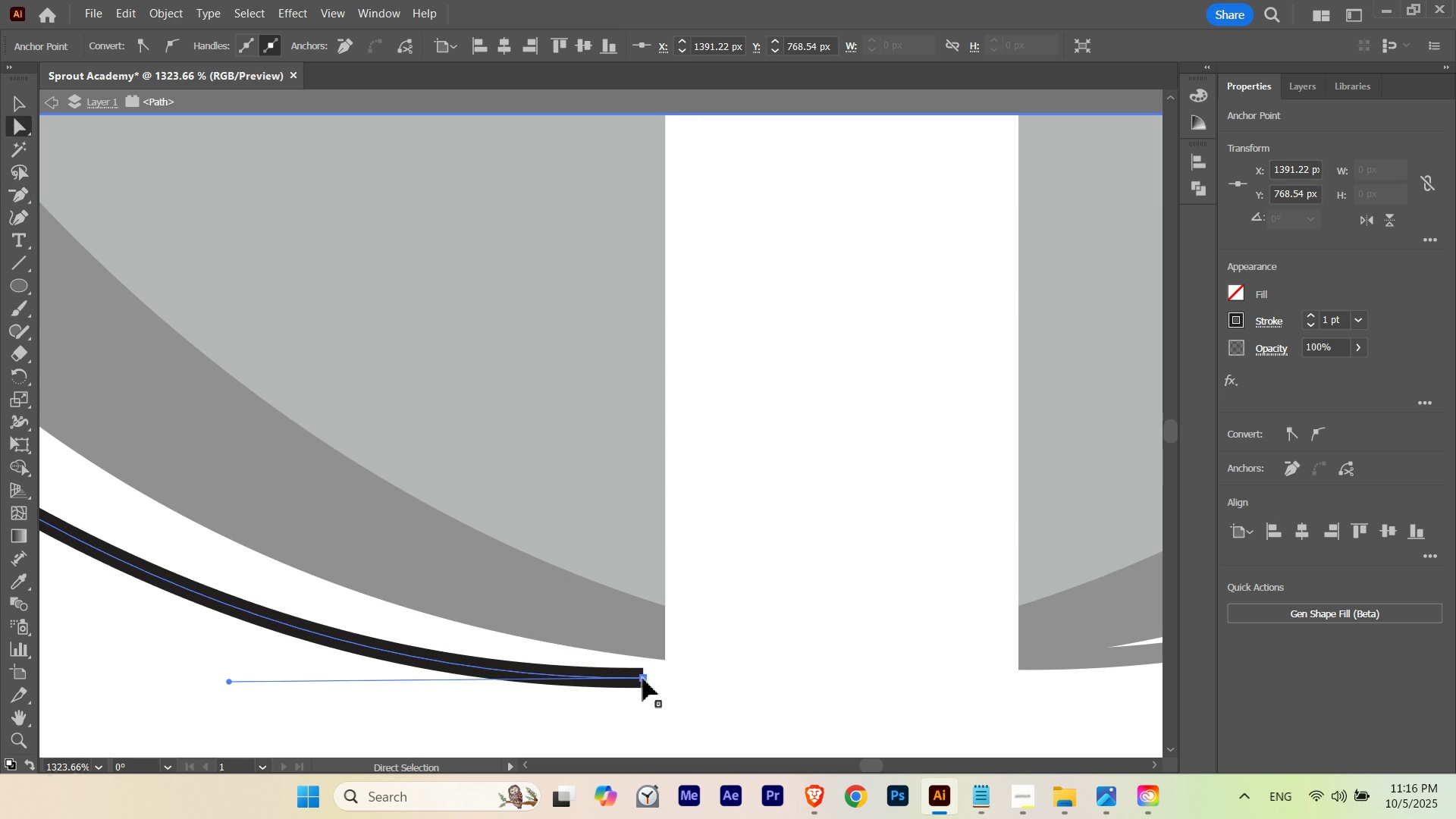 
key(Control+Y)
 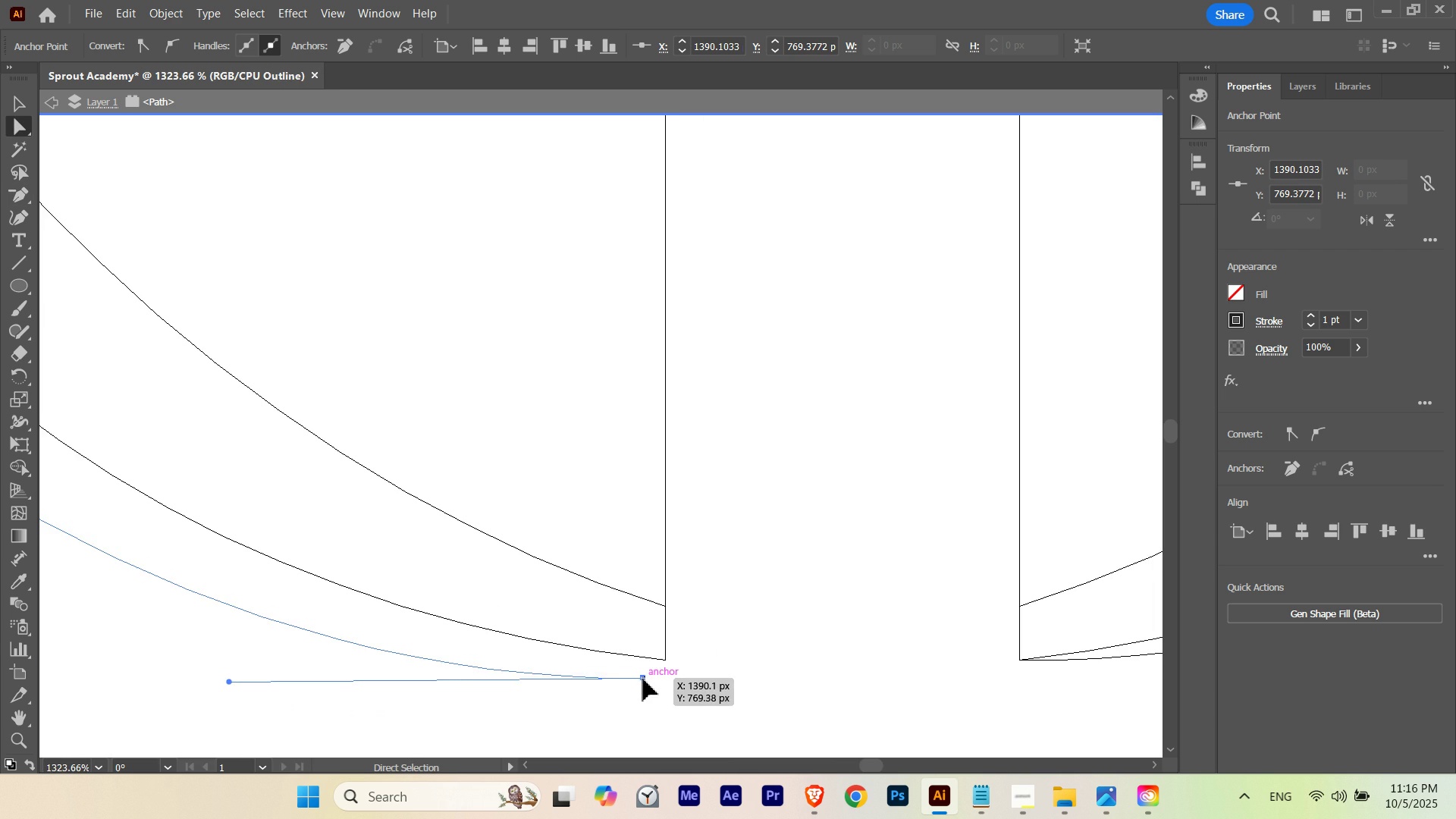 
left_click_drag(start_coordinate=[643, 679], to_coordinate=[664, 662])
 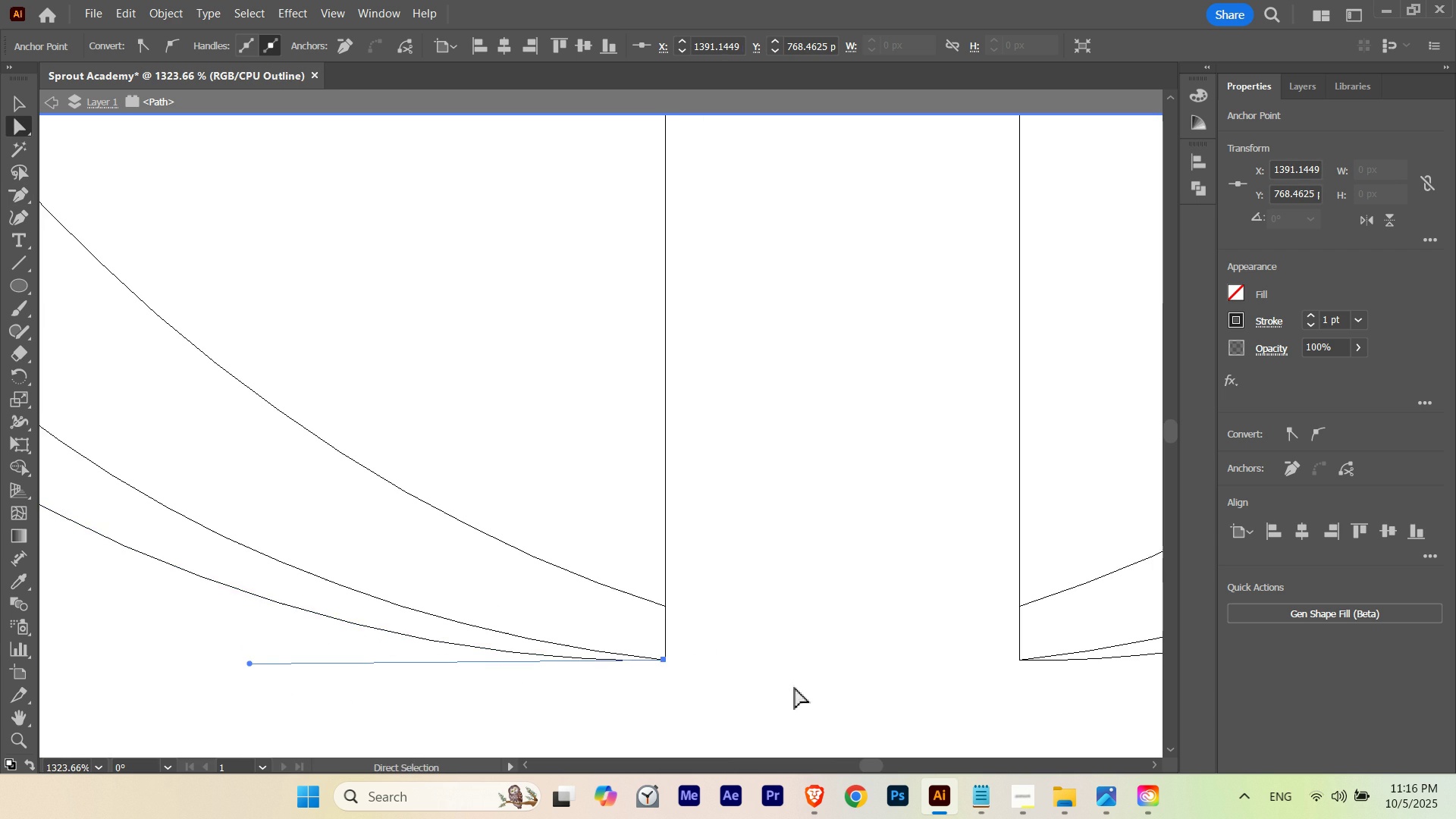 
key(Control+ControlLeft)
 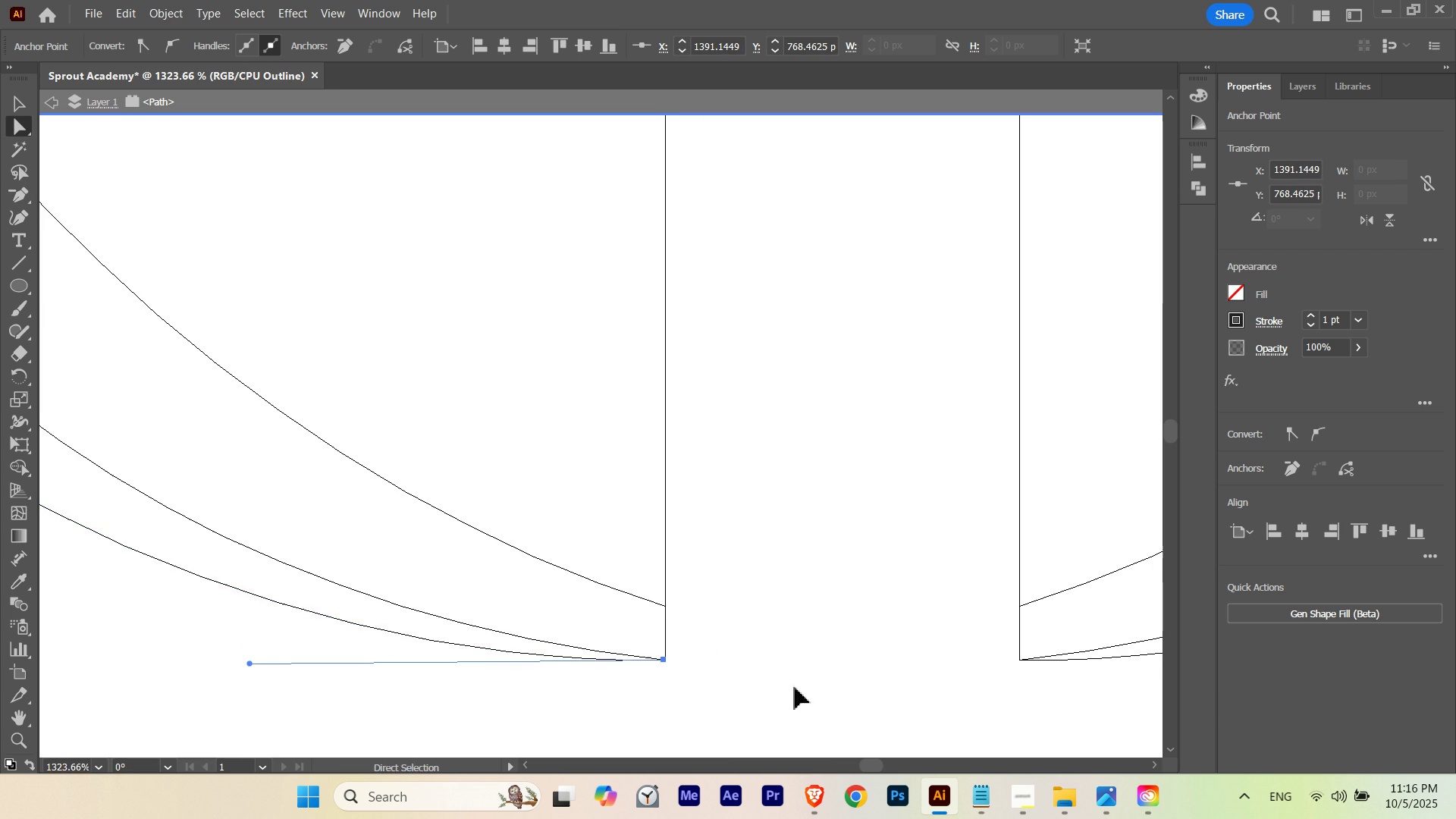 
key(Control+Y)
 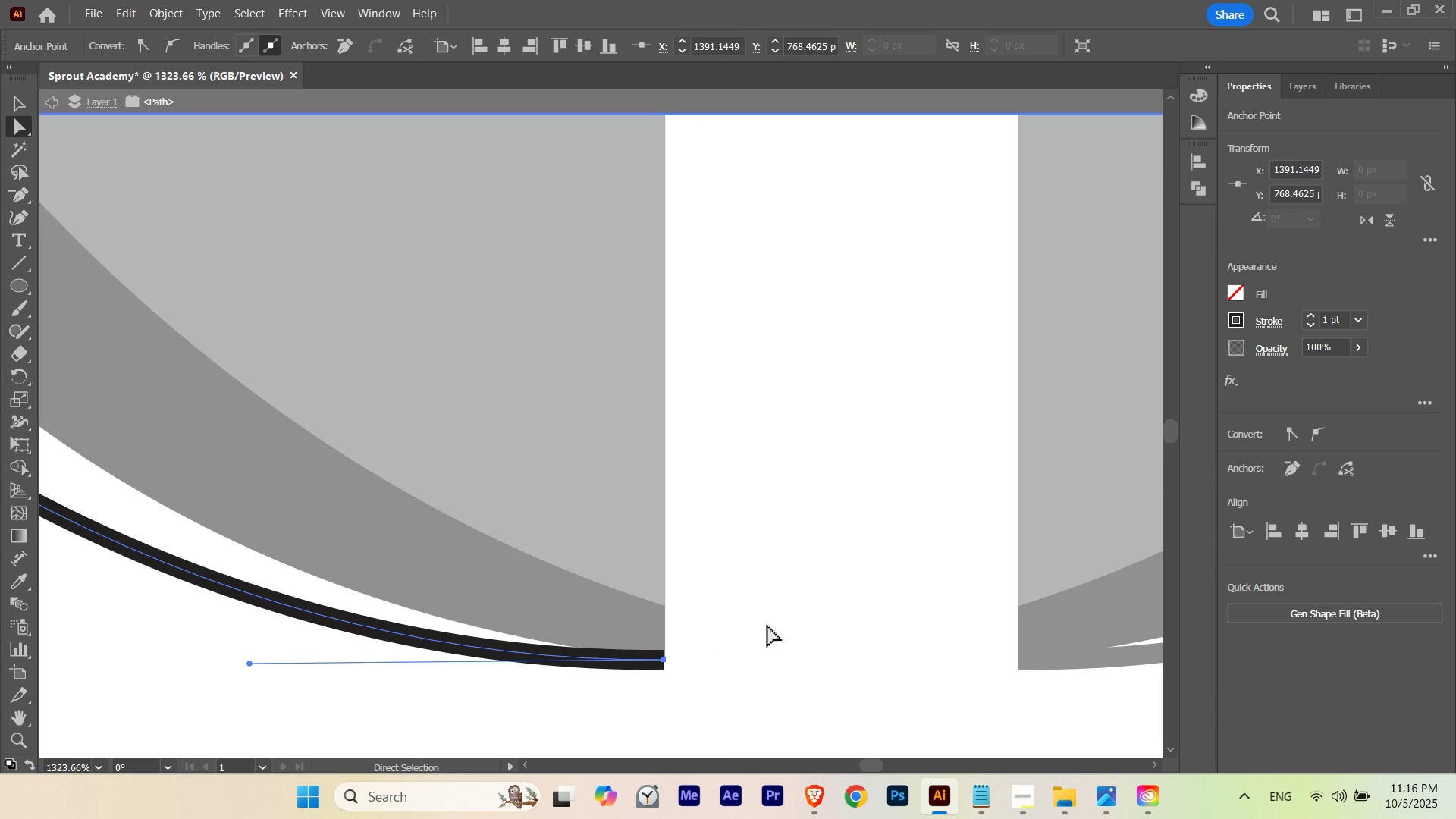 
hold_key(key=ControlLeft, duration=0.46)
 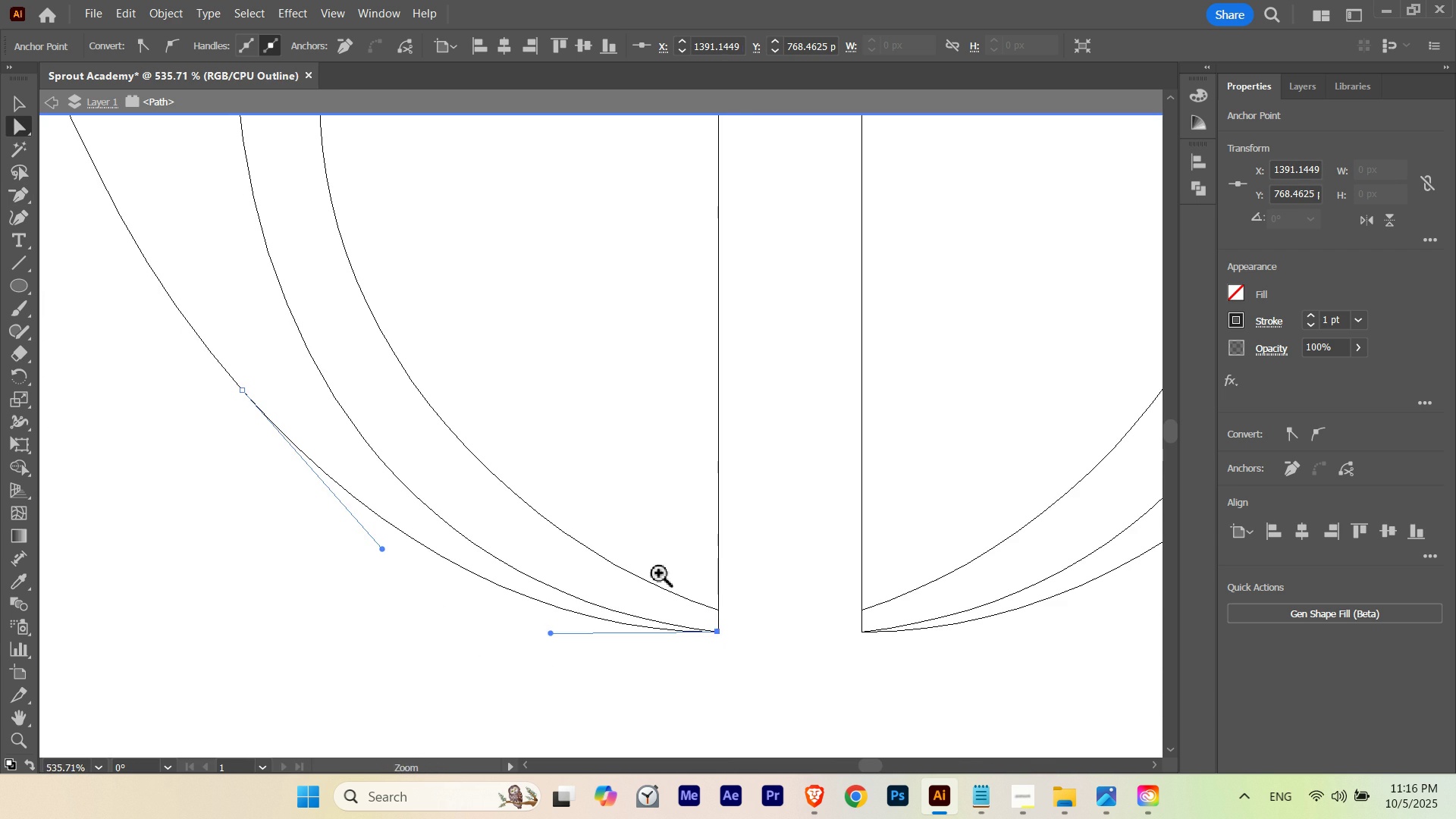 
hold_key(key=Space, duration=0.48)
 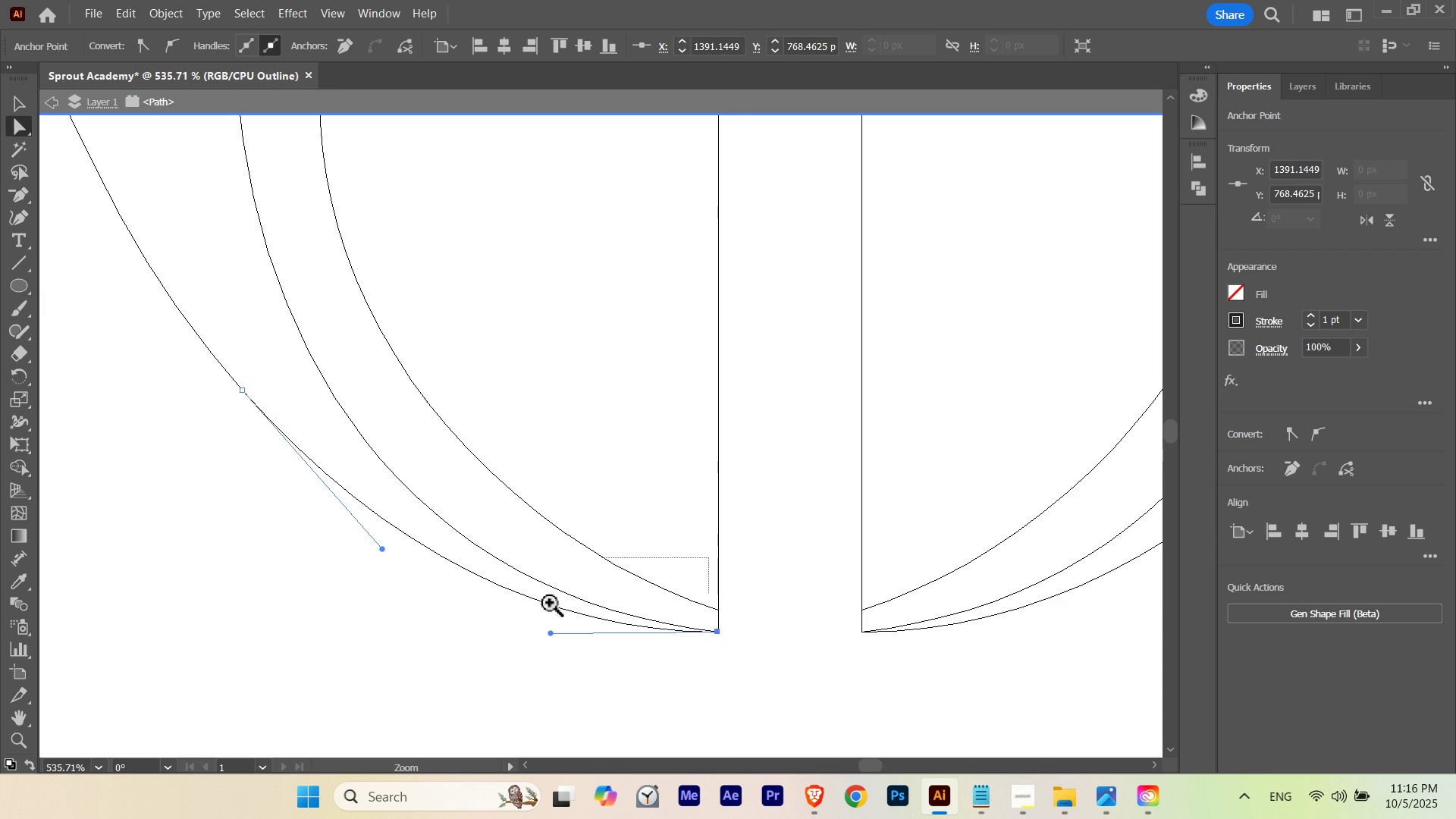 
left_click_drag(start_coordinate=[755, 612], to_coordinate=[557, 682])
 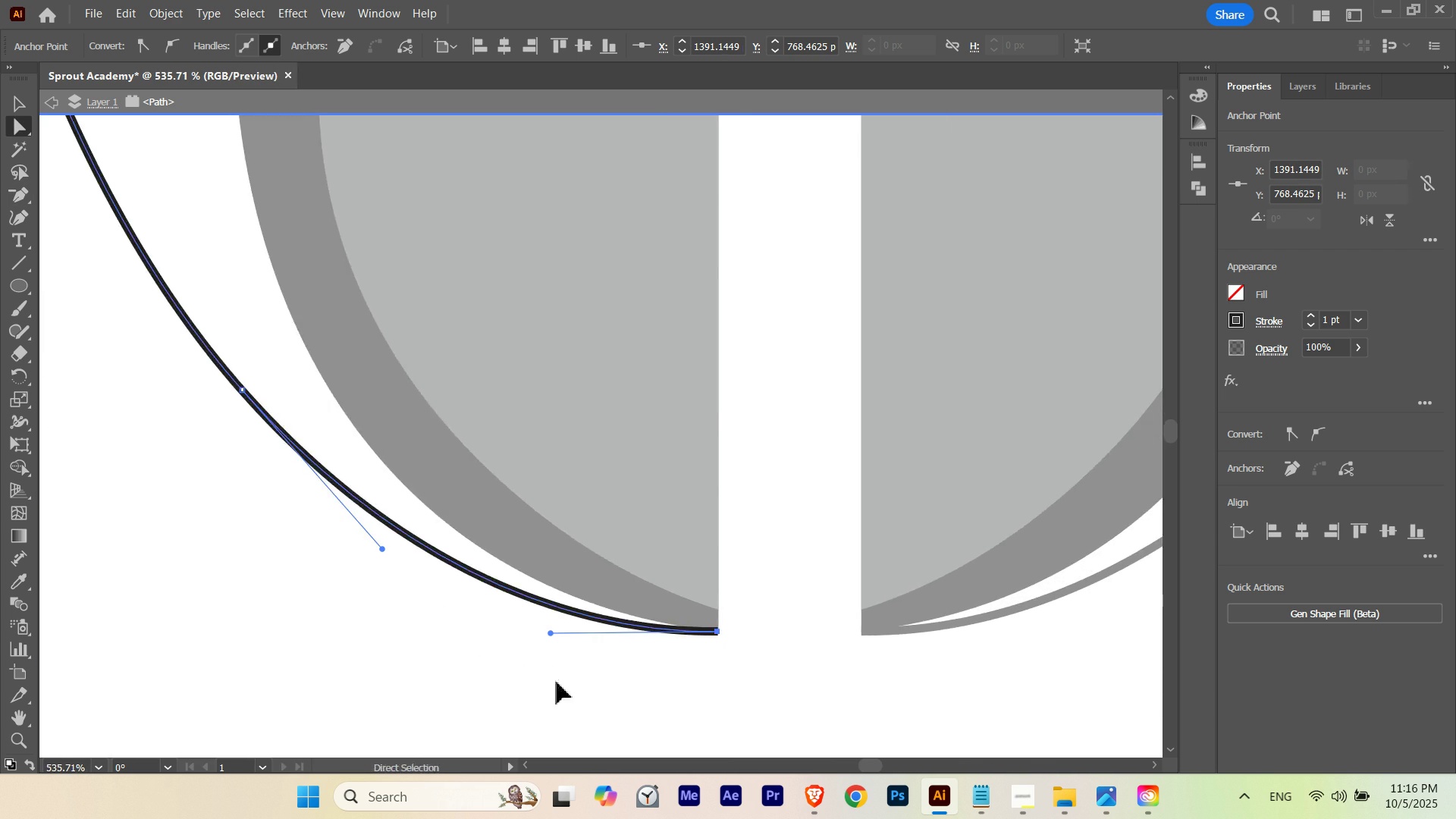 
key(Control+ControlLeft)
 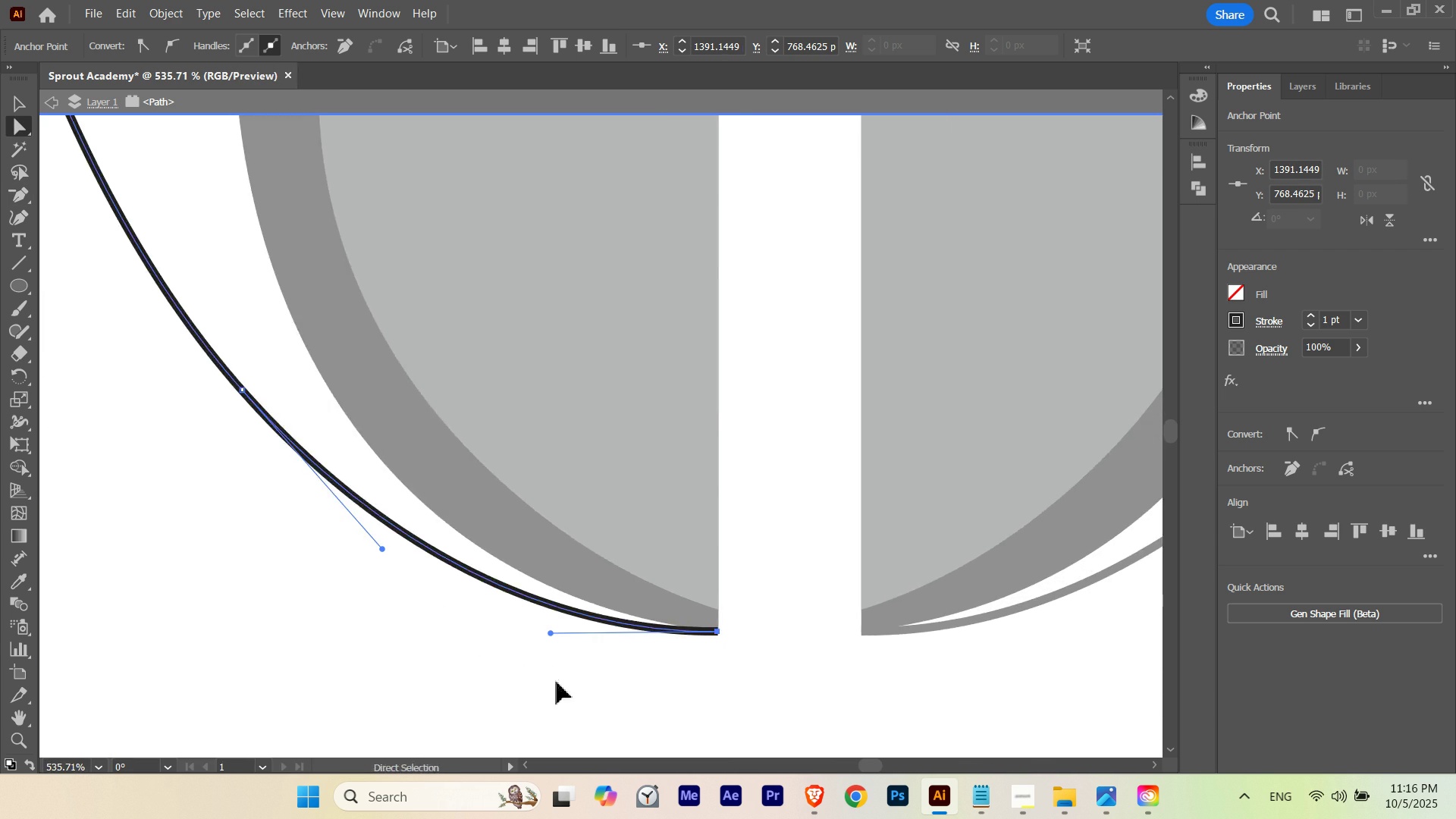 
key(Control+Y)
 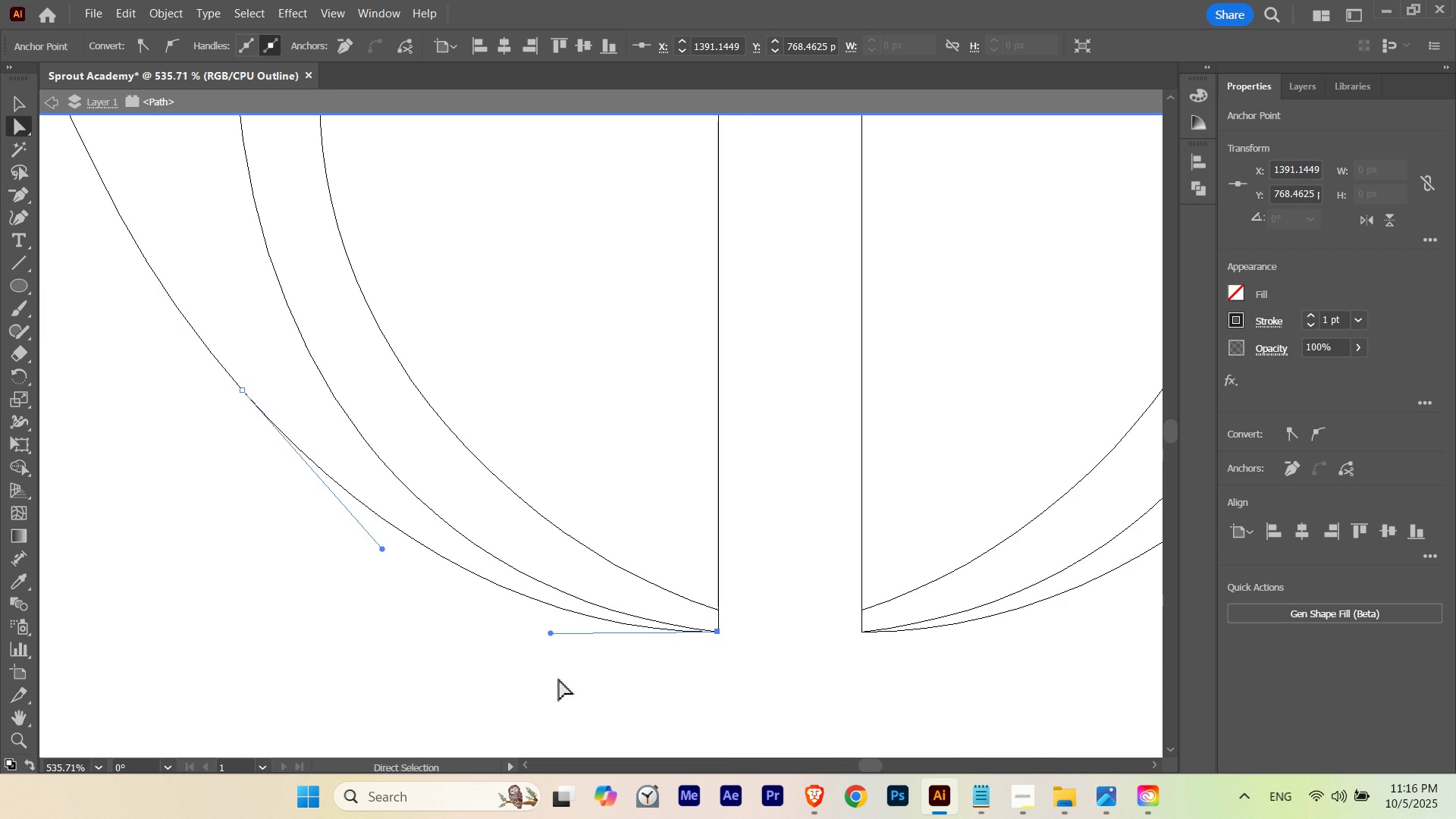 
hold_key(key=ControlLeft, duration=0.54)
 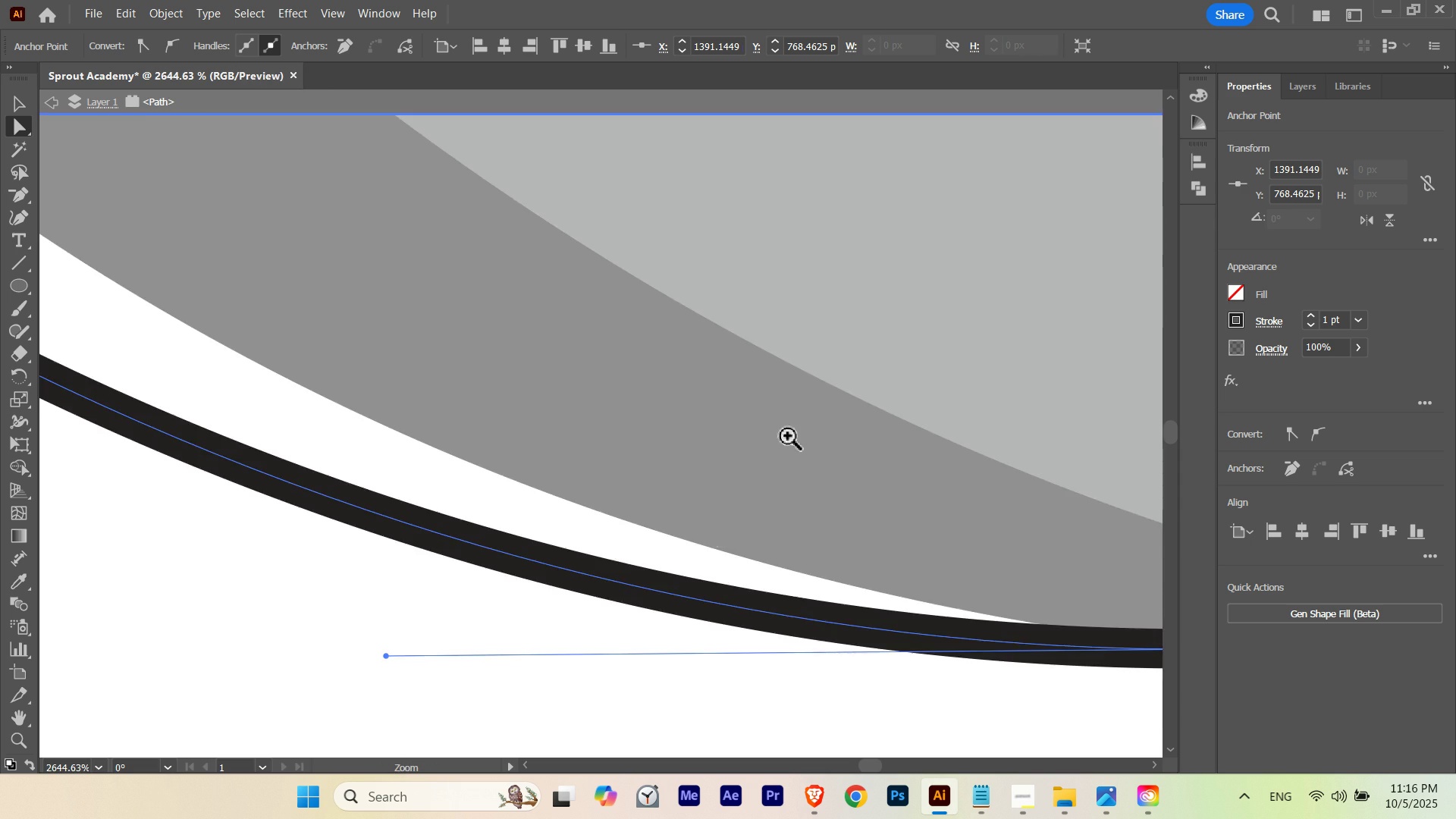 
hold_key(key=Space, duration=0.56)
 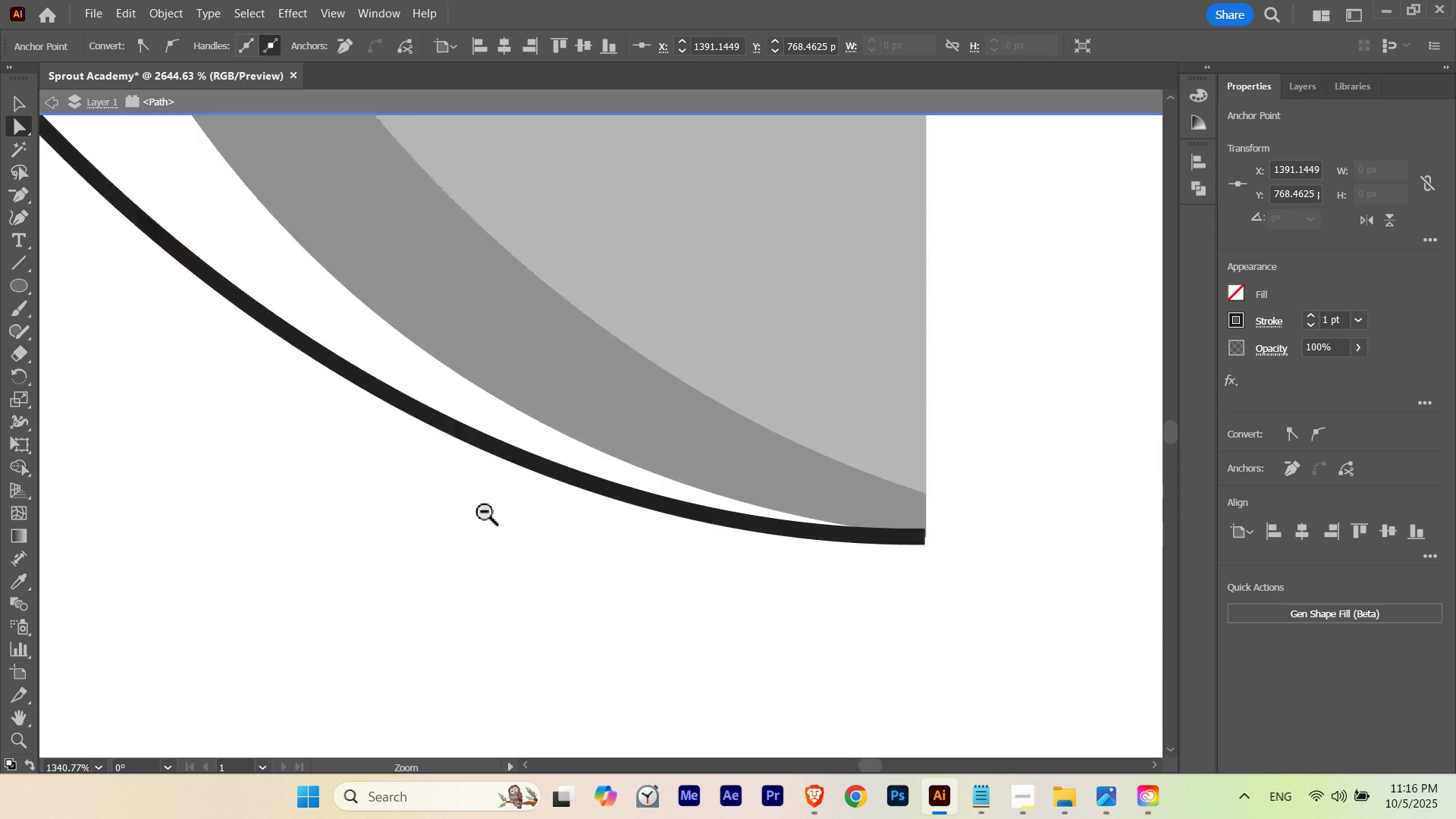 
left_click_drag(start_coordinate=[709, 557], to_coordinate=[482, 619])
 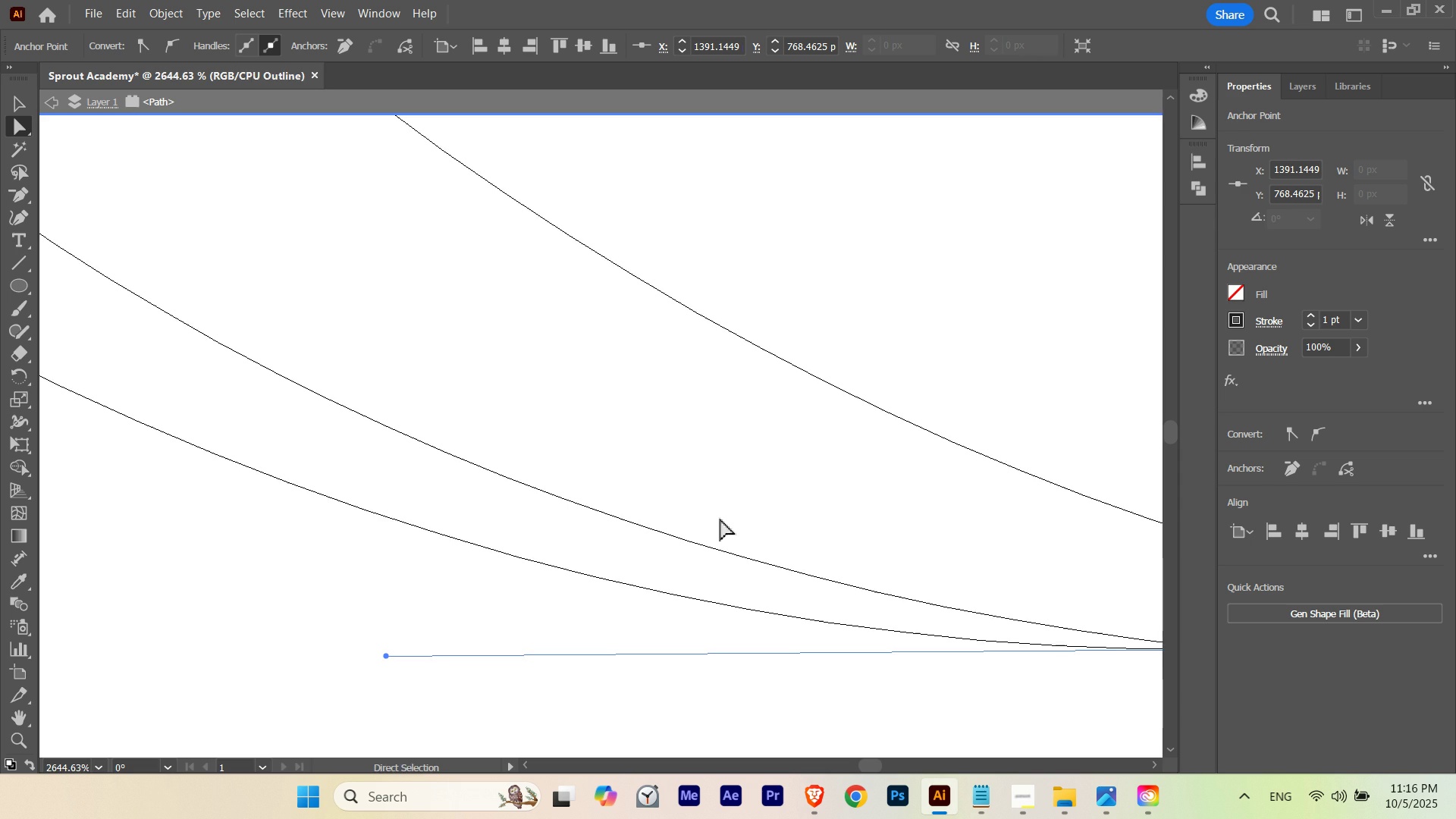 
key(Control+ControlLeft)
 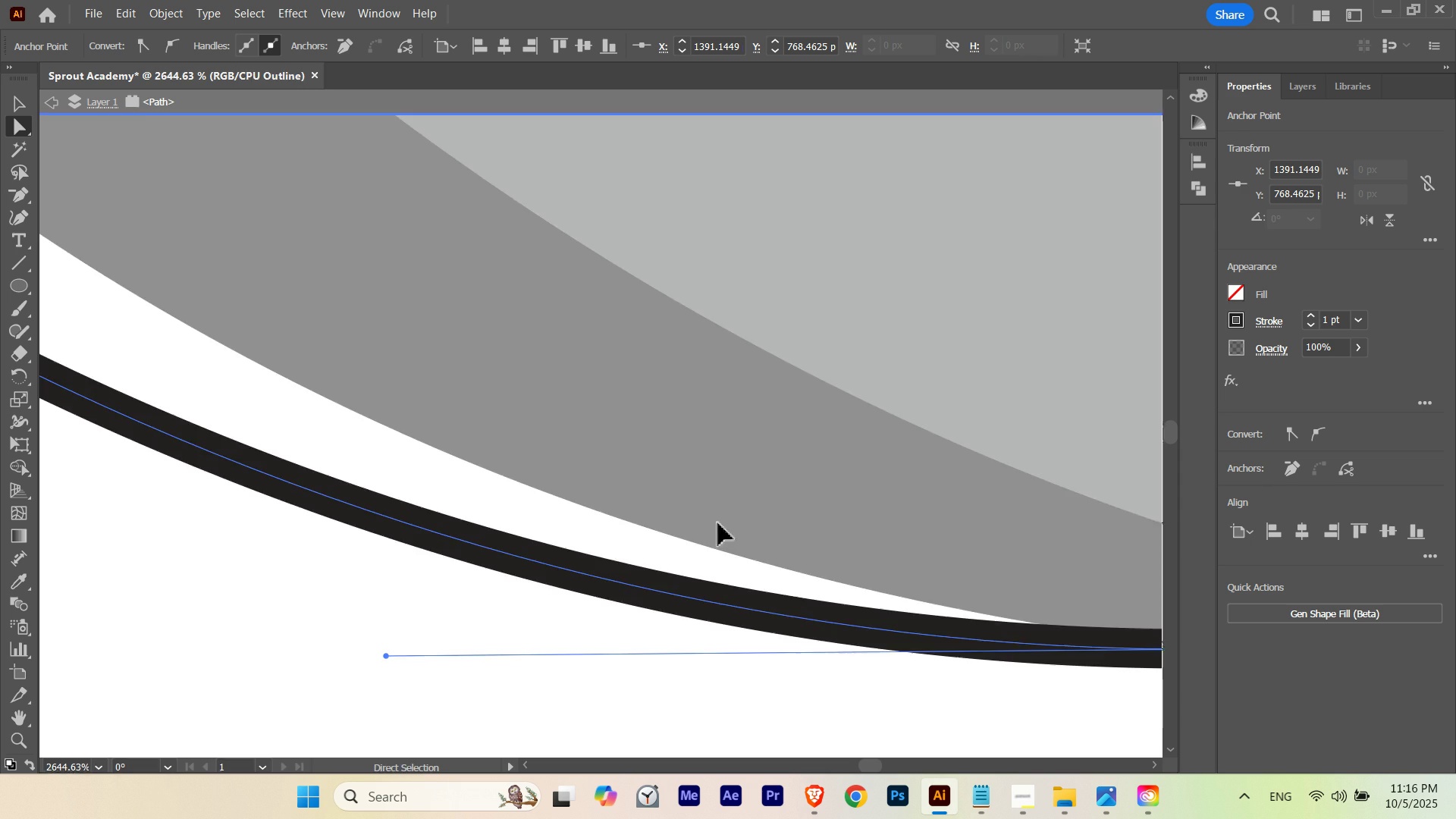 
key(Control+Y)
 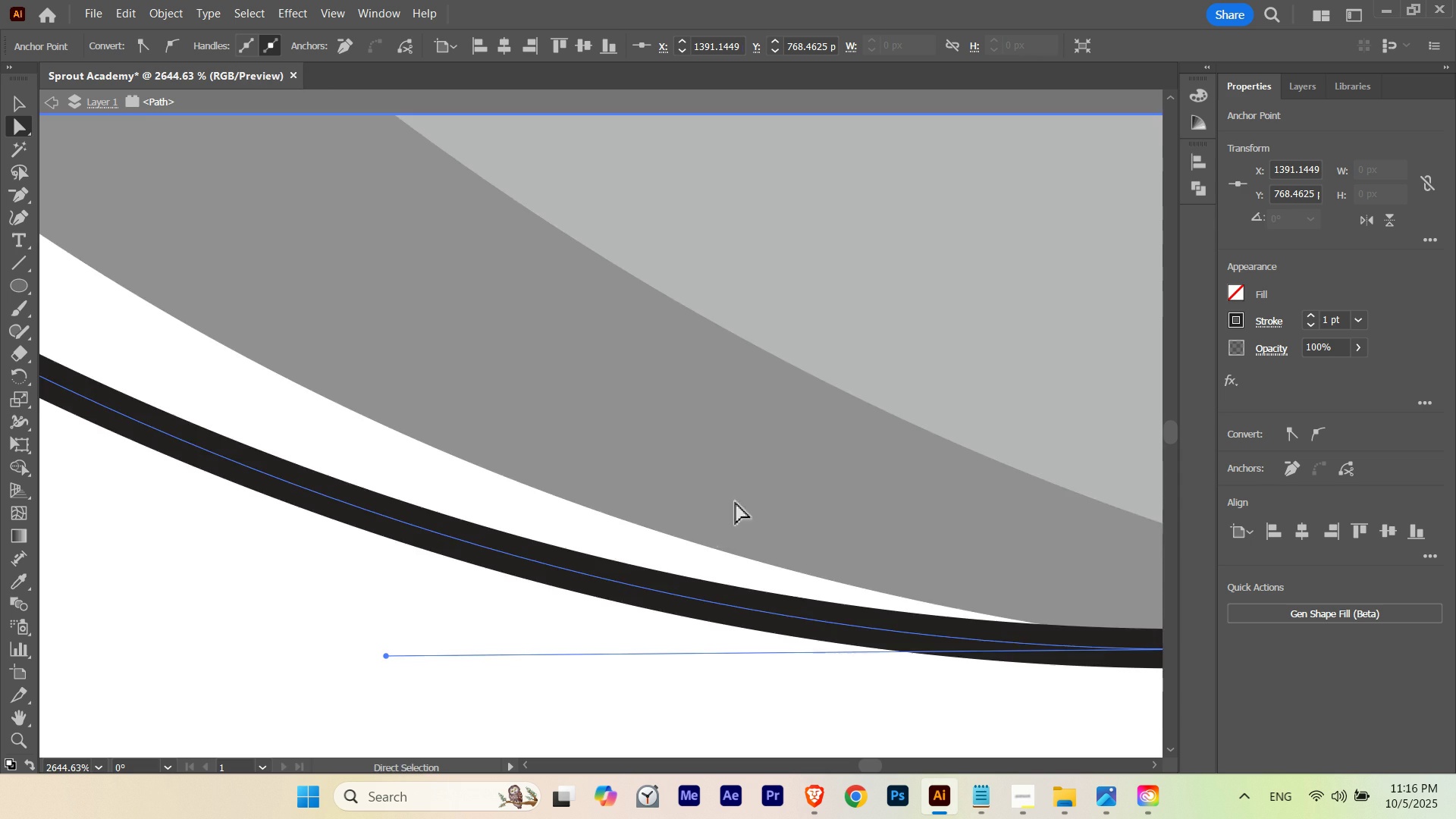 
hold_key(key=ControlLeft, duration=0.66)
 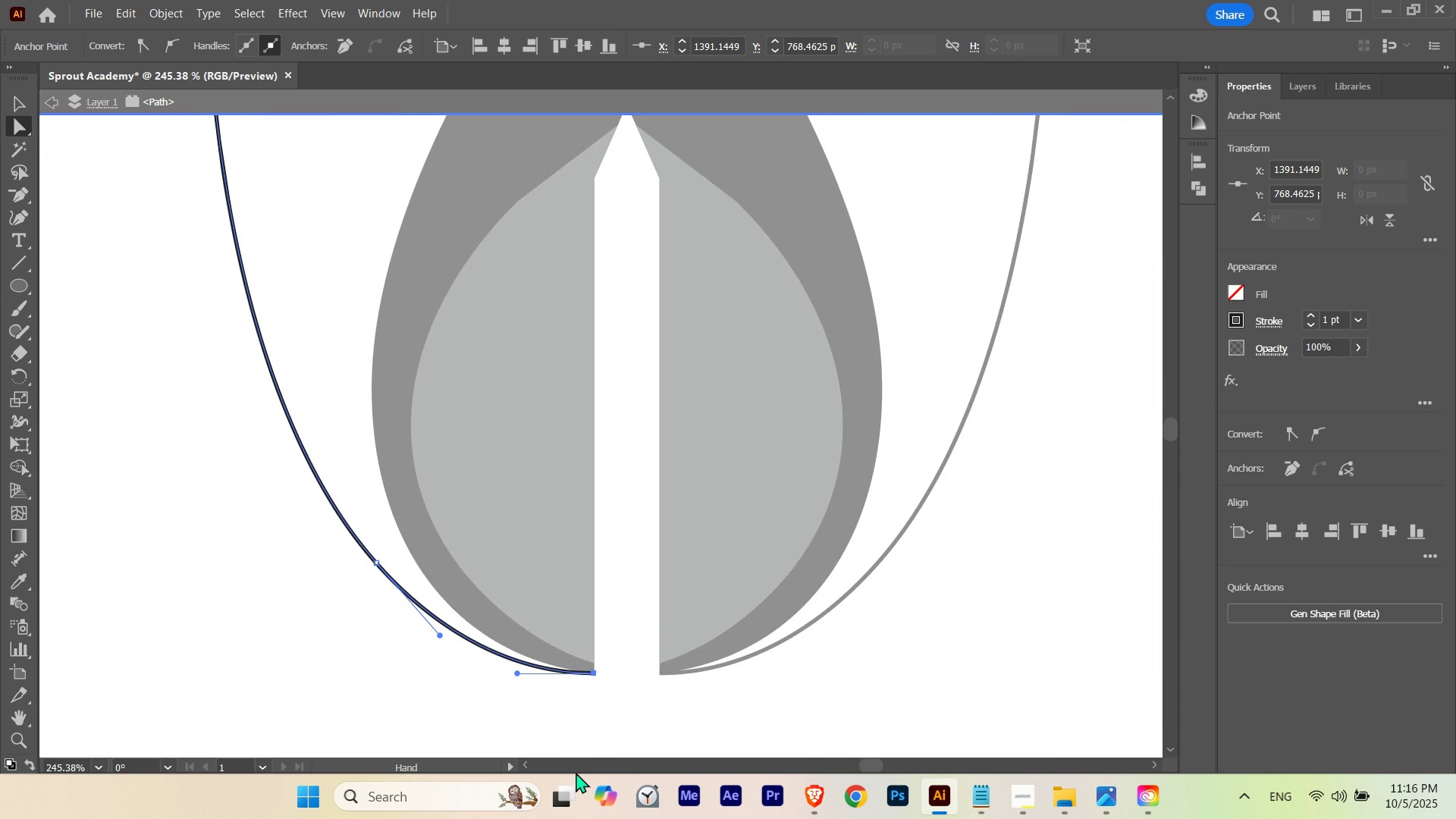 
hold_key(key=Space, duration=1.07)
 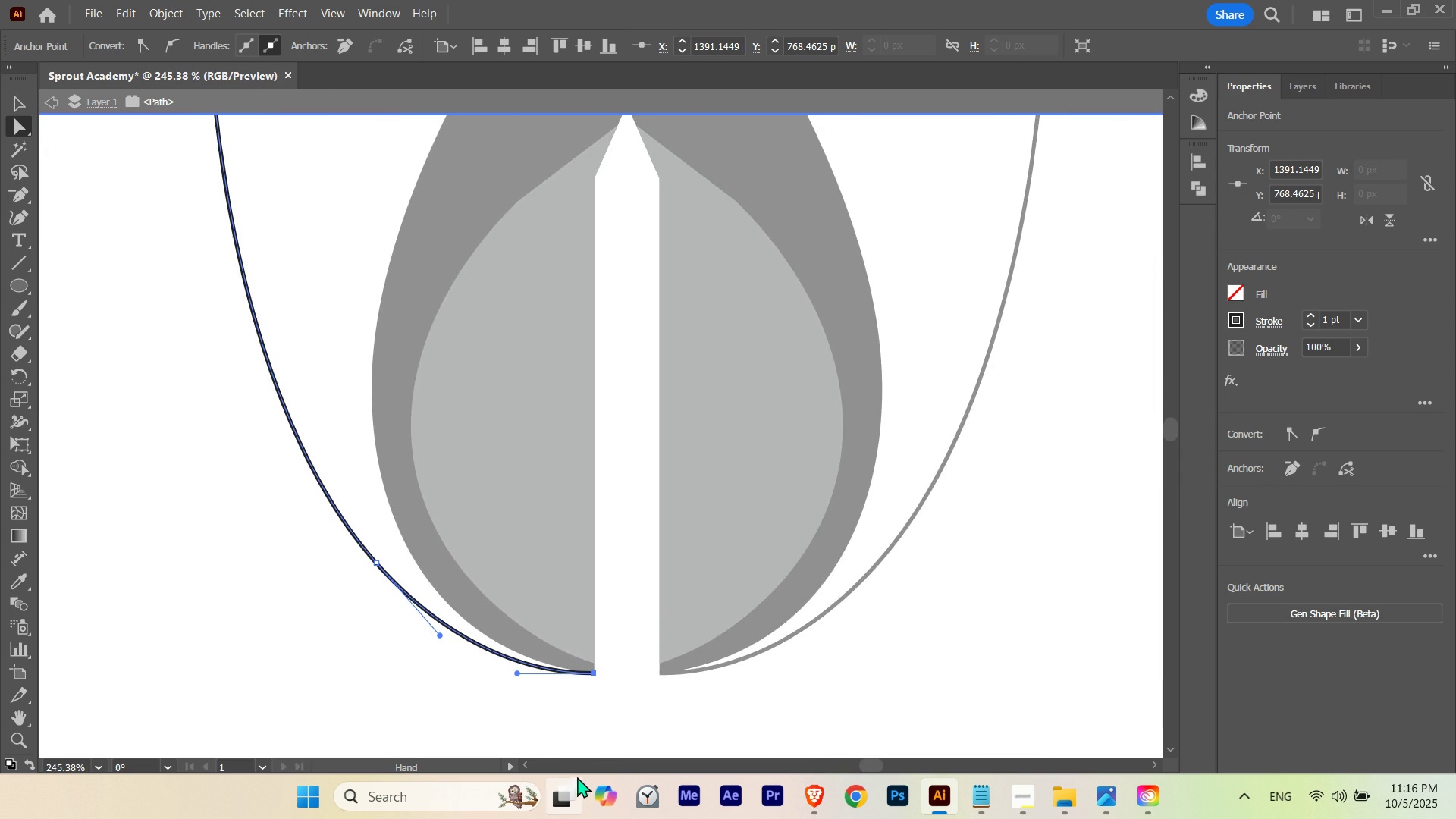 
left_click_drag(start_coordinate=[730, 461], to_coordinate=[394, 532])
 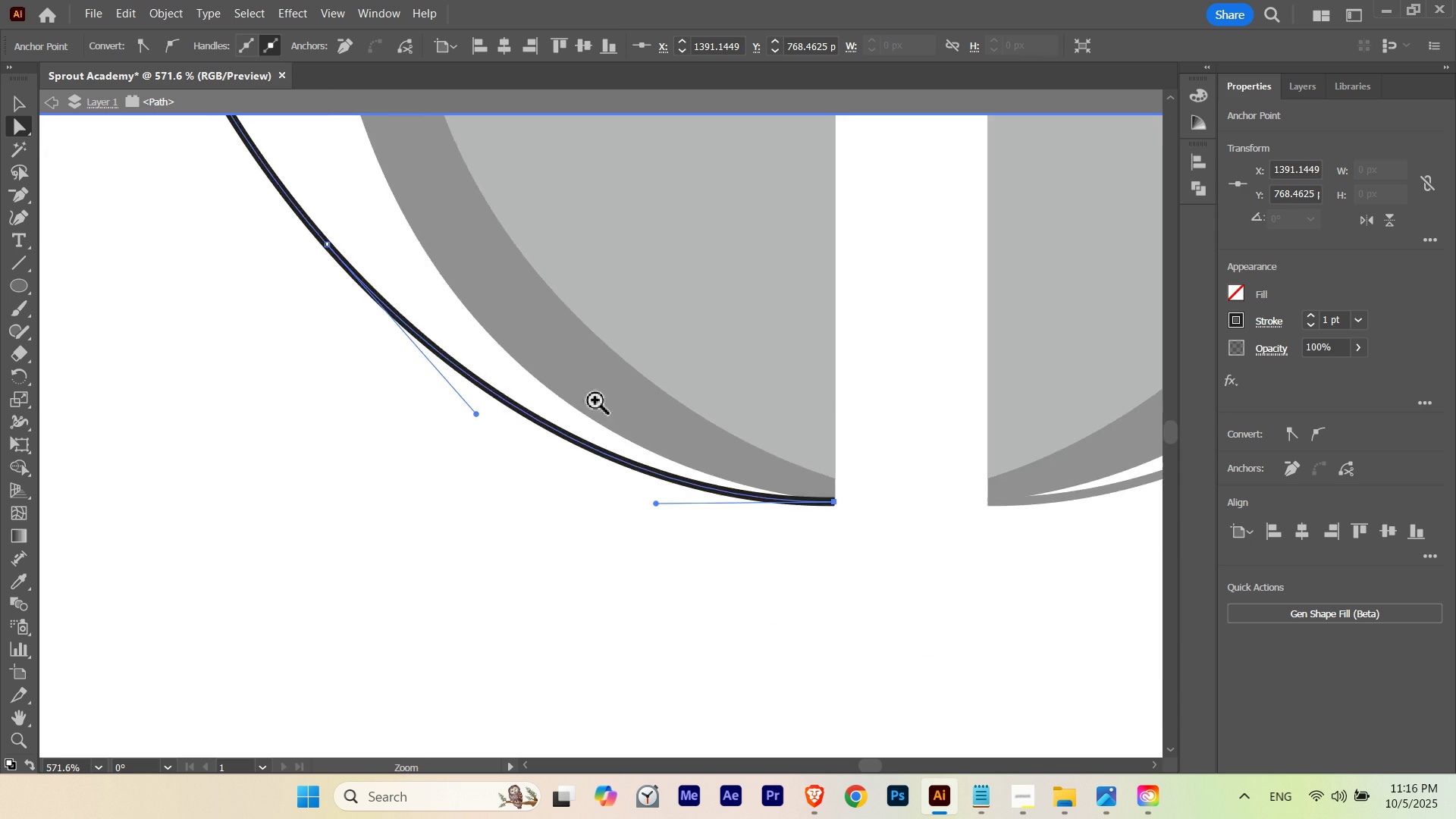 
left_click_drag(start_coordinate=[645, 388], to_coordinate=[460, 438])
 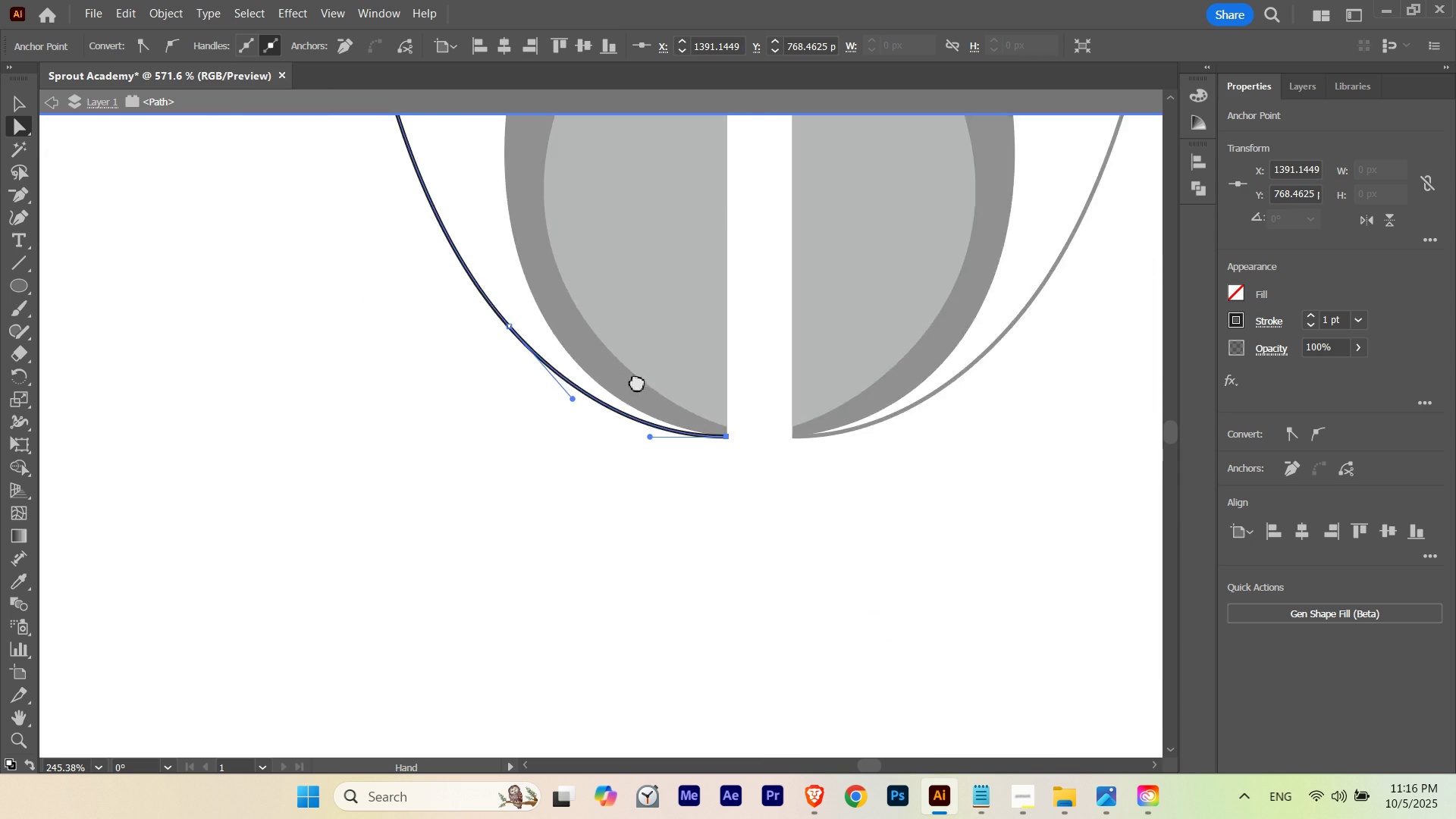 
left_click_drag(start_coordinate=[661, 345], to_coordinate=[528, 618])
 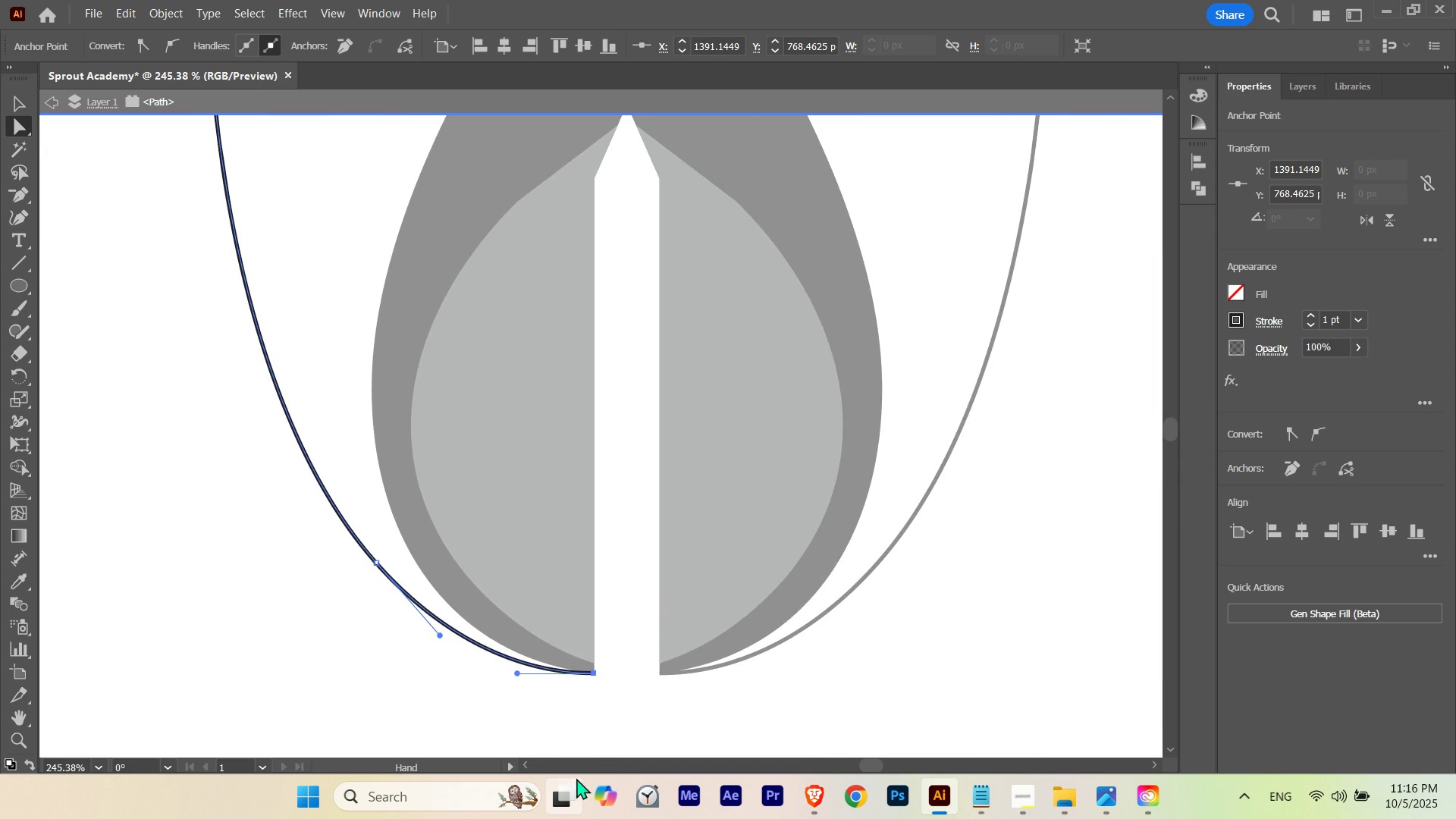 
key(Escape)
 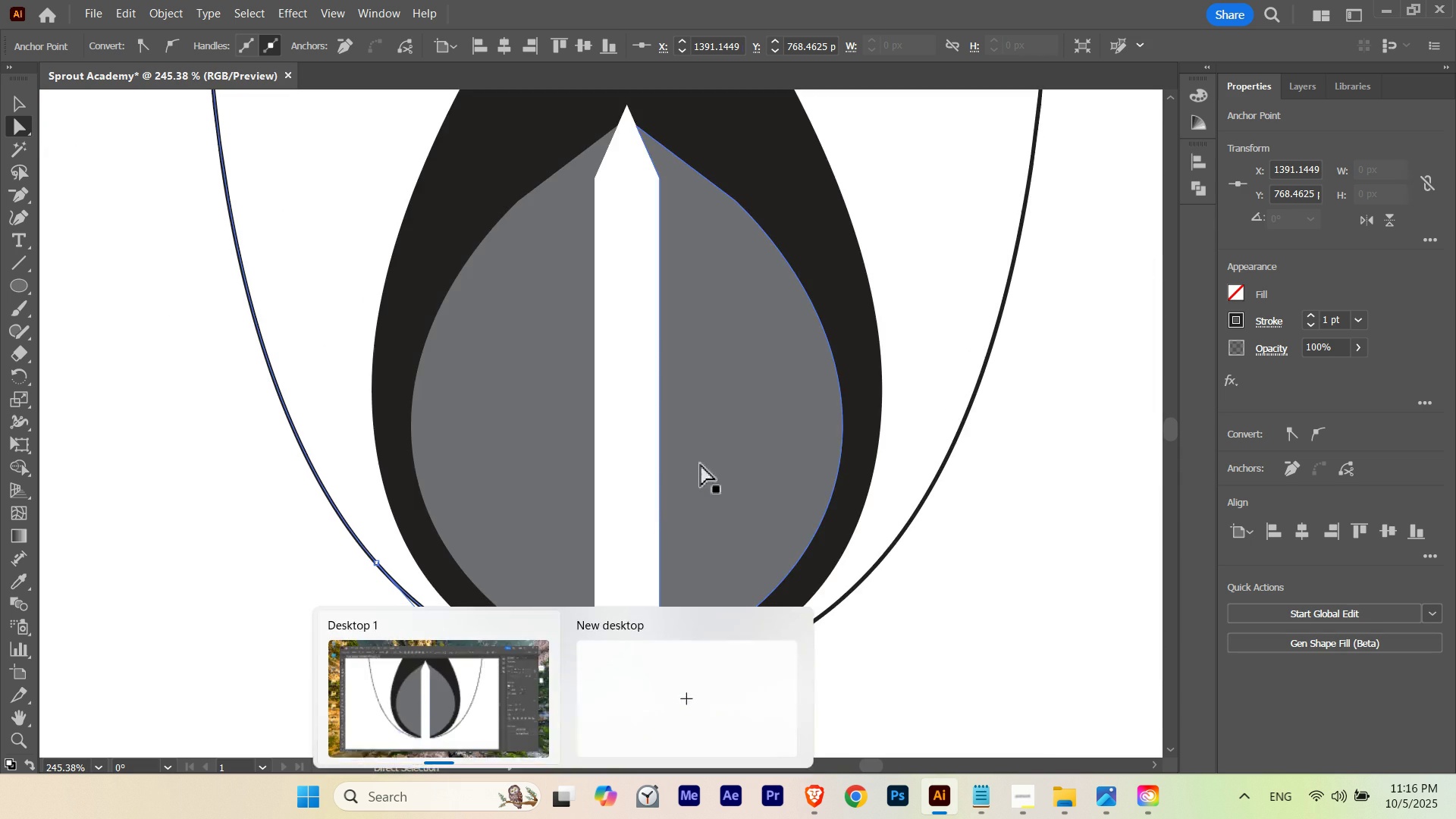 
hold_key(key=Space, duration=0.92)
 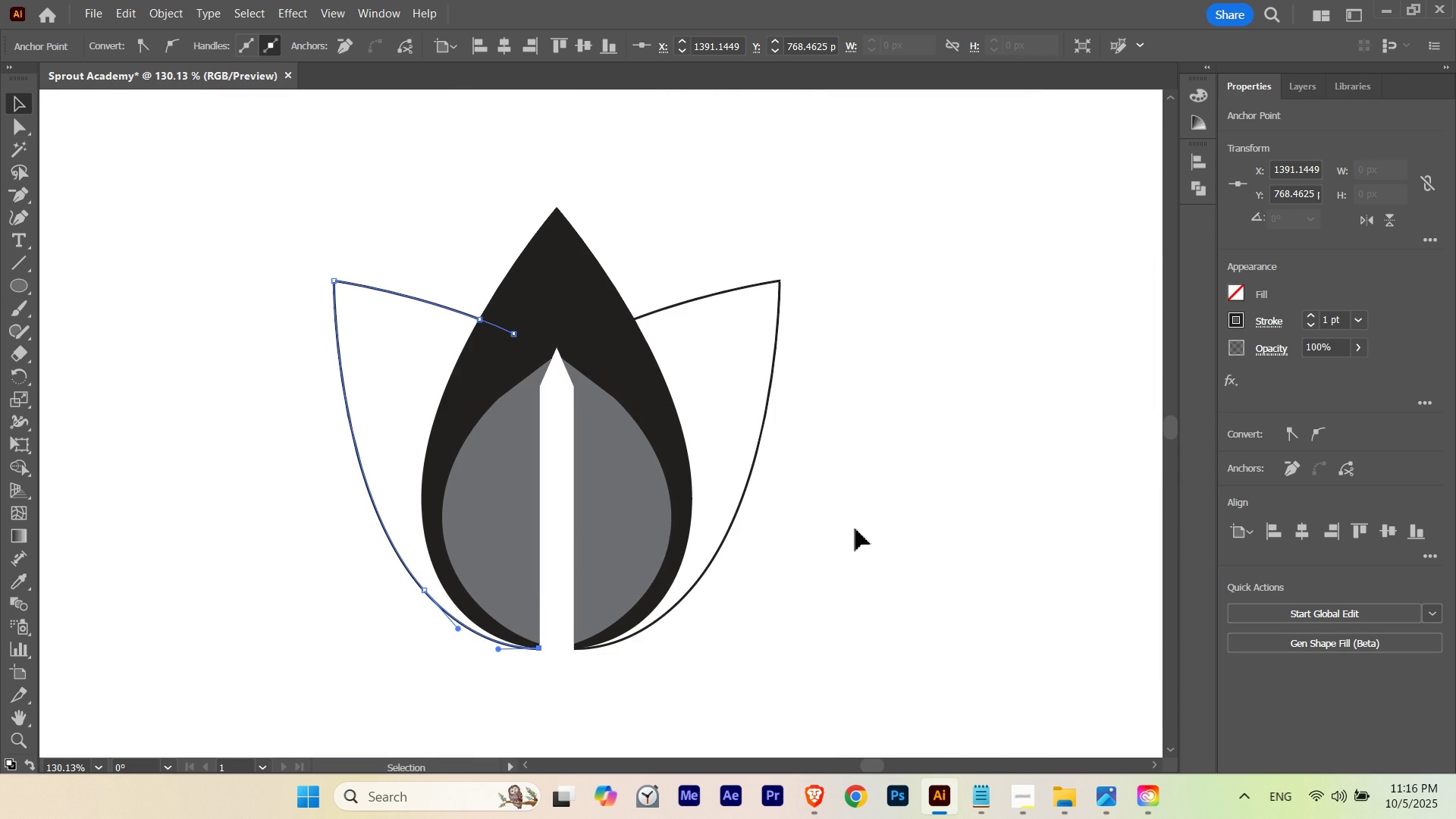 
hold_key(key=ControlLeft, duration=0.39)
left_click_drag(start_coordinate=[707, 444], to_coordinate=[568, 483])
 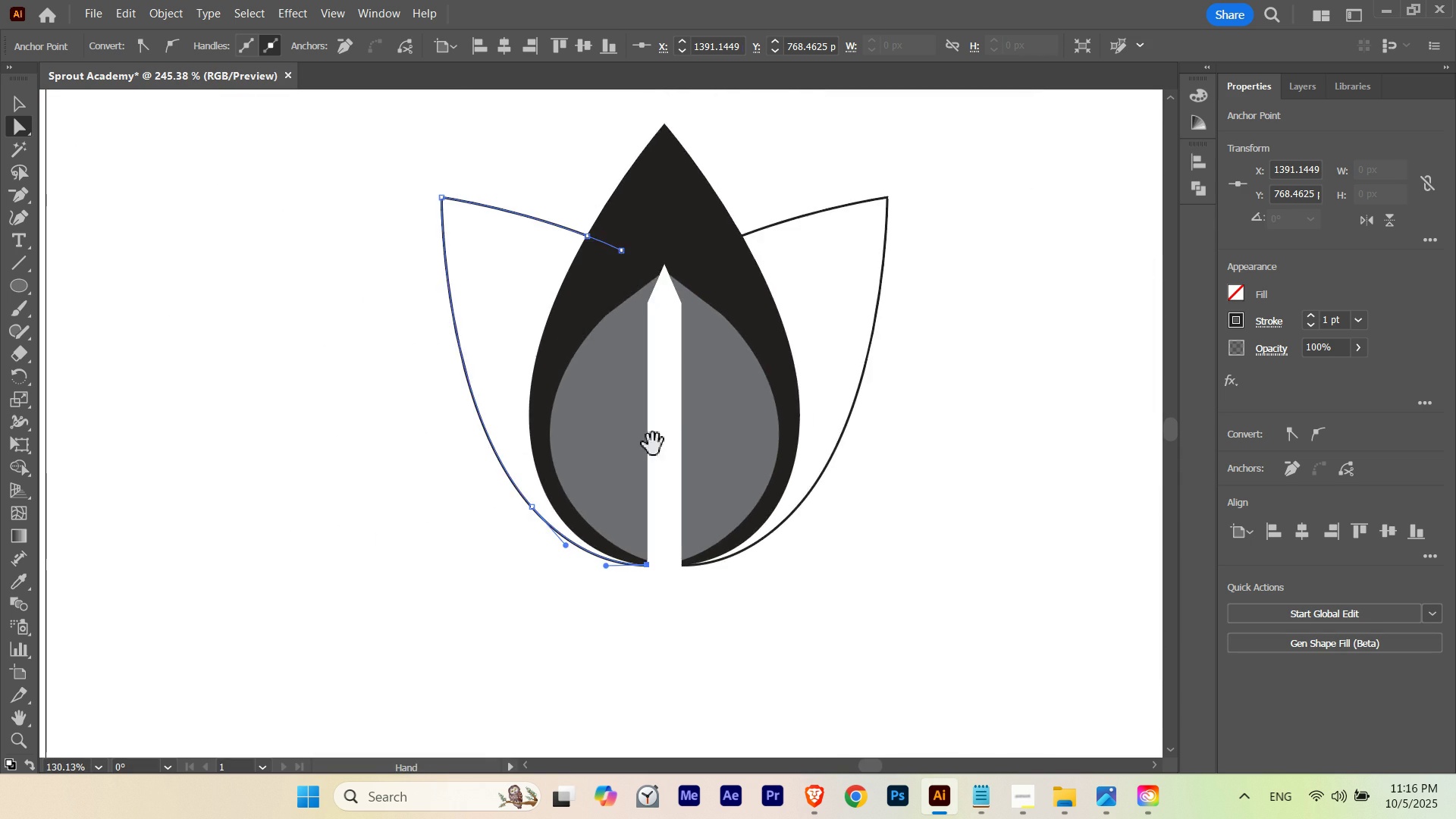 
left_click_drag(start_coordinate=[682, 420], to_coordinate=[575, 504])
 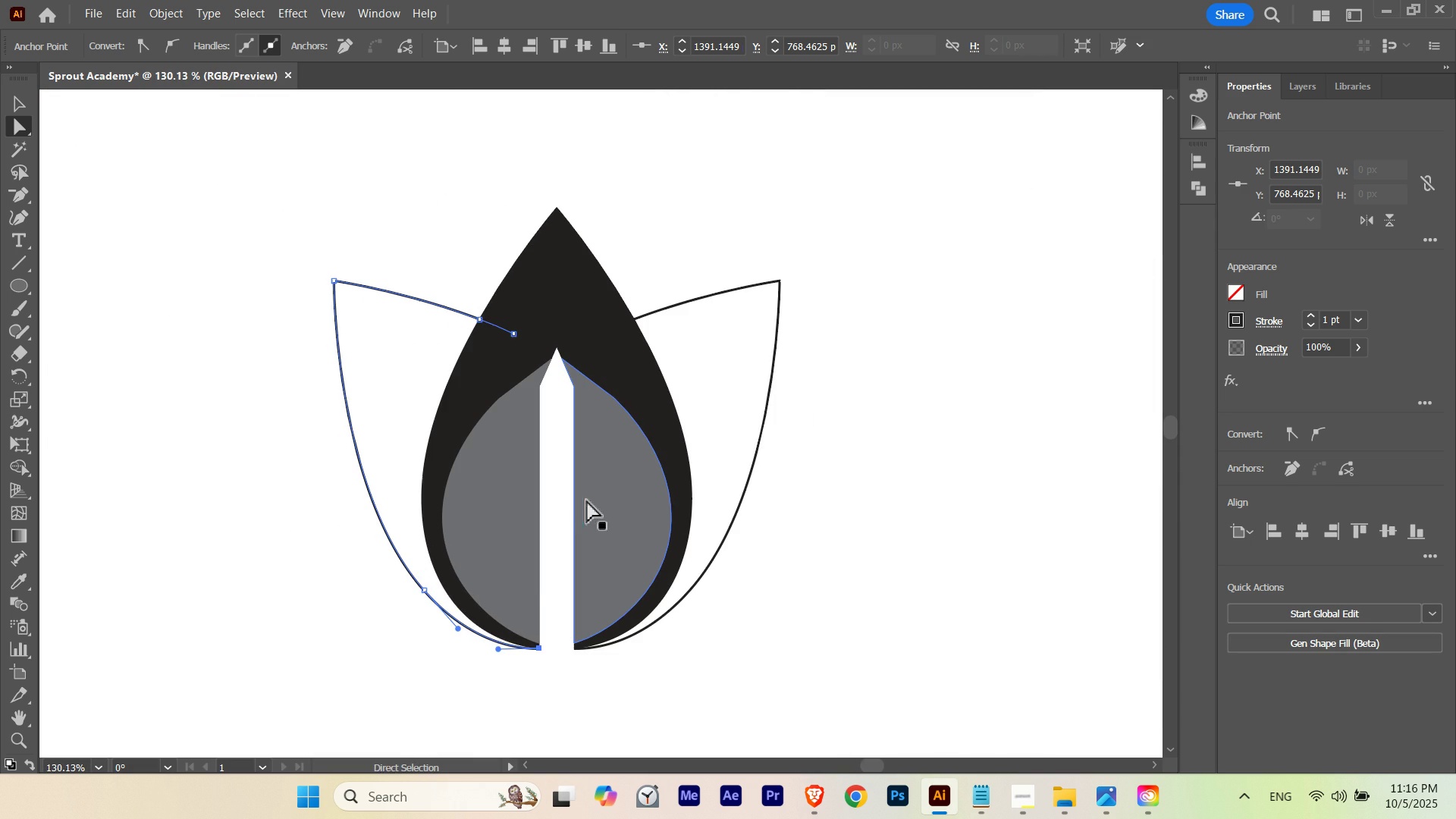 
key(V)
 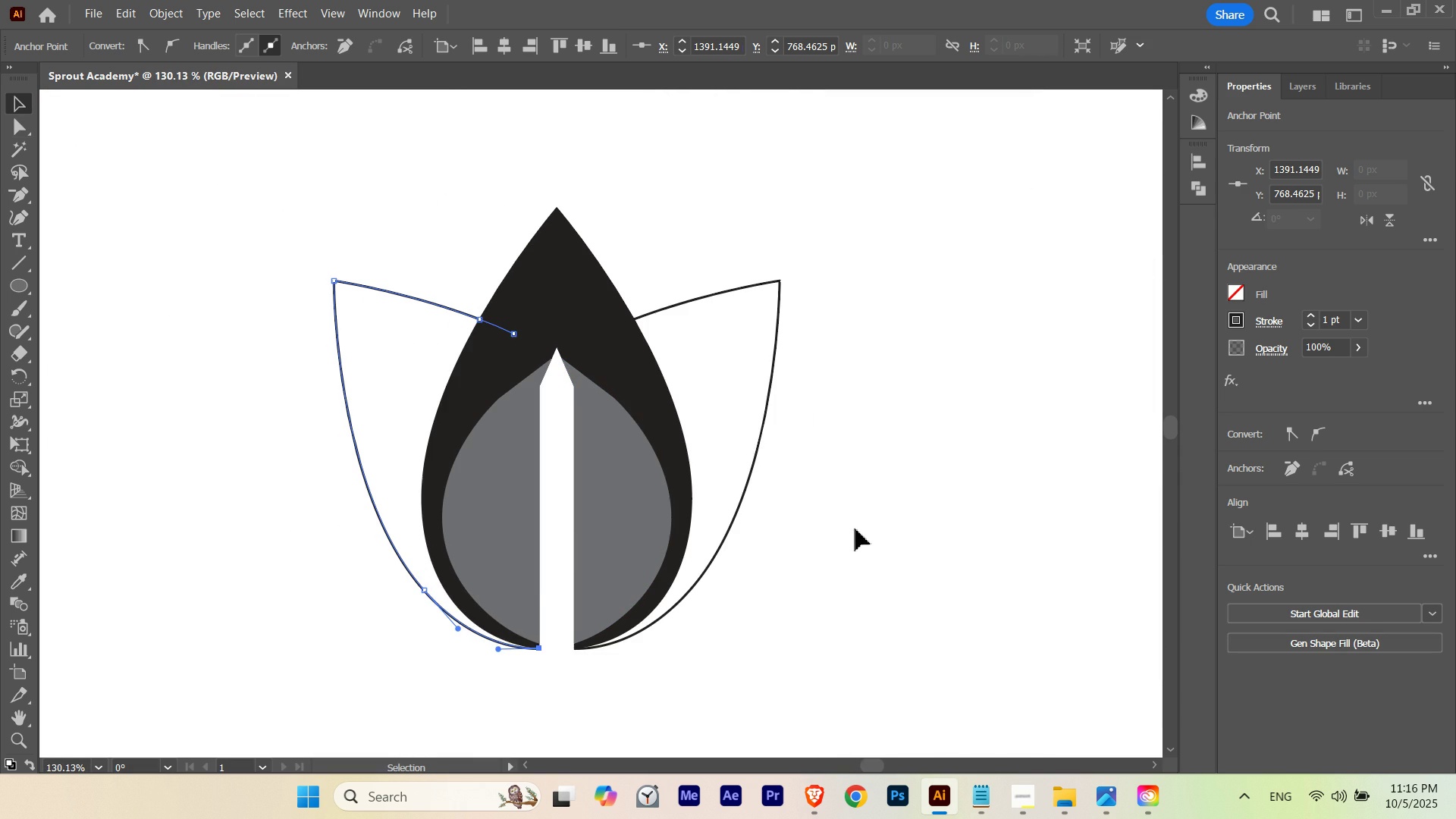 
left_click([855, 529])
 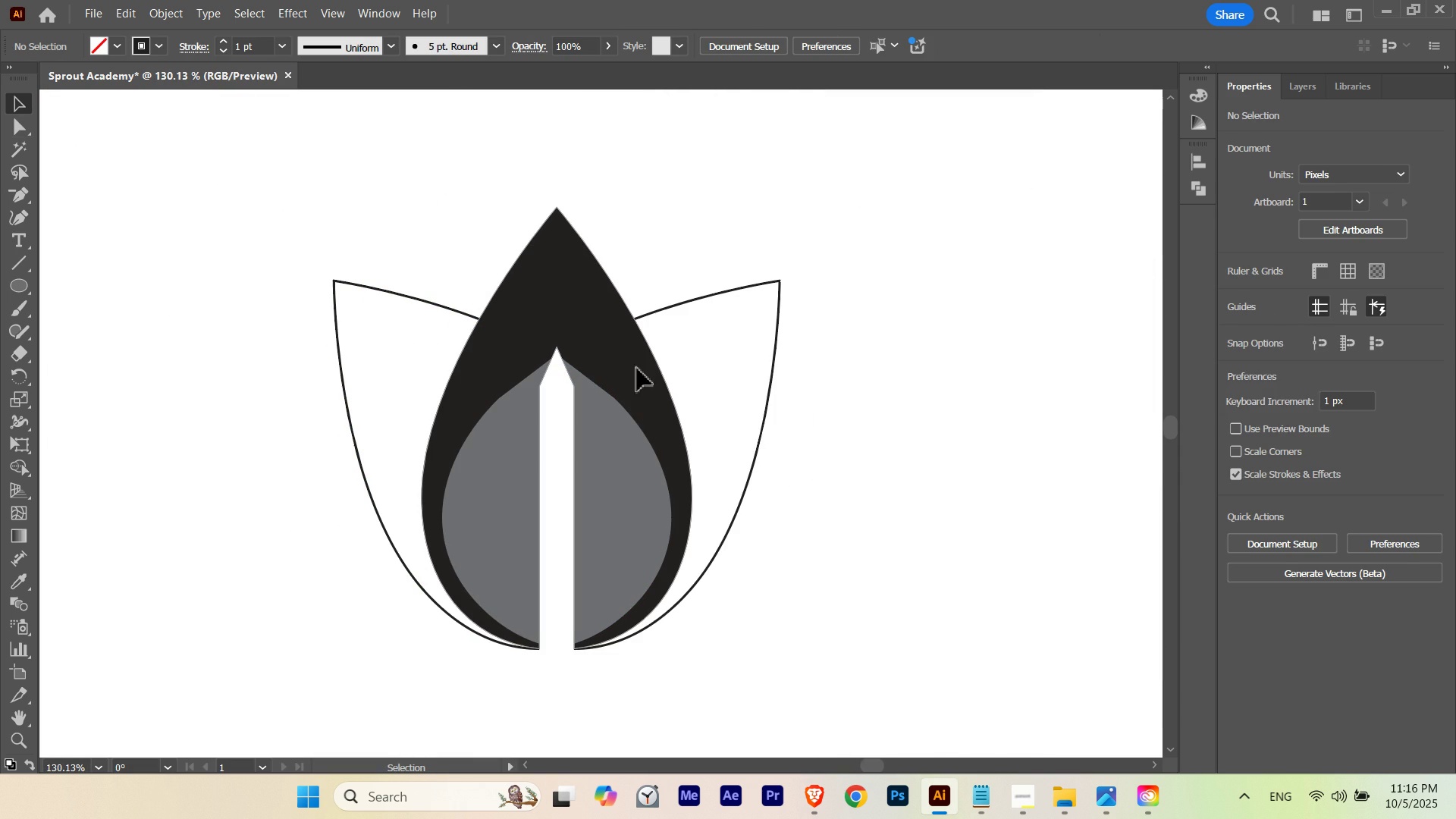 
left_click_drag(start_coordinate=[637, 368], to_coordinate=[828, 348])
 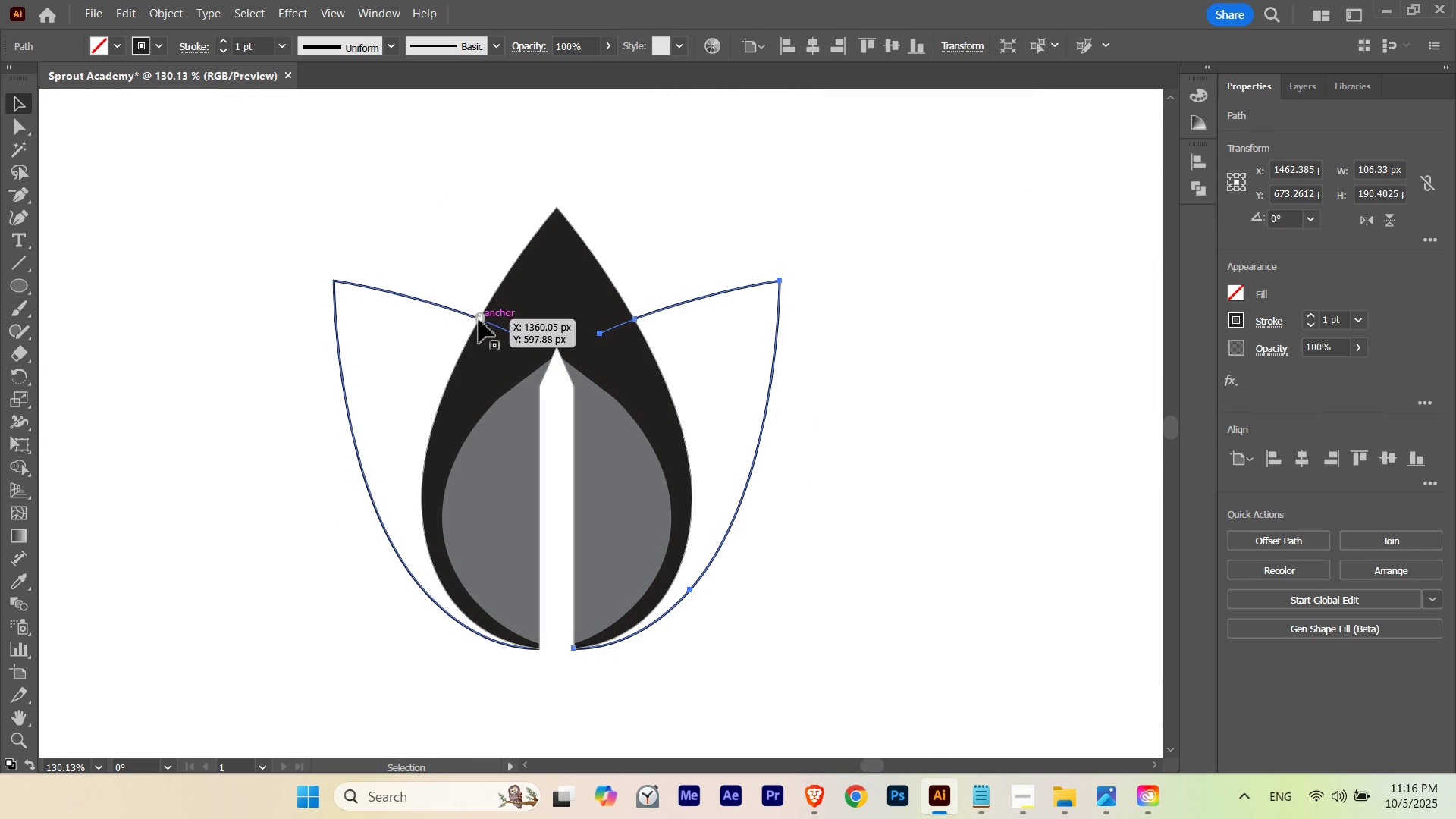 
left_click([482, 319])
 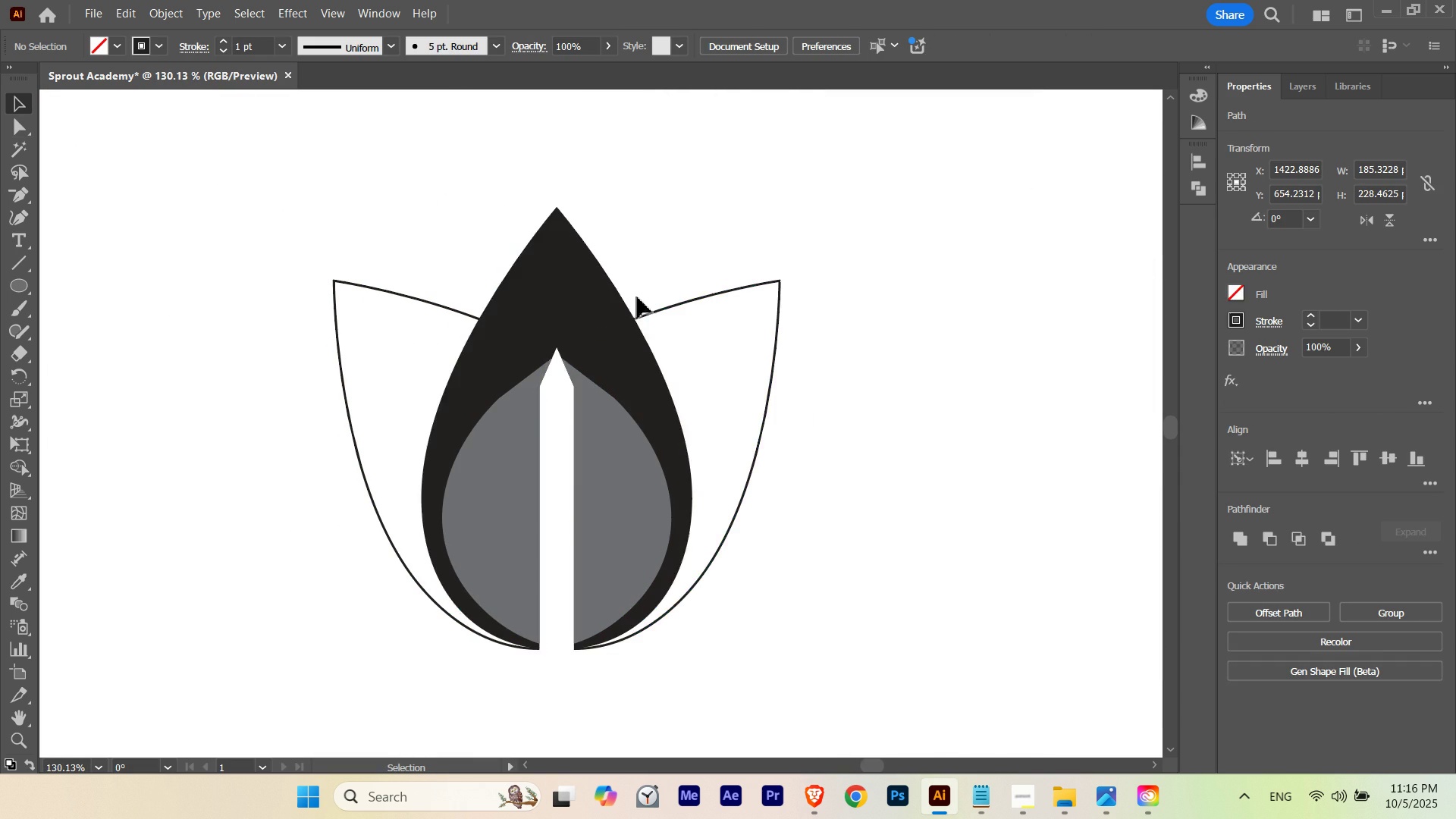 
left_click_drag(start_coordinate=[595, 312], to_coordinate=[924, 362])
 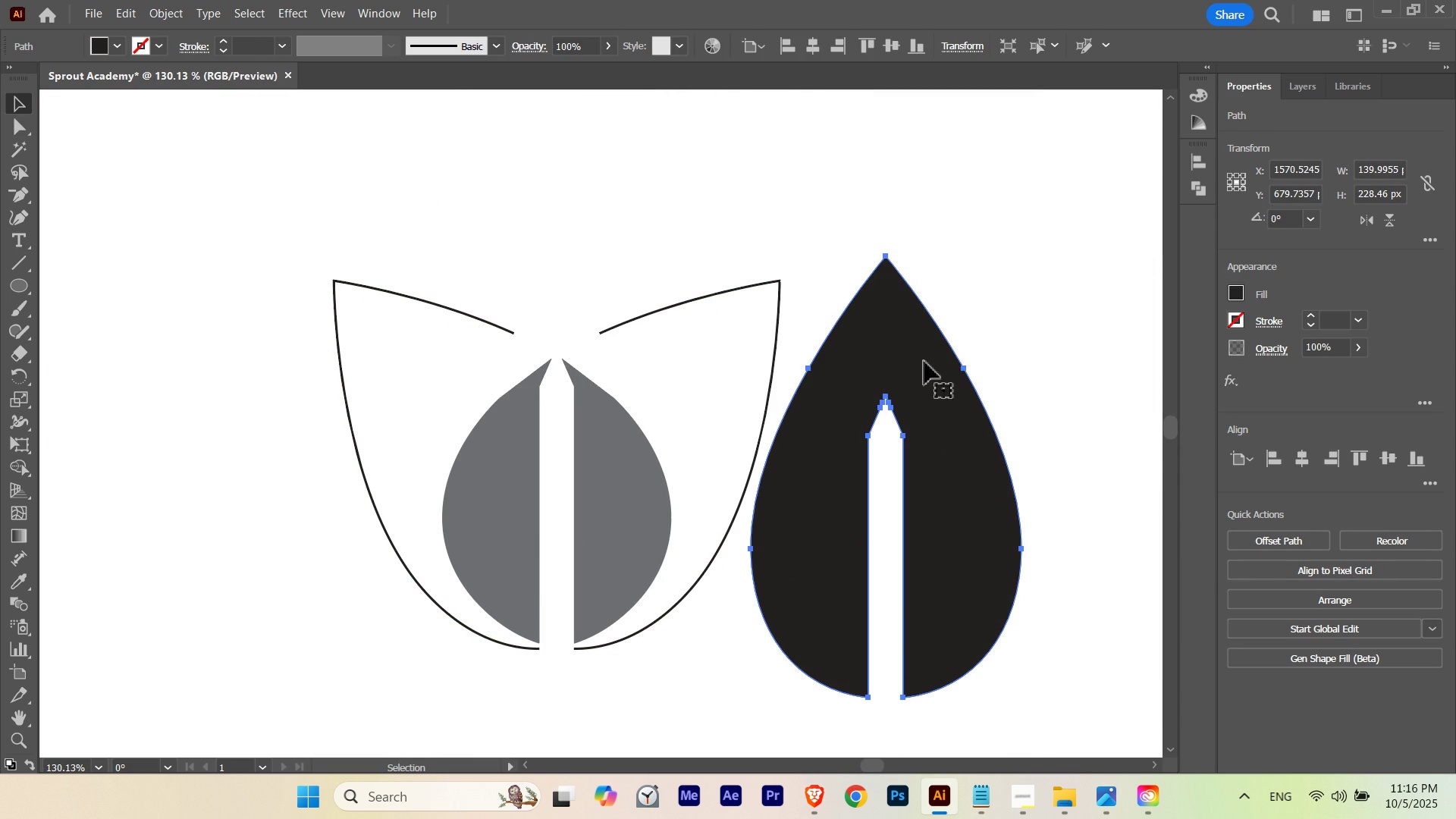 
key(Control+Z)
 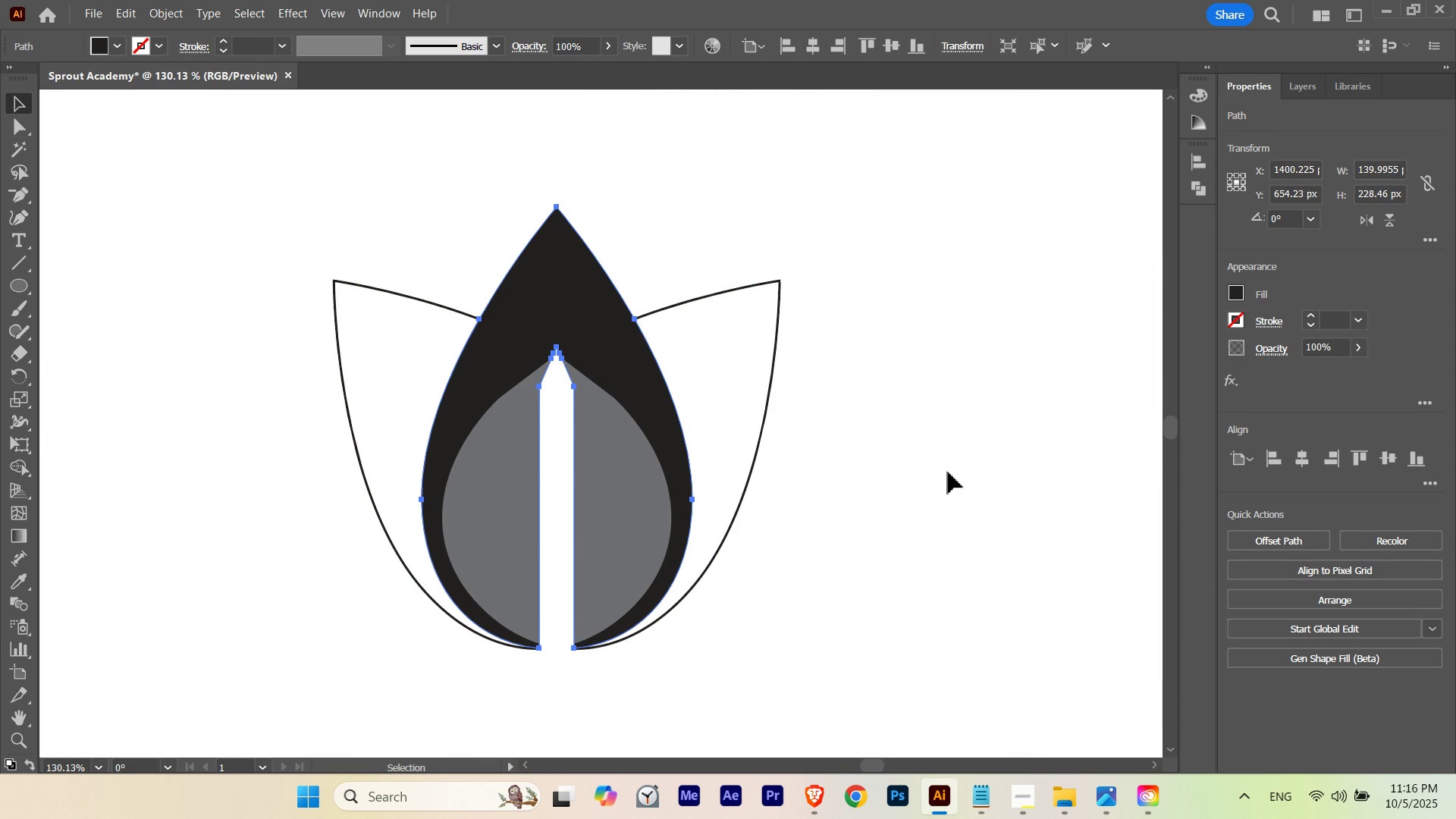 
left_click([948, 472])
 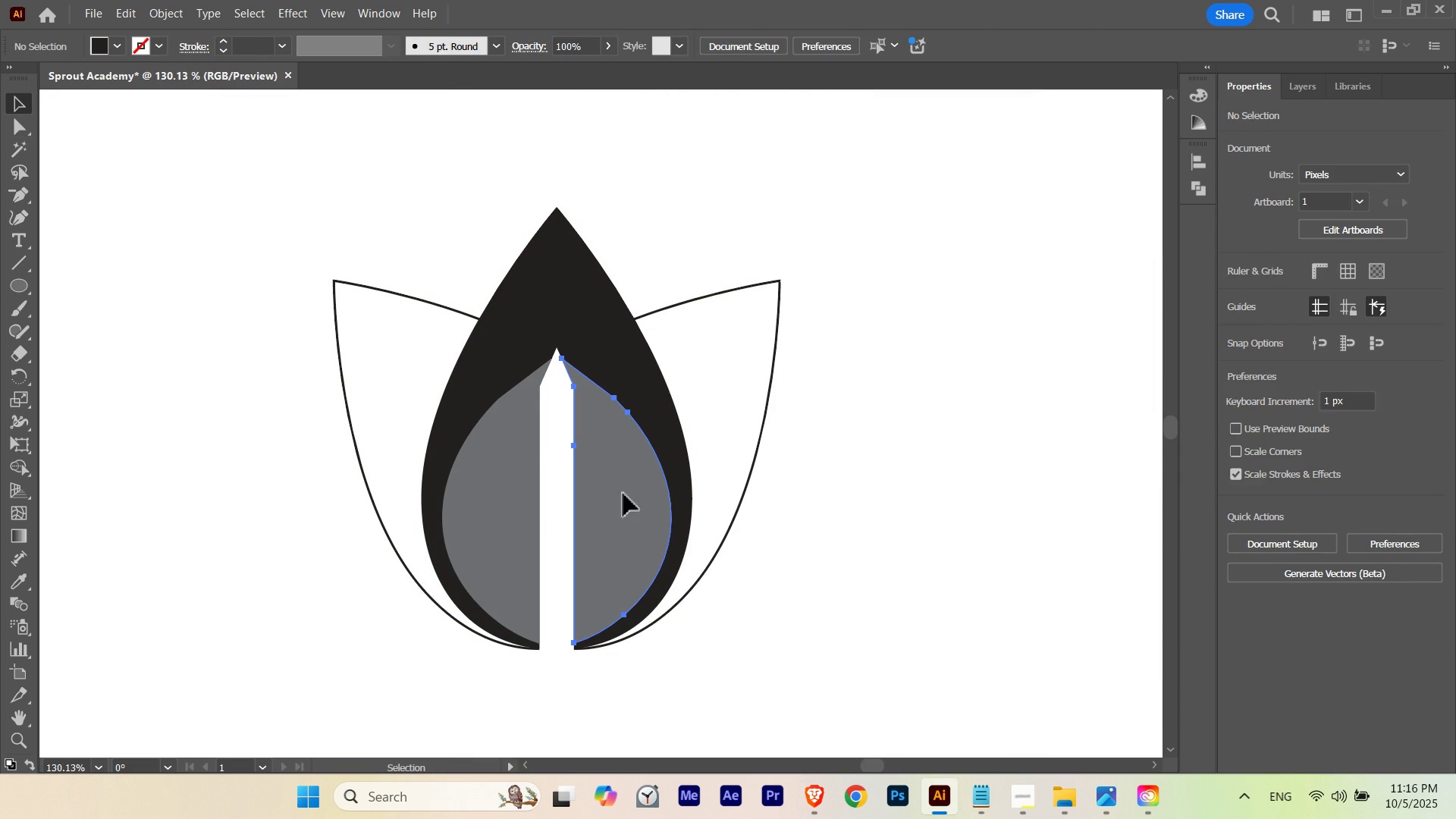 
double_click([623, 494])
 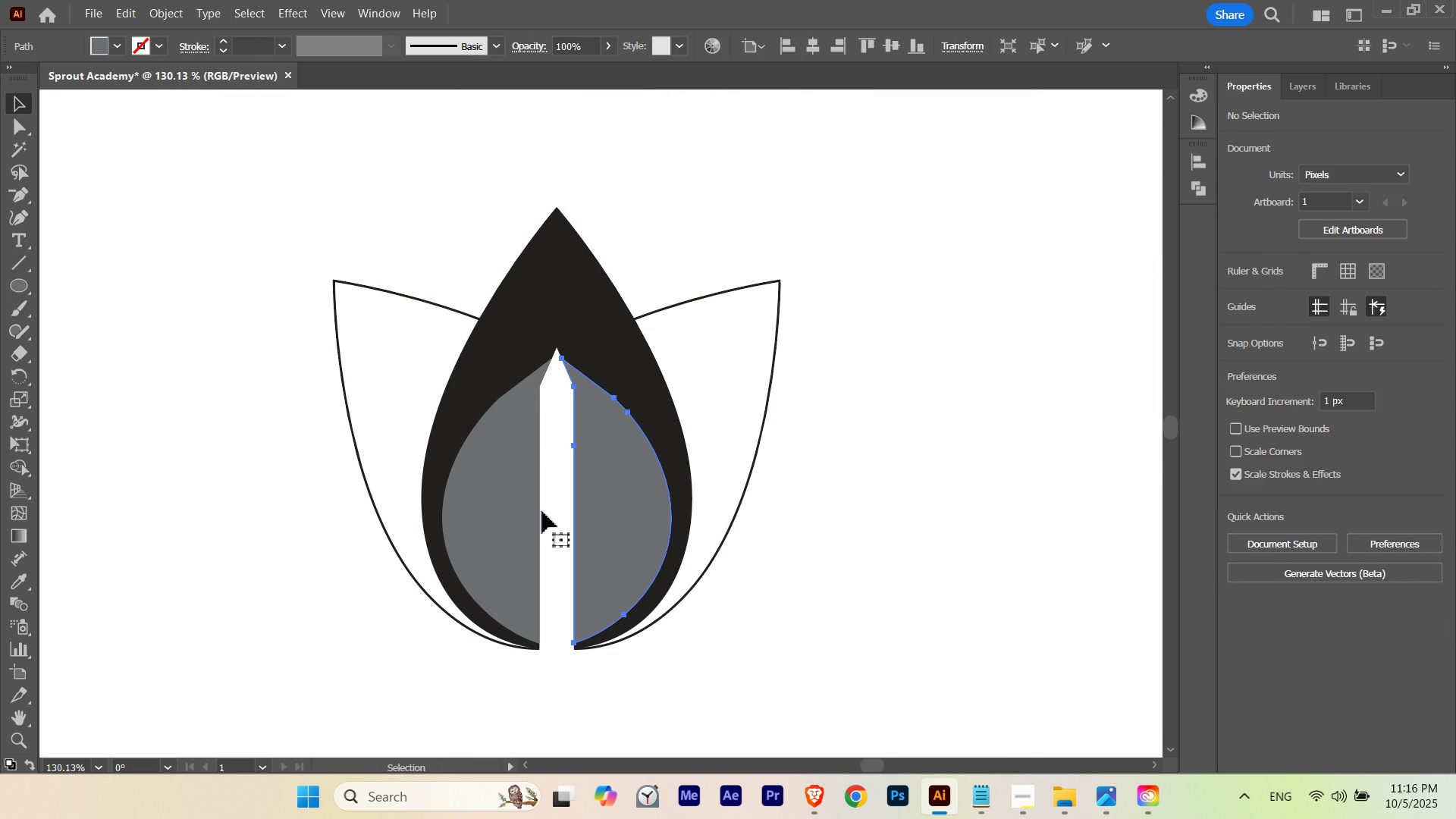 
hold_key(key=ShiftLeft, duration=0.48)
triple_click([511, 512])
 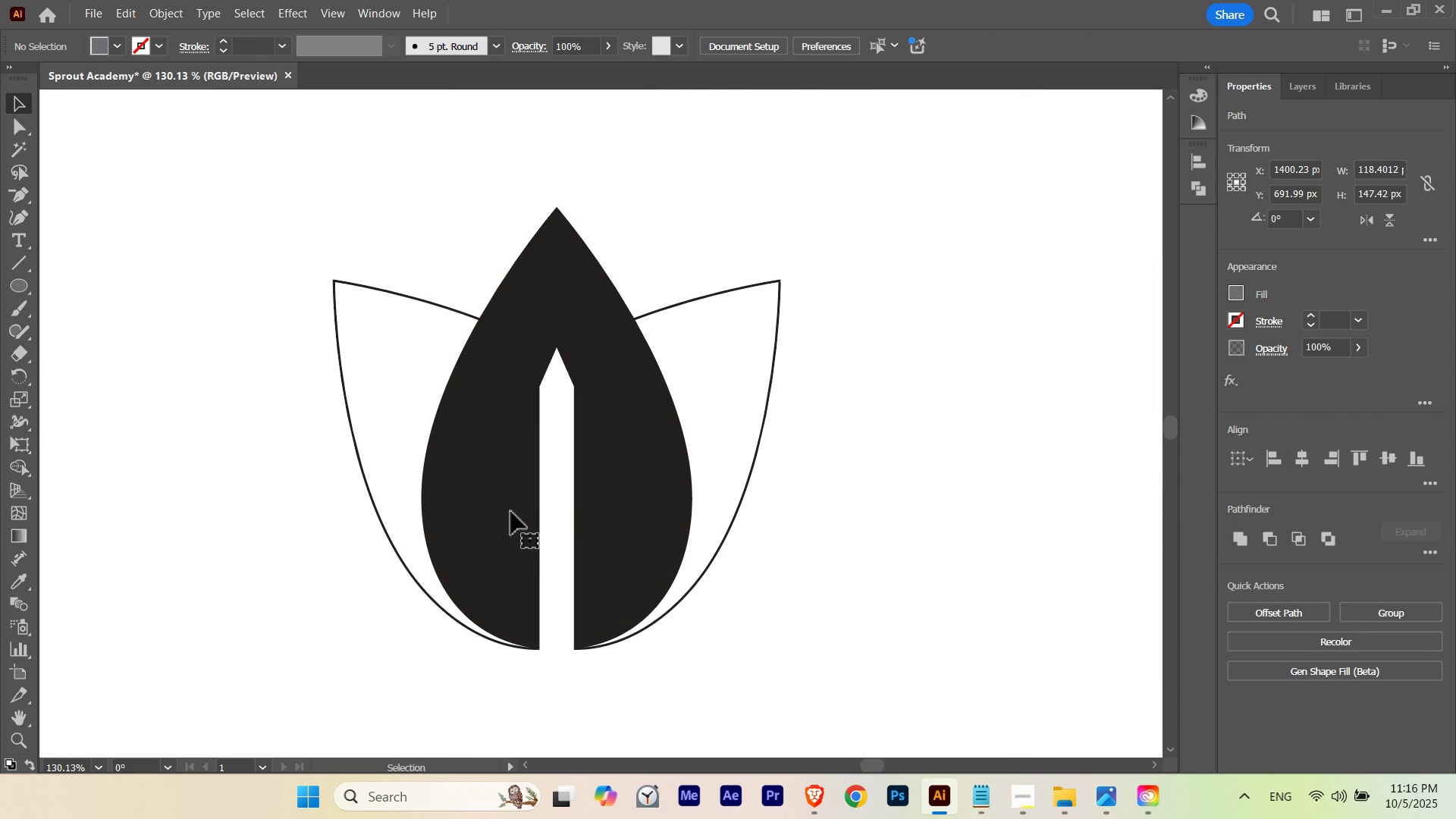 
key(Delete)
 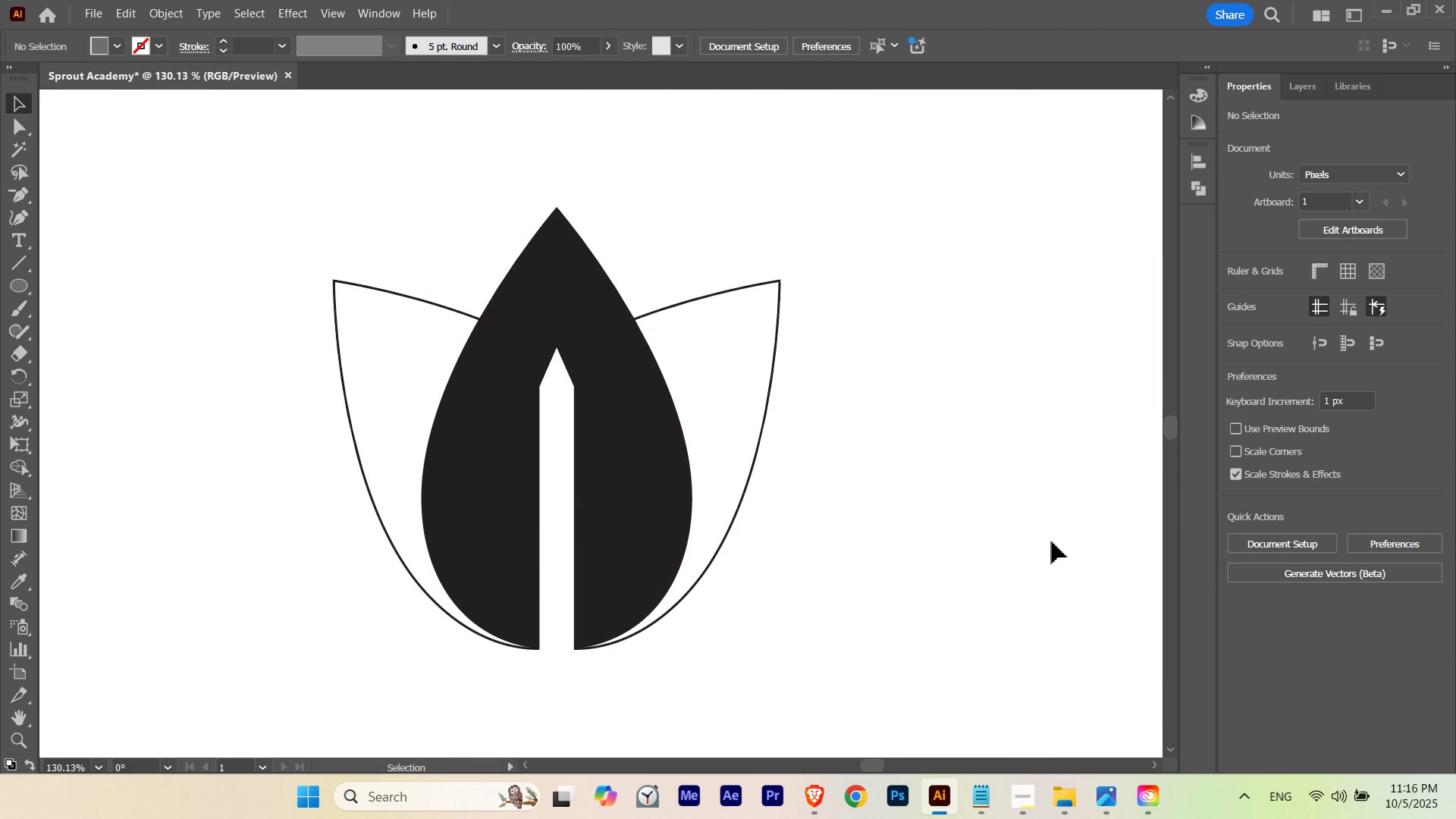 
left_click([1050, 541])
 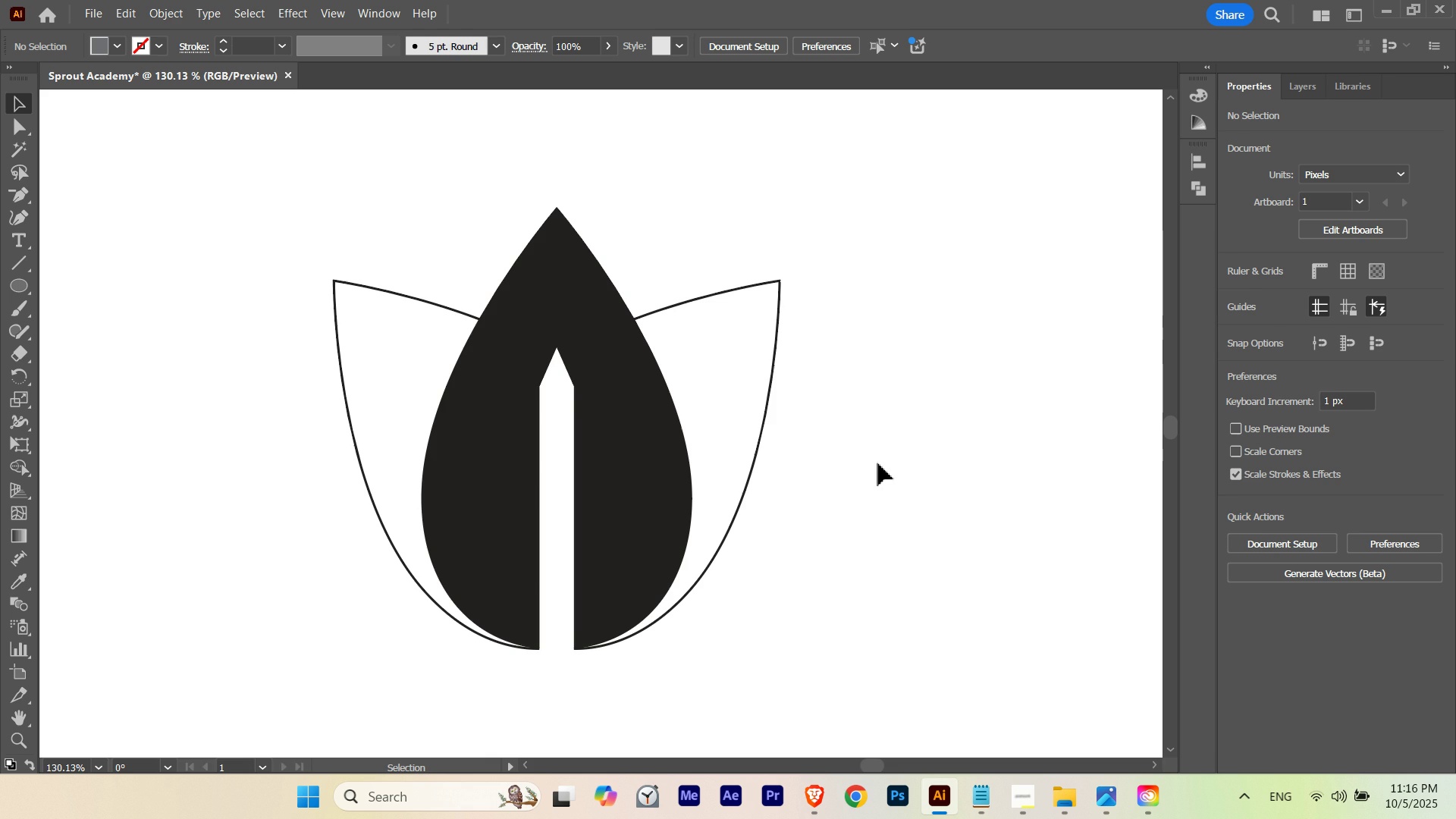 
key(V)
 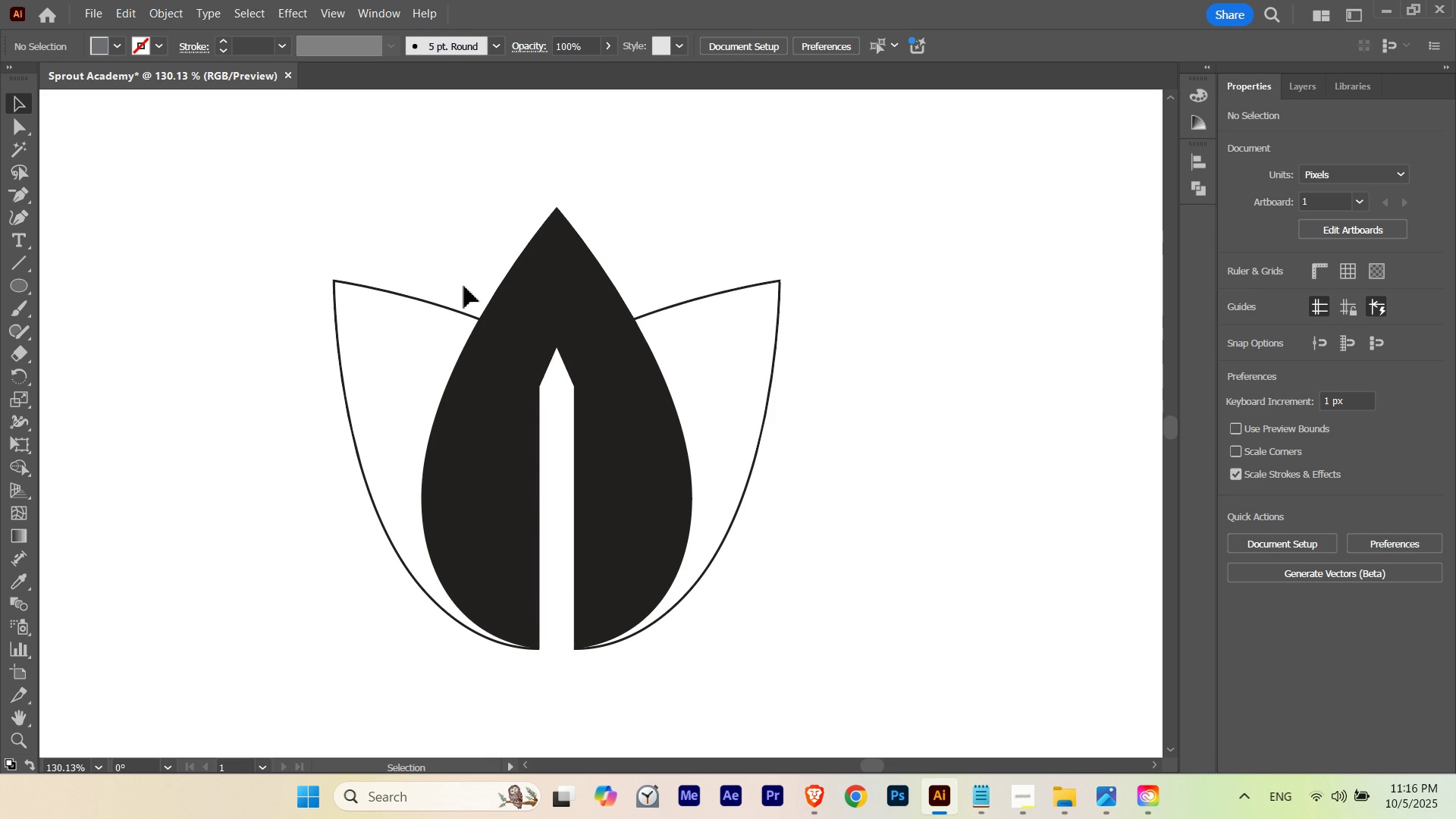 
left_click_drag(start_coordinate=[464, 286], to_coordinate=[368, 356])
 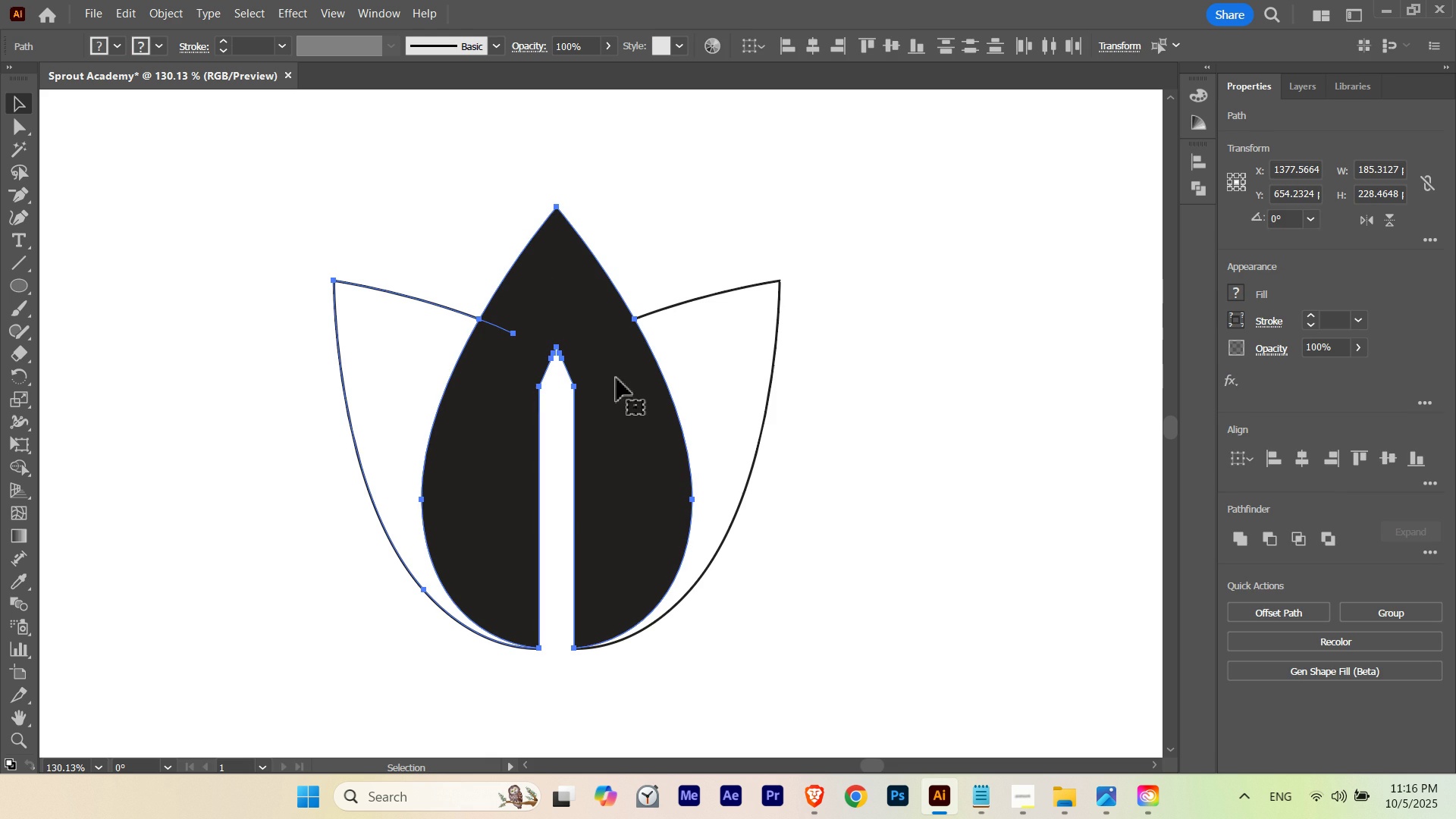 
hold_key(key=ShiftLeft, duration=1.2)
left_click_drag(start_coordinate=[683, 268], to_coordinate=[714, 317])
 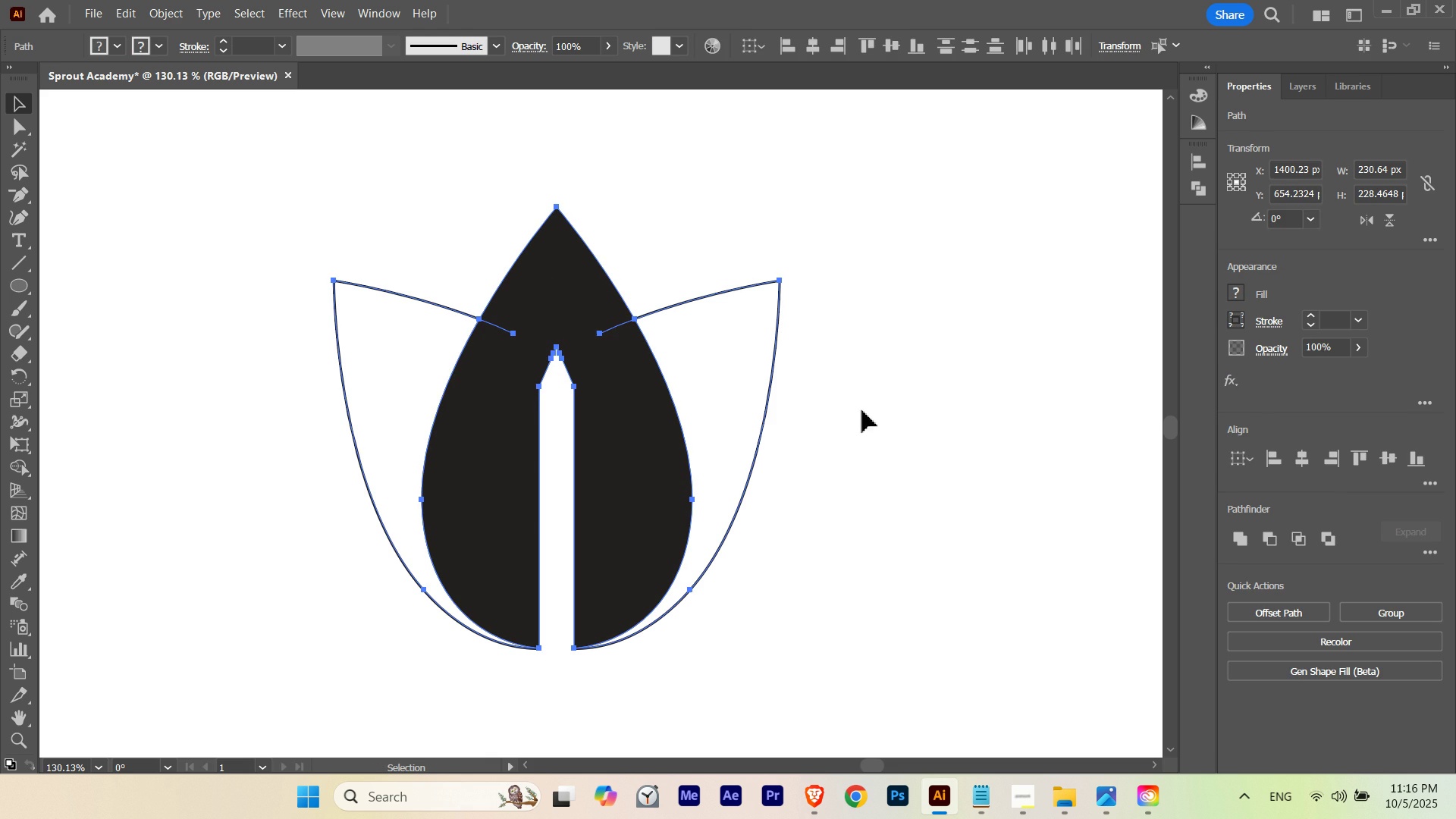 
key(Control+ControlLeft)
 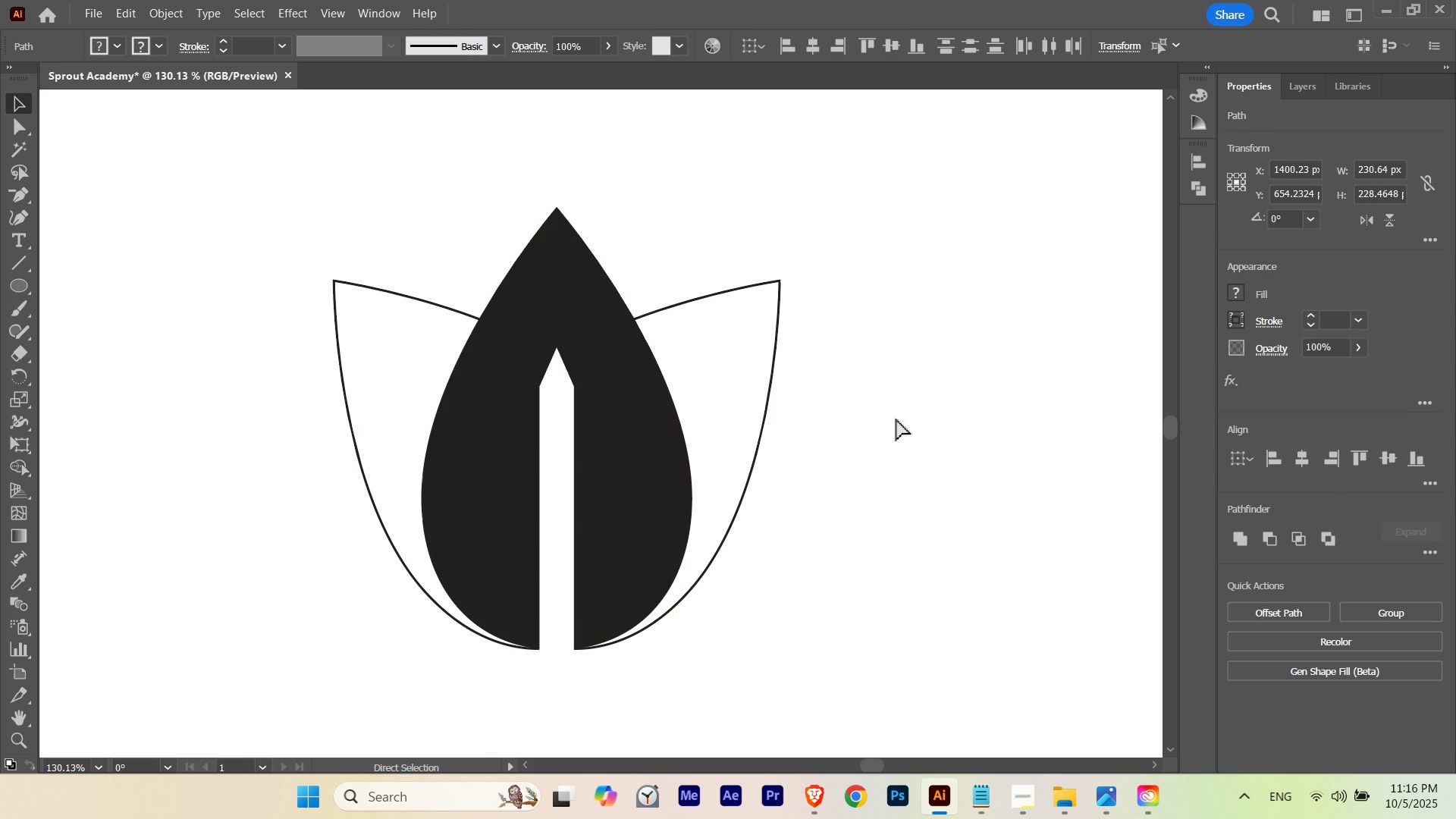 
key(Control+H)
 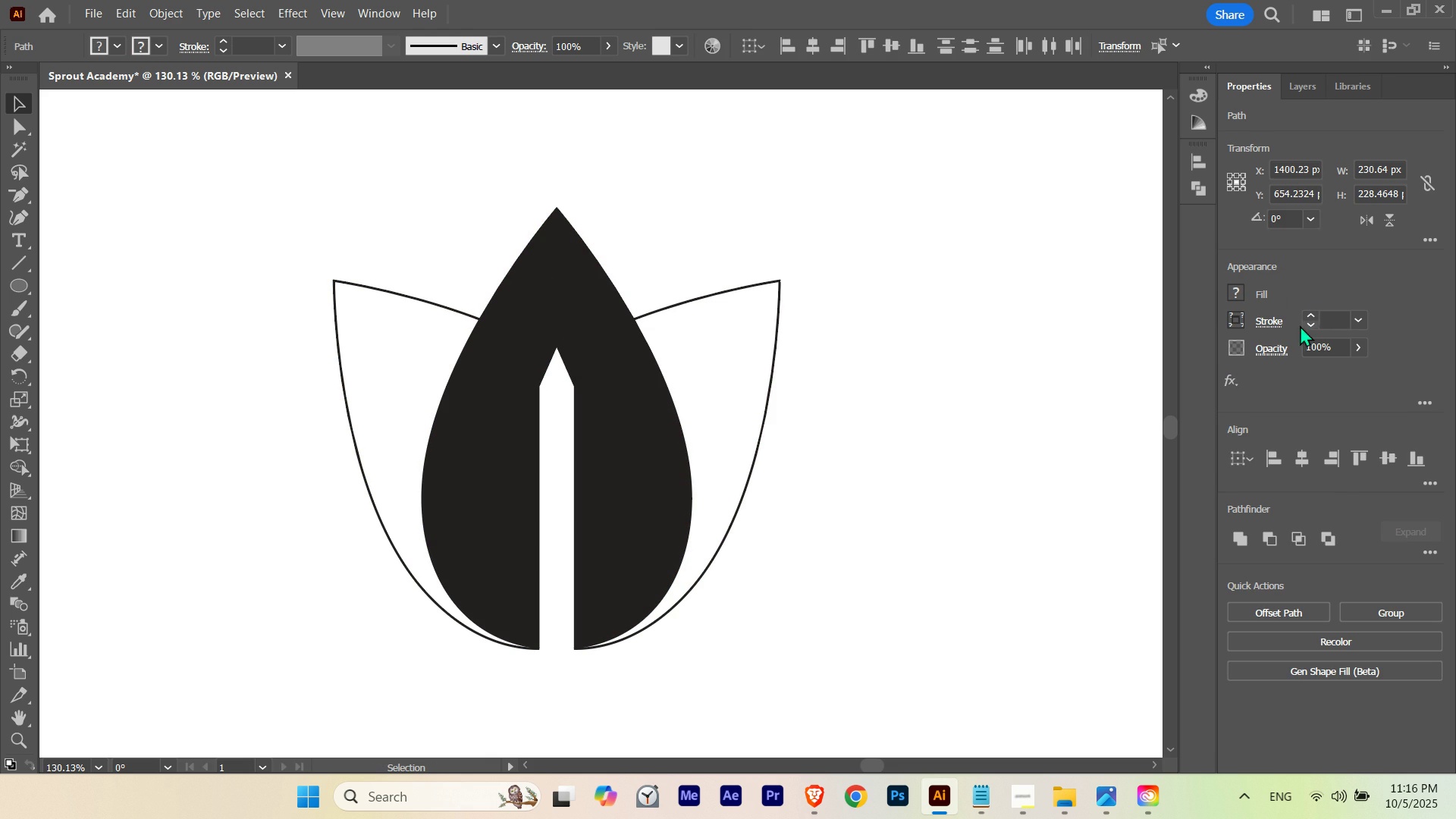 
key(V)
 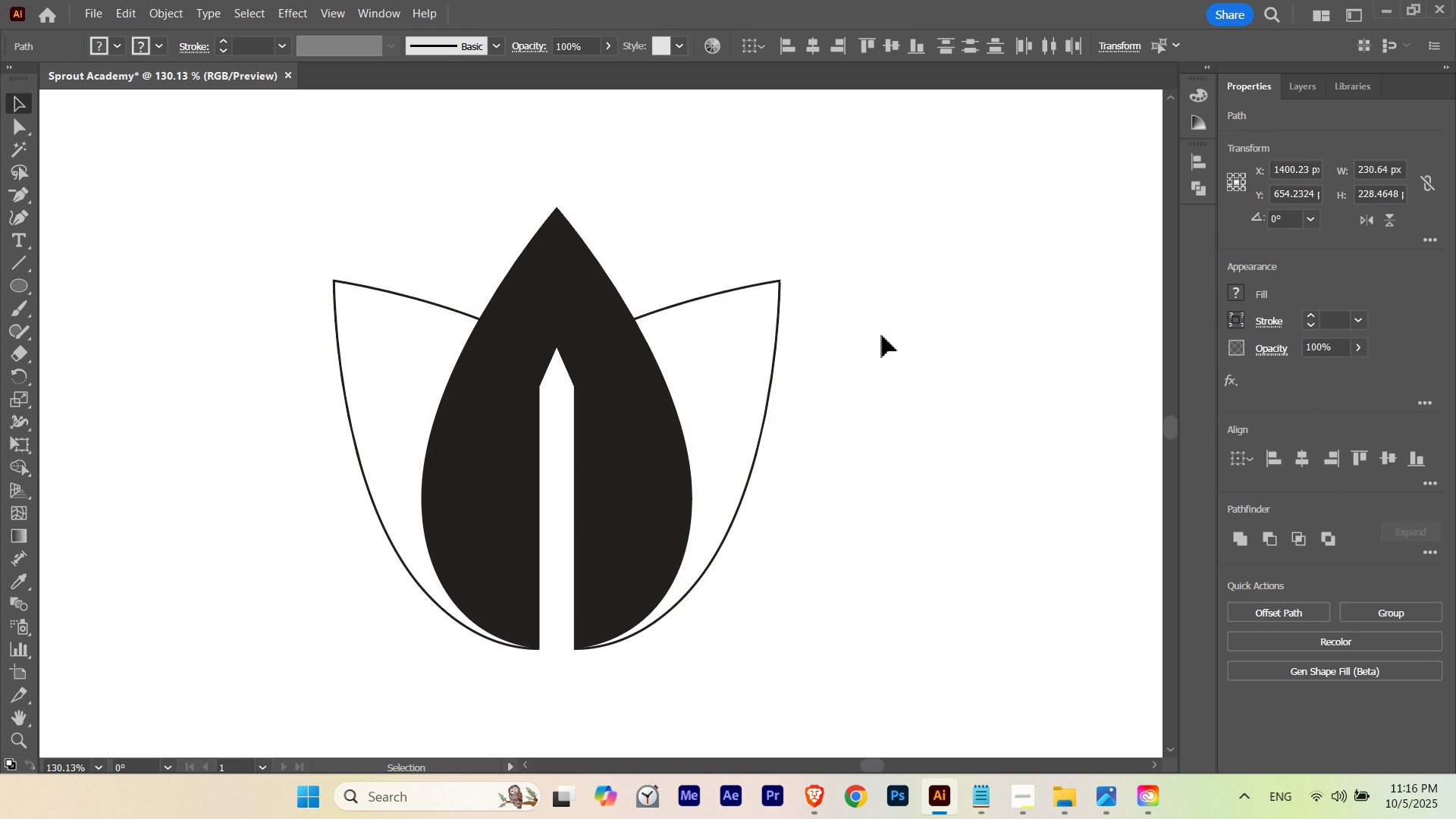 
left_click([882, 335])
 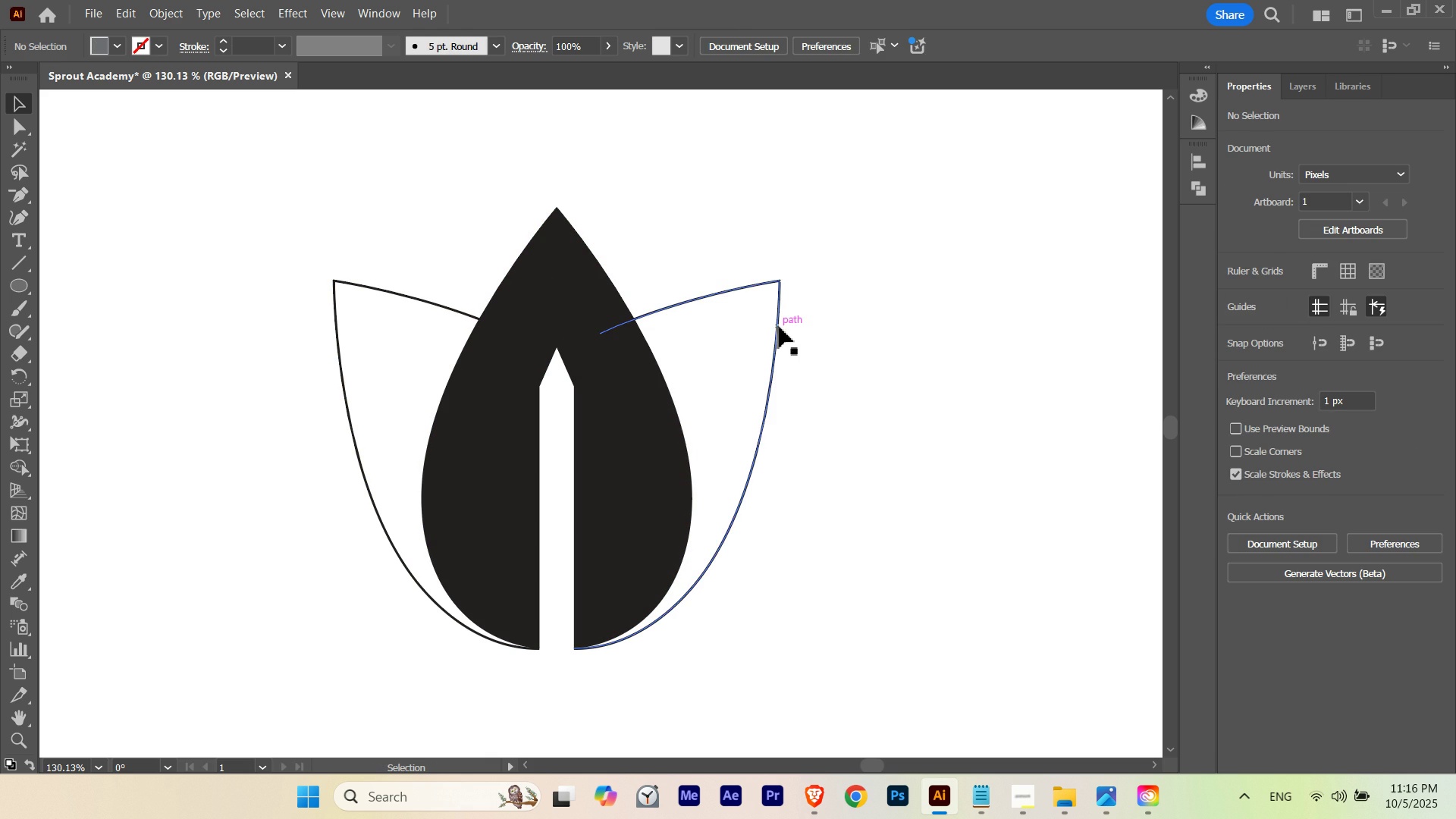 
left_click_drag(start_coordinate=[779, 325], to_coordinate=[988, 379])
 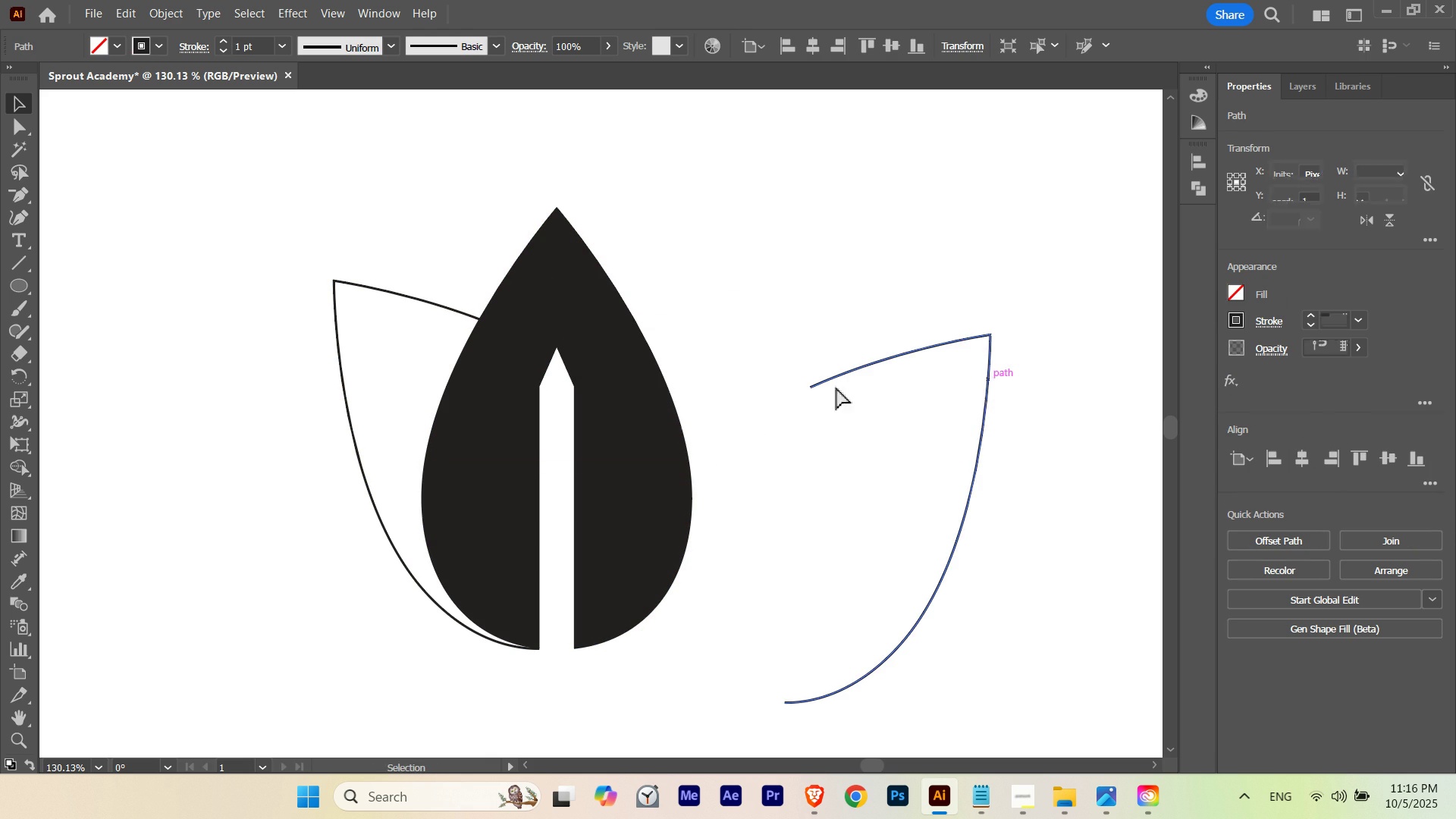 
hold_key(key=ControlLeft, duration=0.31)
 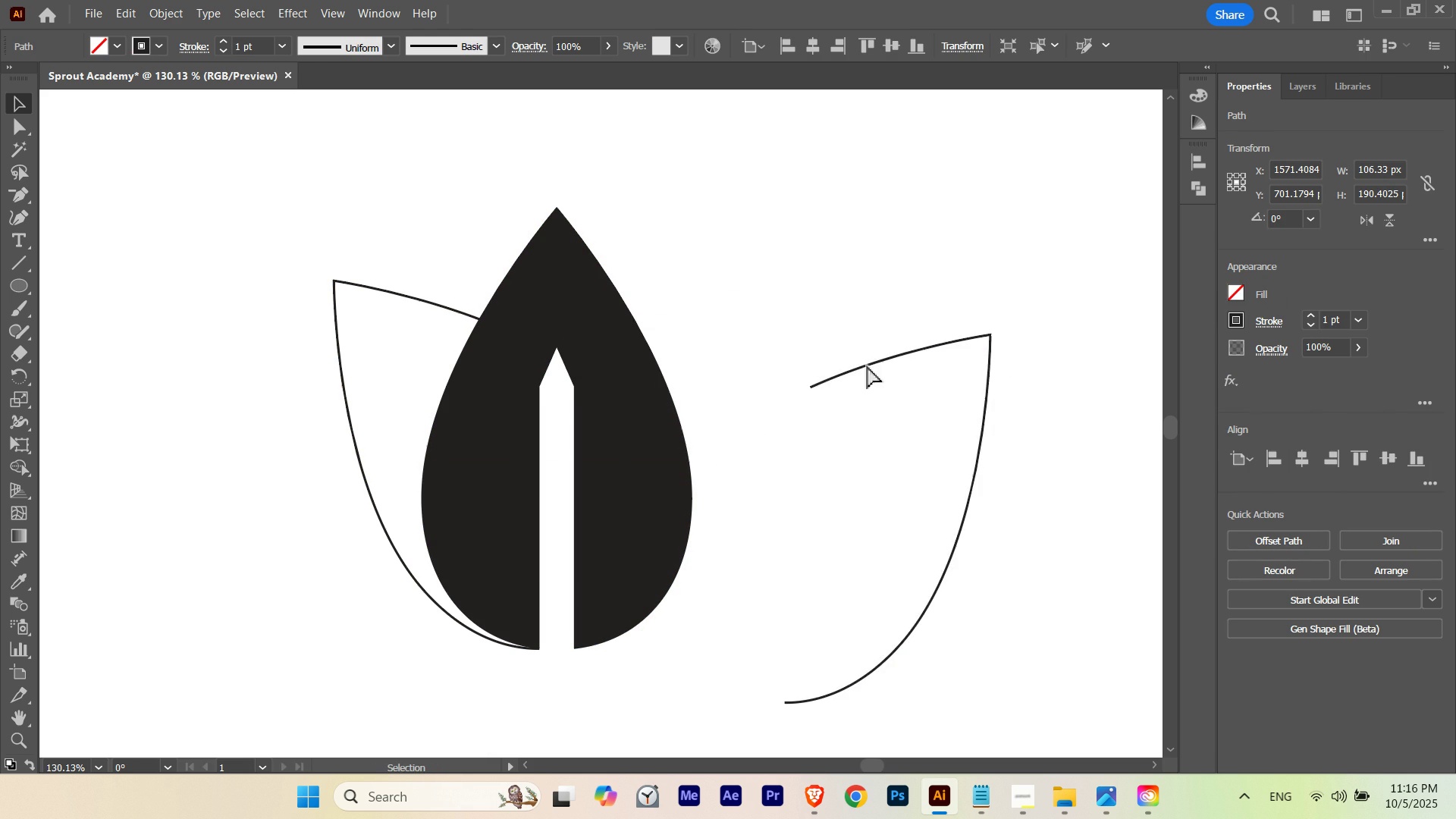 
key(Control+ControlLeft)
 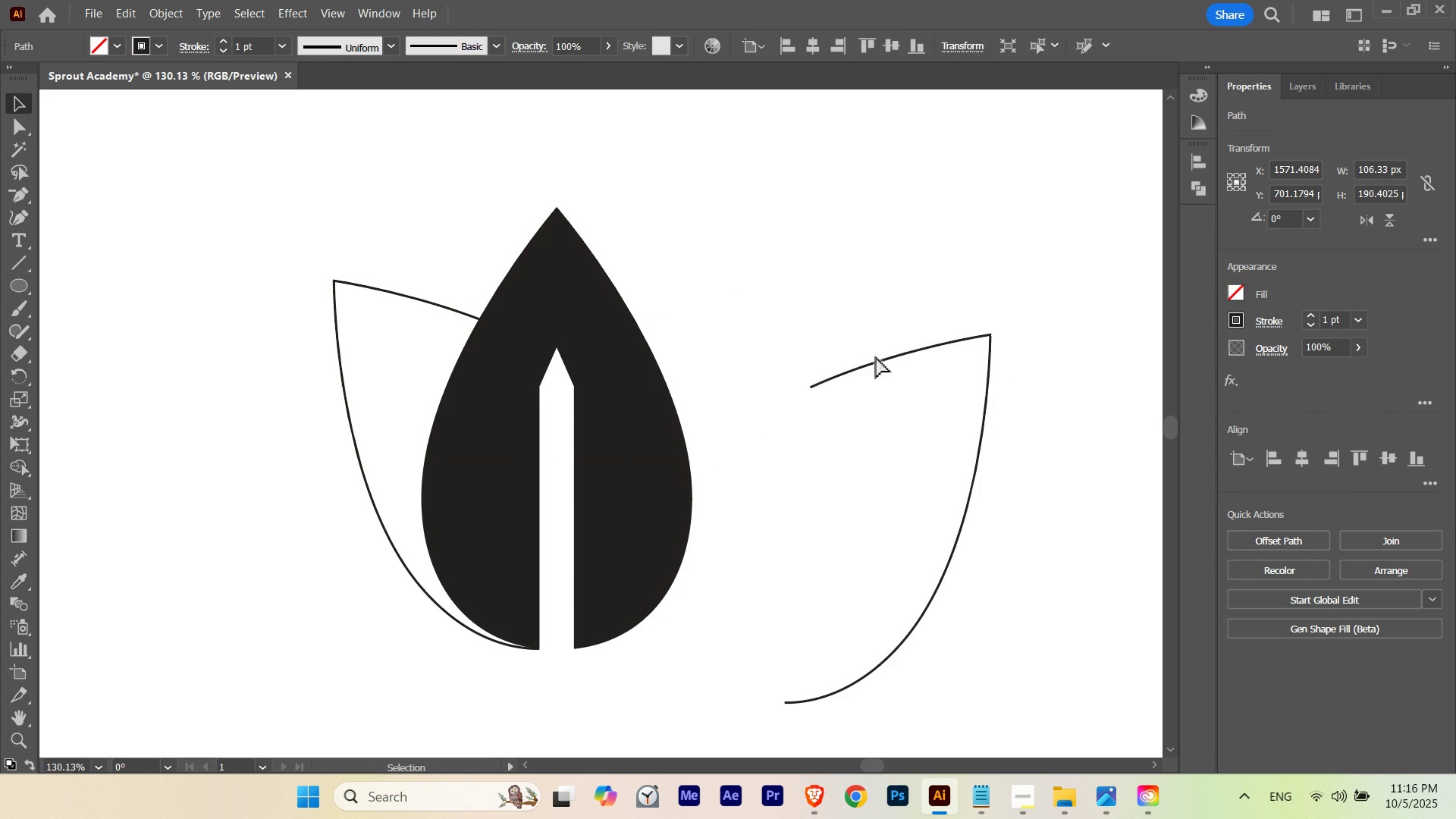 
key(Control+Y)
 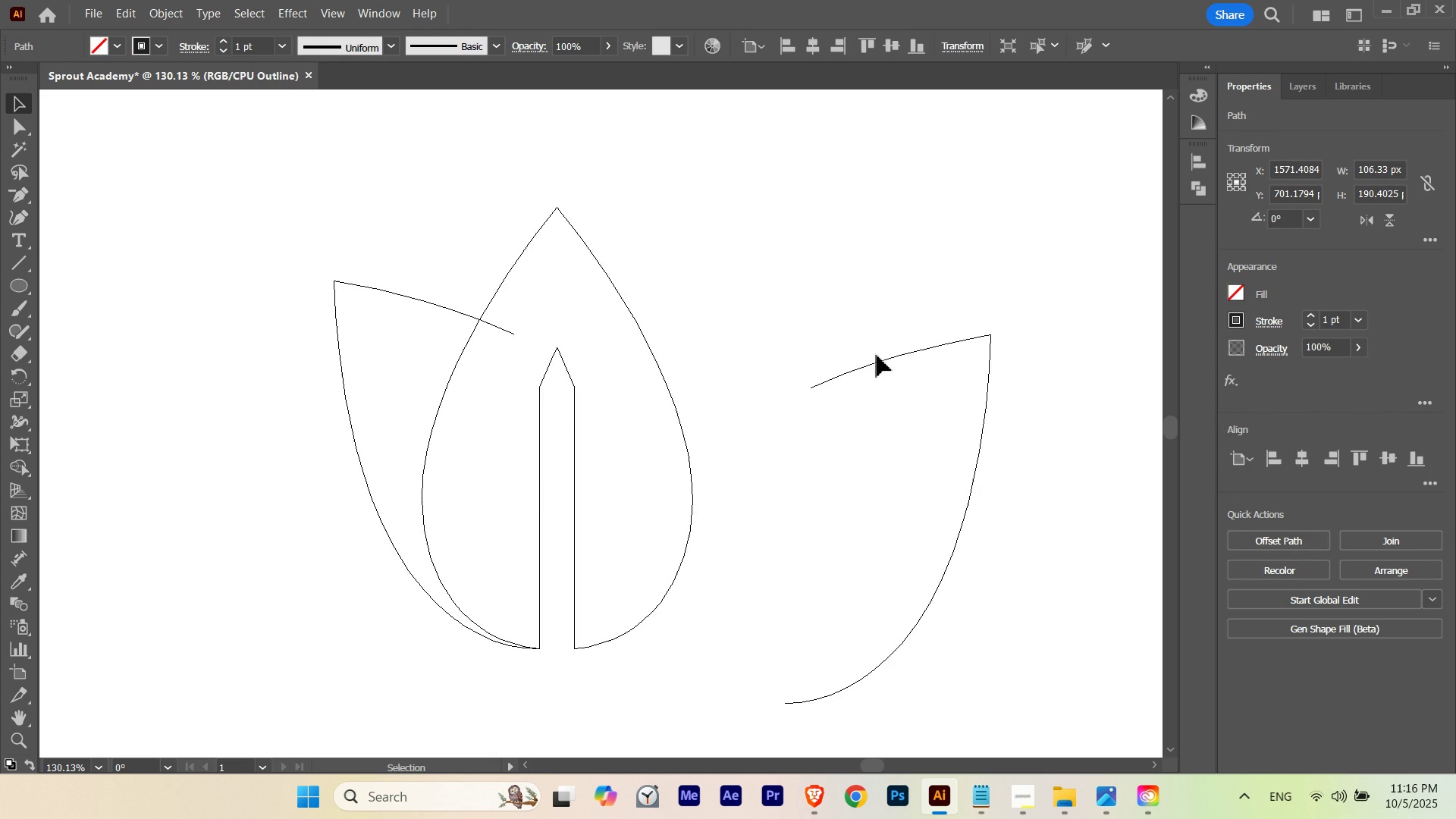 
key(Control+ControlLeft)
 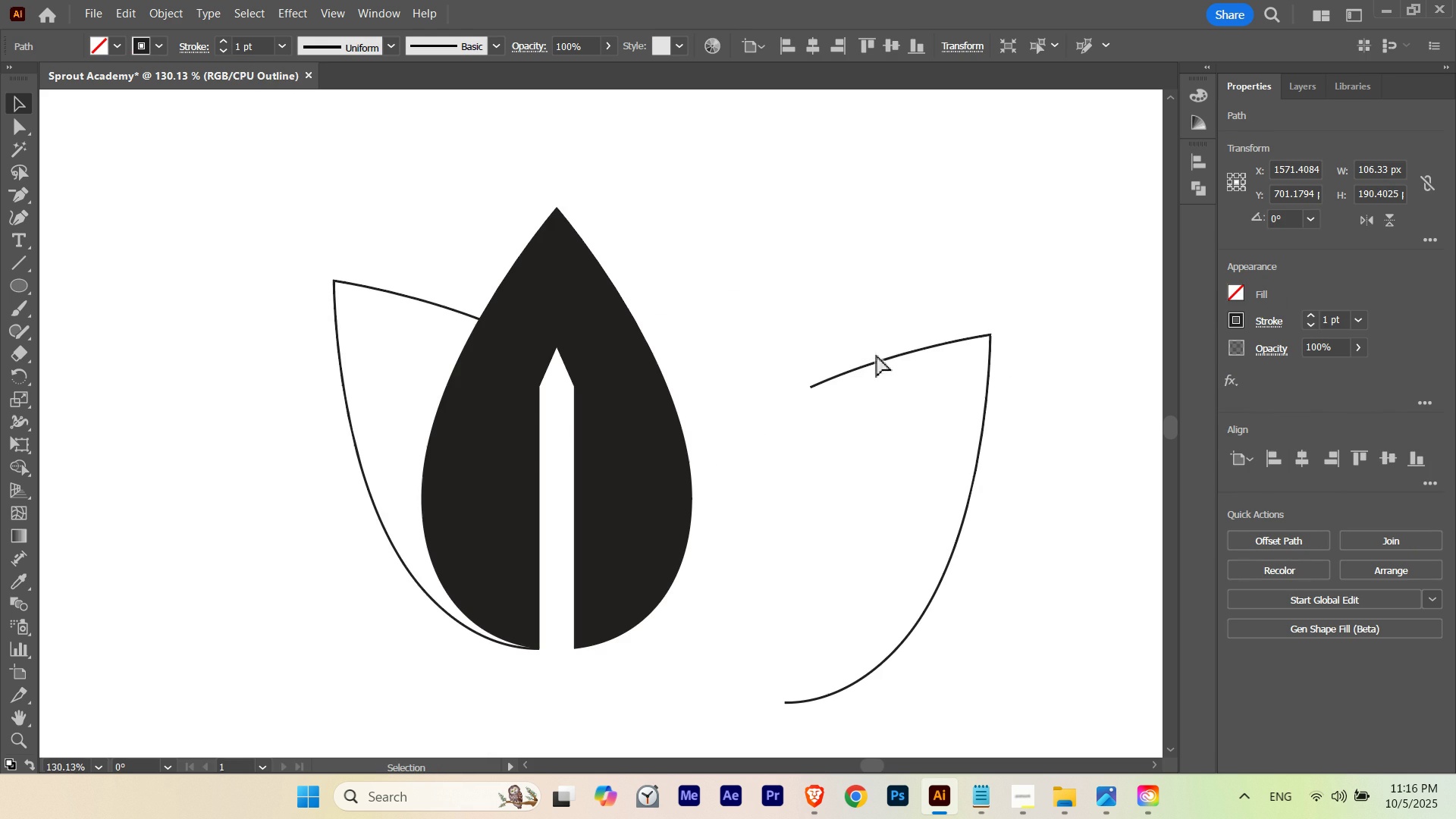 
key(Control+Y)
 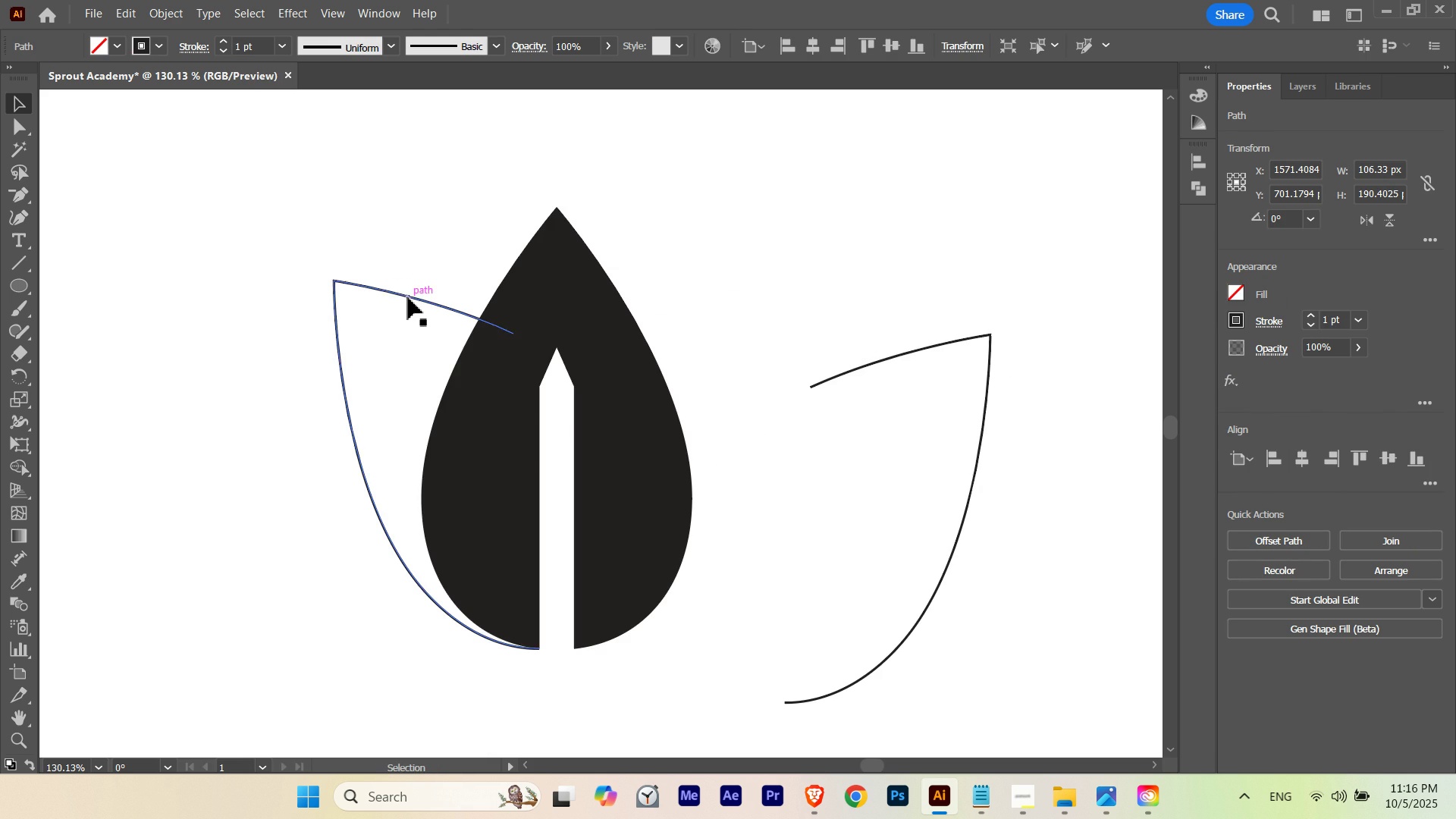 
left_click_drag(start_coordinate=[409, 297], to_coordinate=[171, 411])
 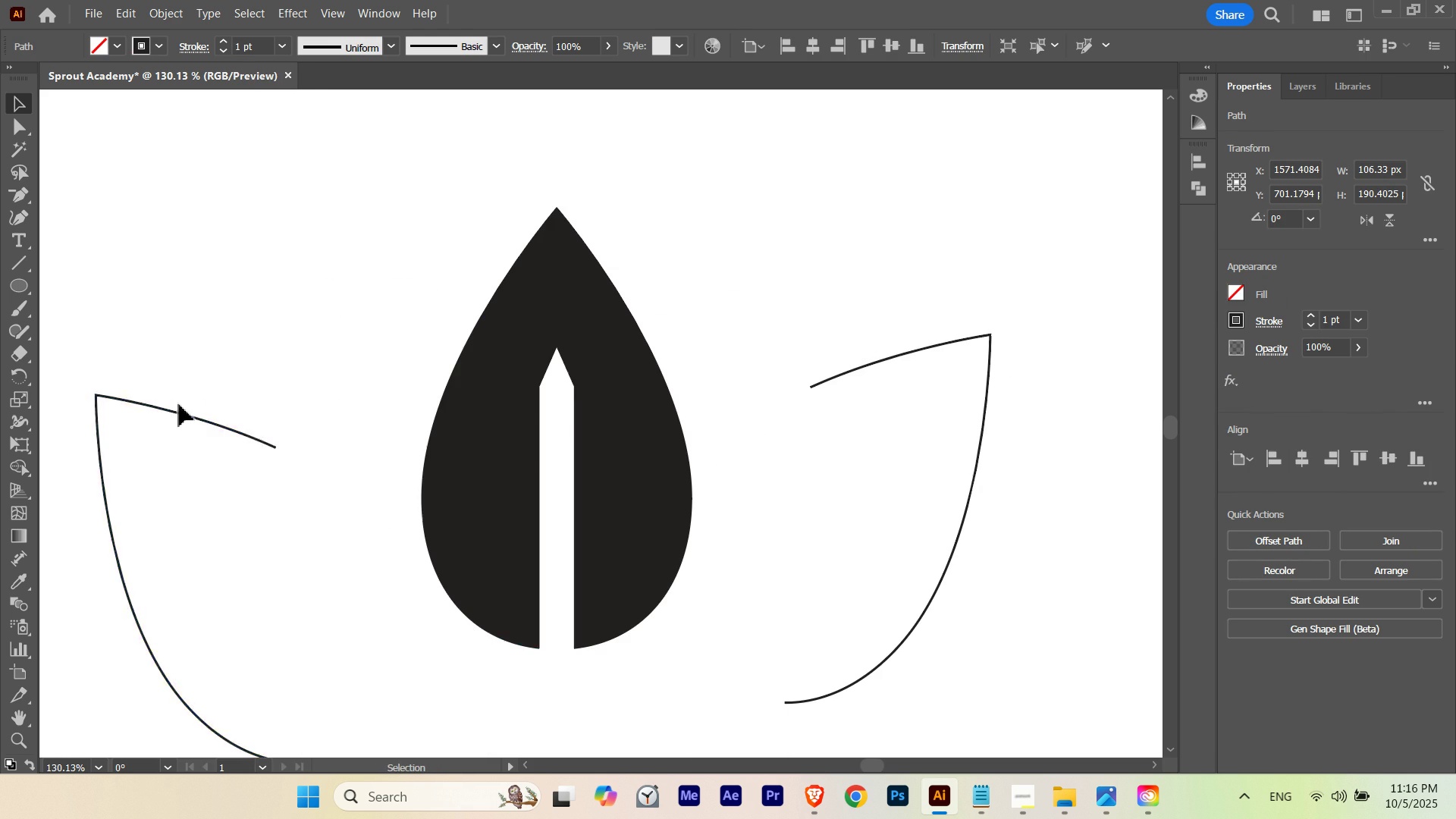 
key(Control+ControlLeft)
 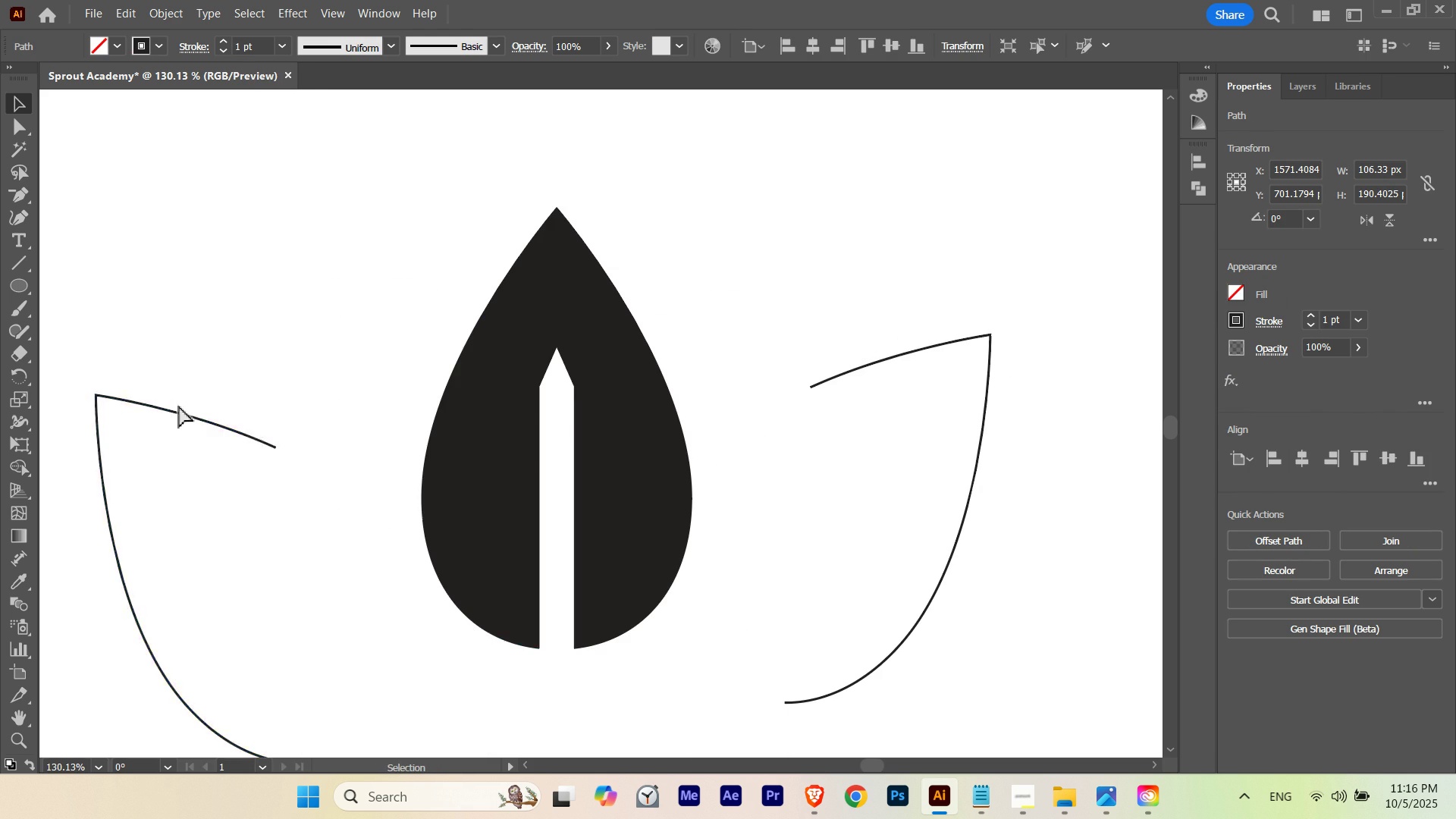 
key(Control+Y)
 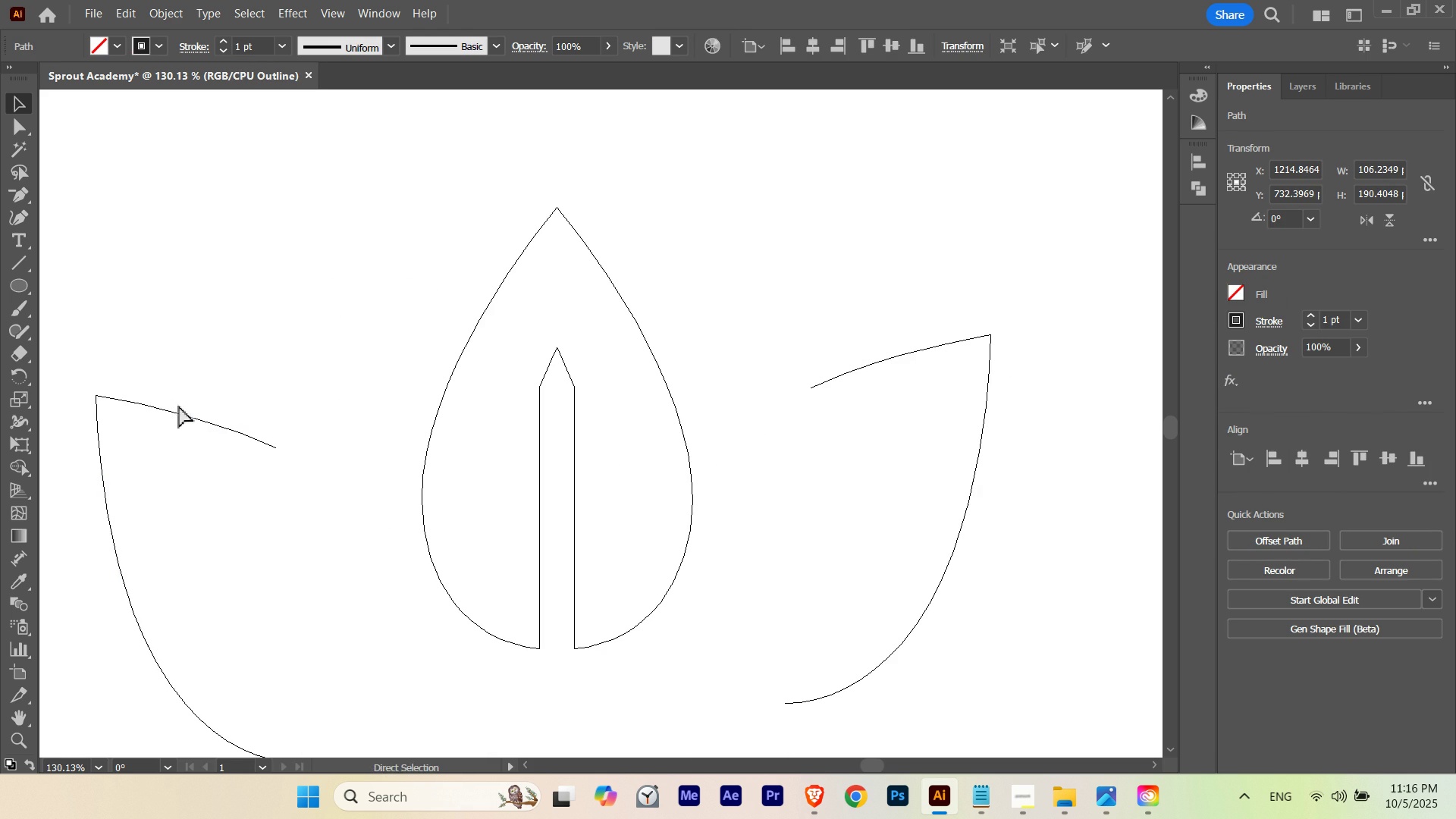 
key(Control+Z)
 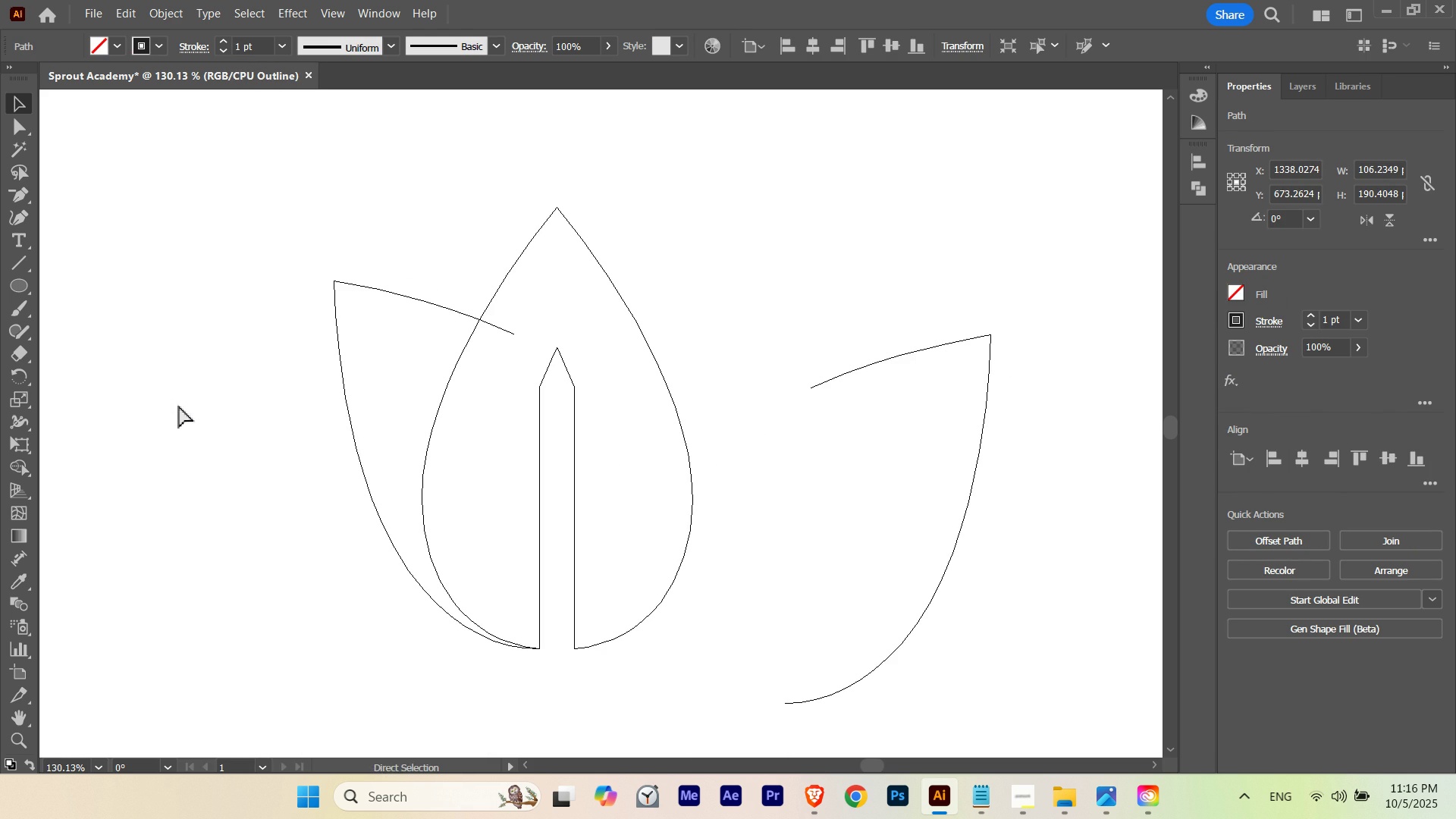 
key(Control+Z)
 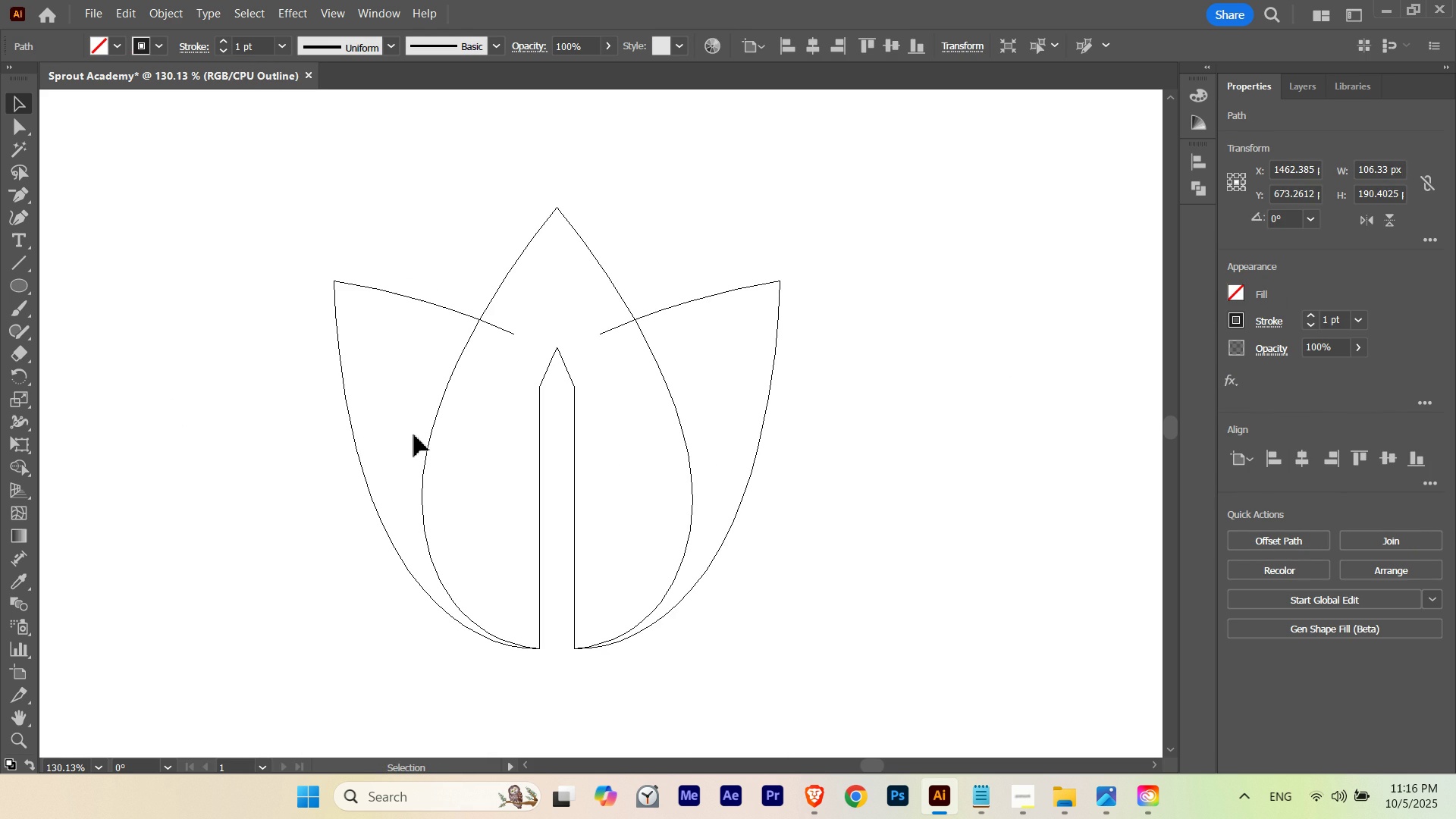 
key(Control+ControlLeft)
 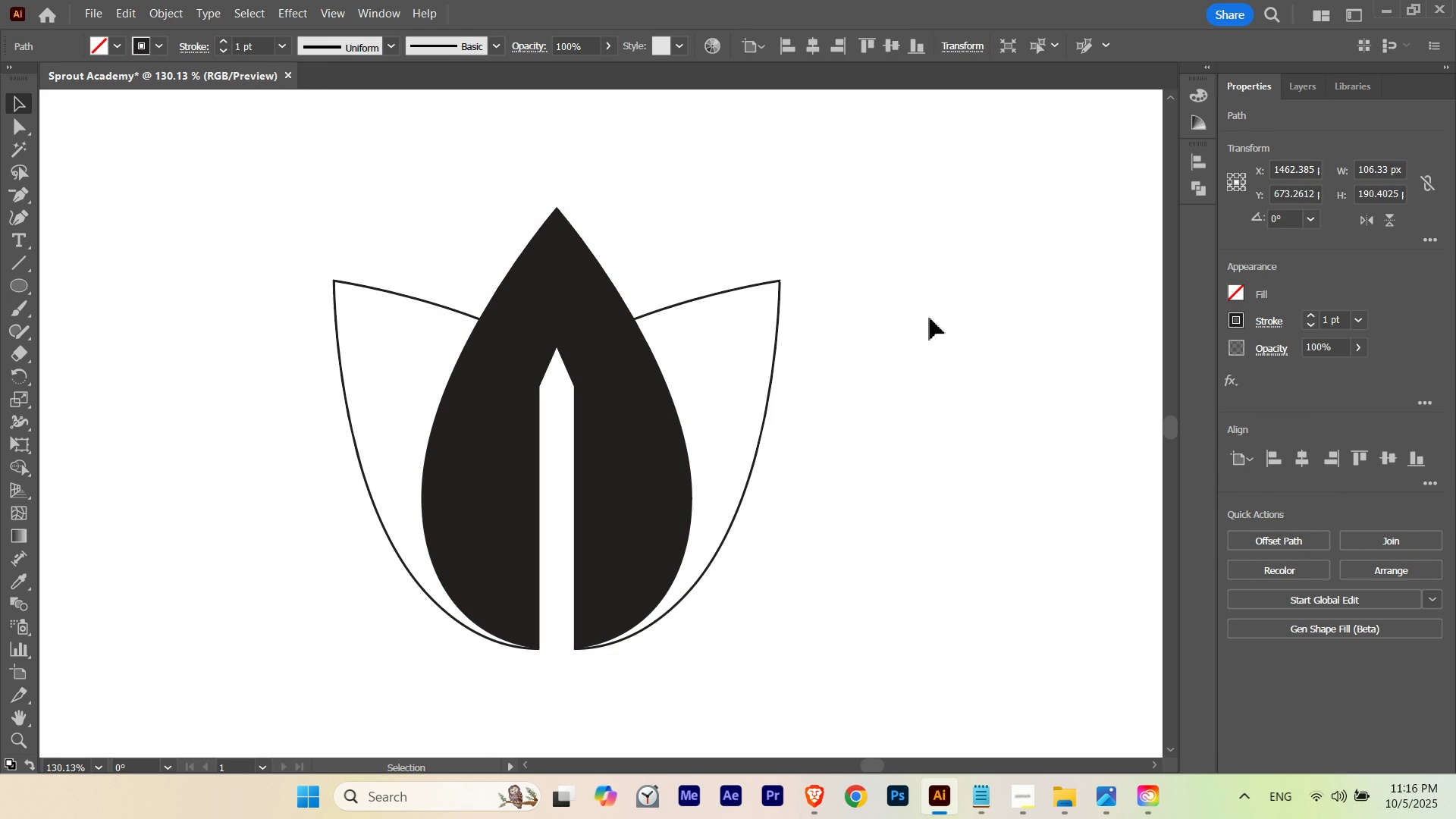 
key(Control+Y)
 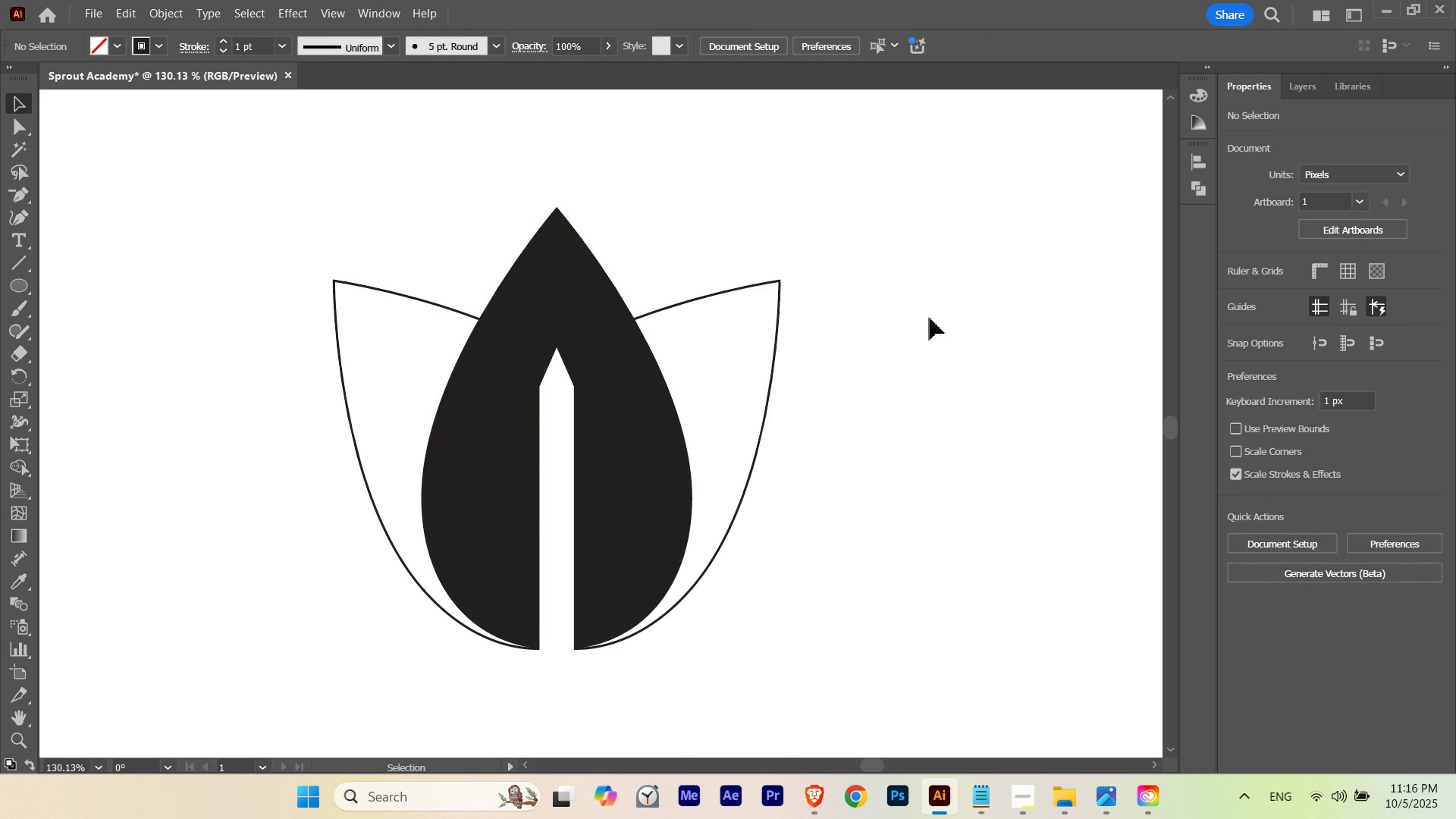 
key(V)
 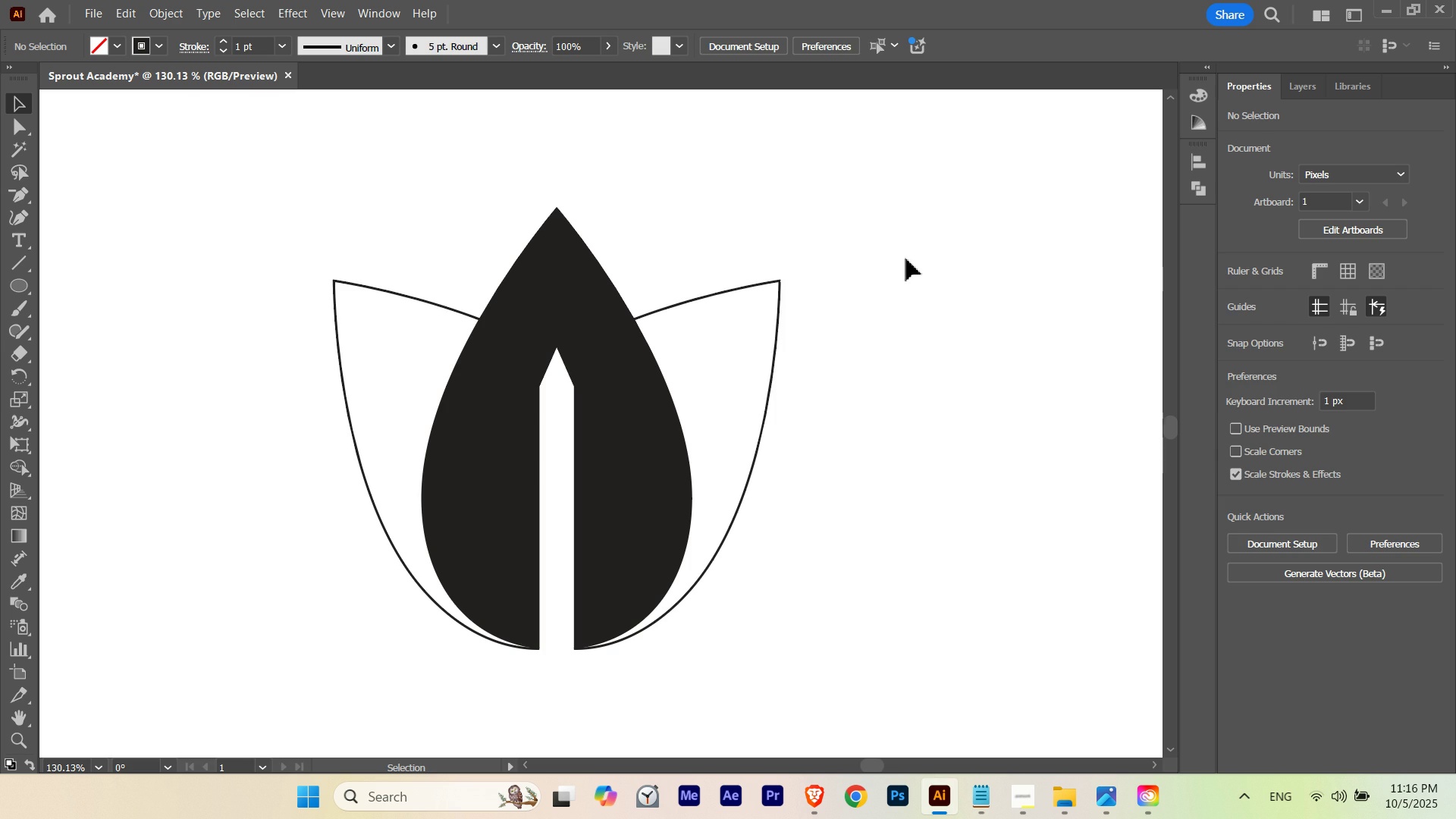 
left_click_drag(start_coordinate=[900, 260], to_coordinate=[770, 339])
 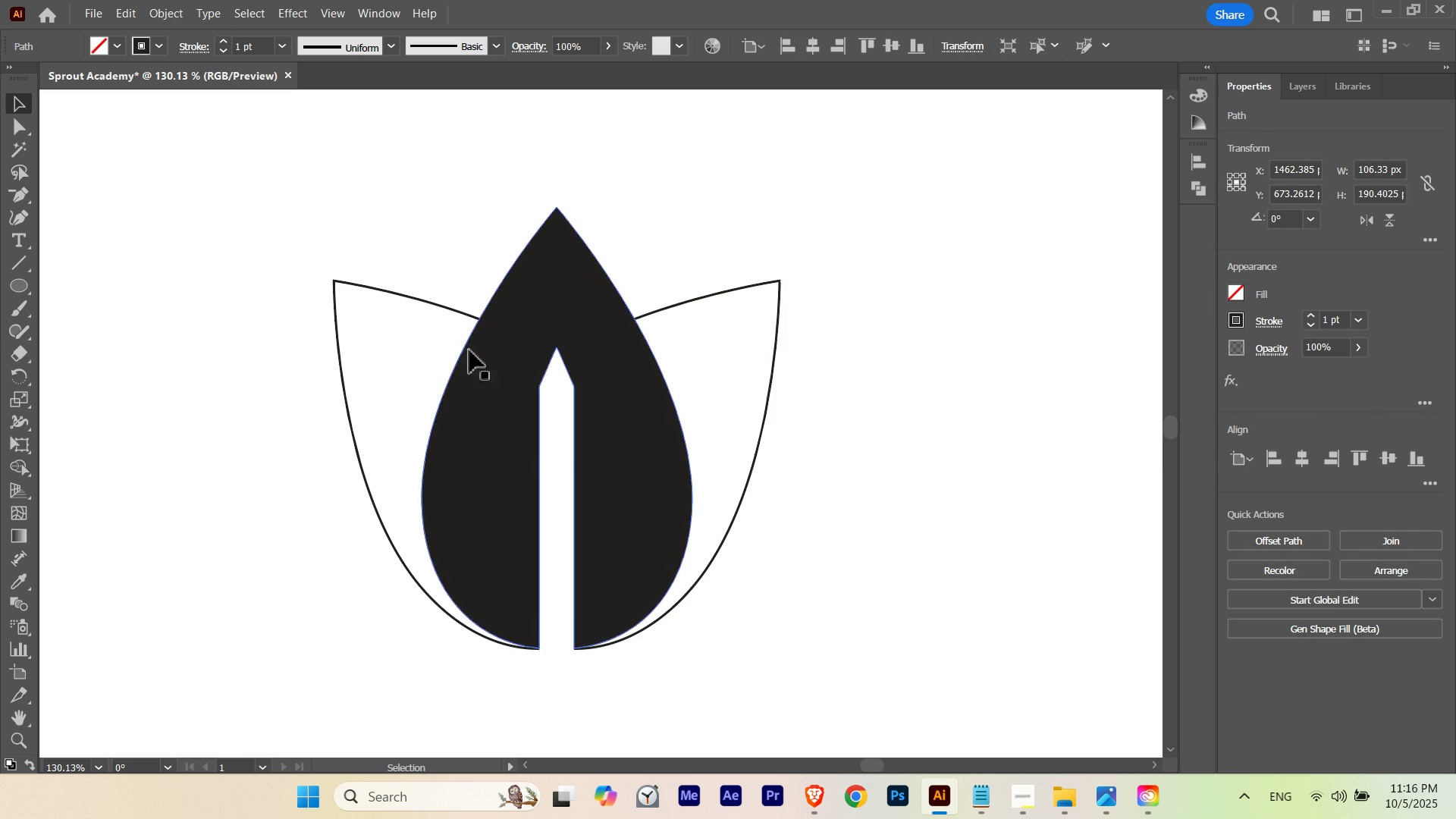 
hold_key(key=ShiftLeft, duration=0.54)
left_click_drag(start_coordinate=[432, 289], to_coordinate=[394, 324])
 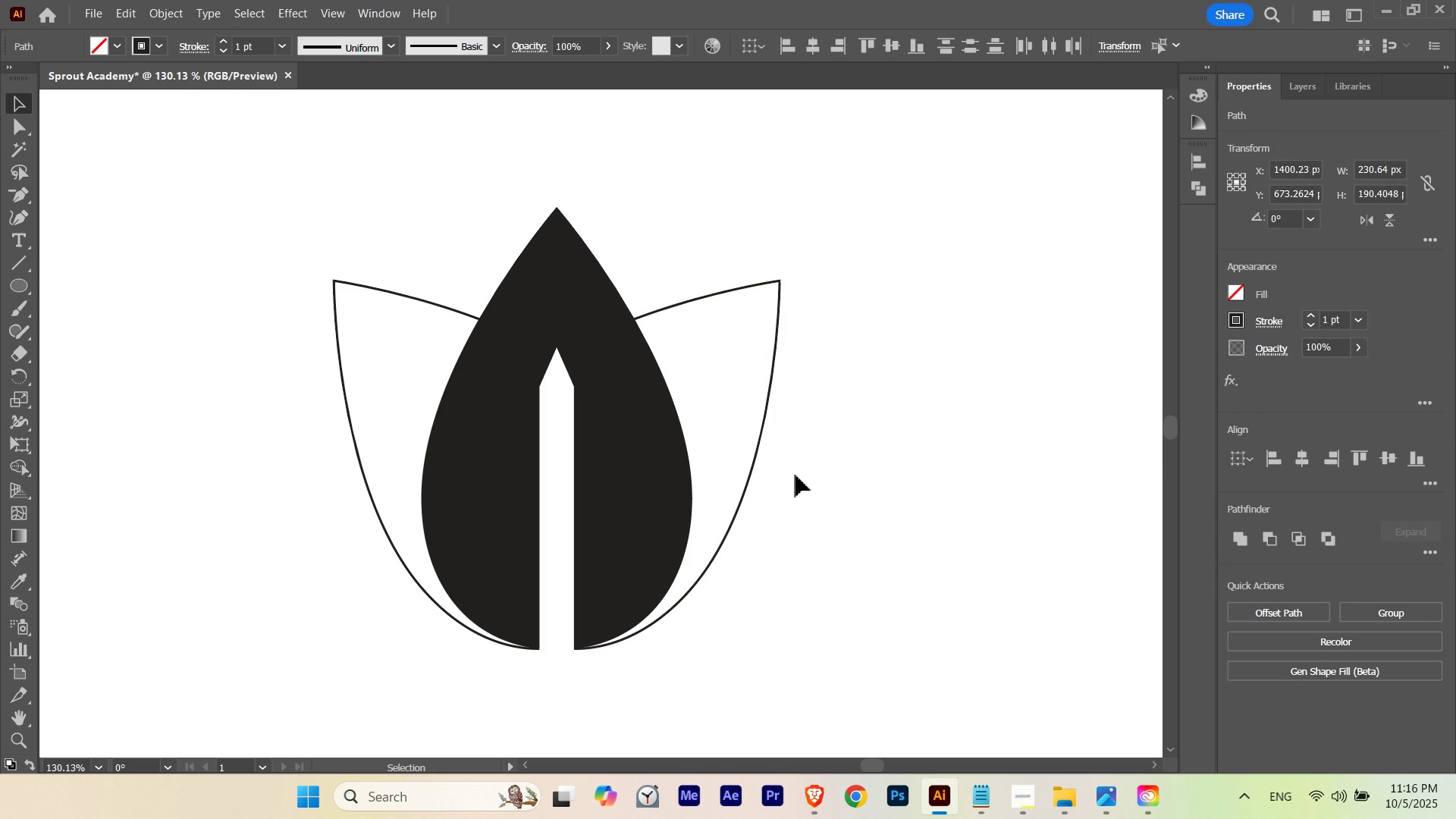 
key(Control+ControlLeft)
 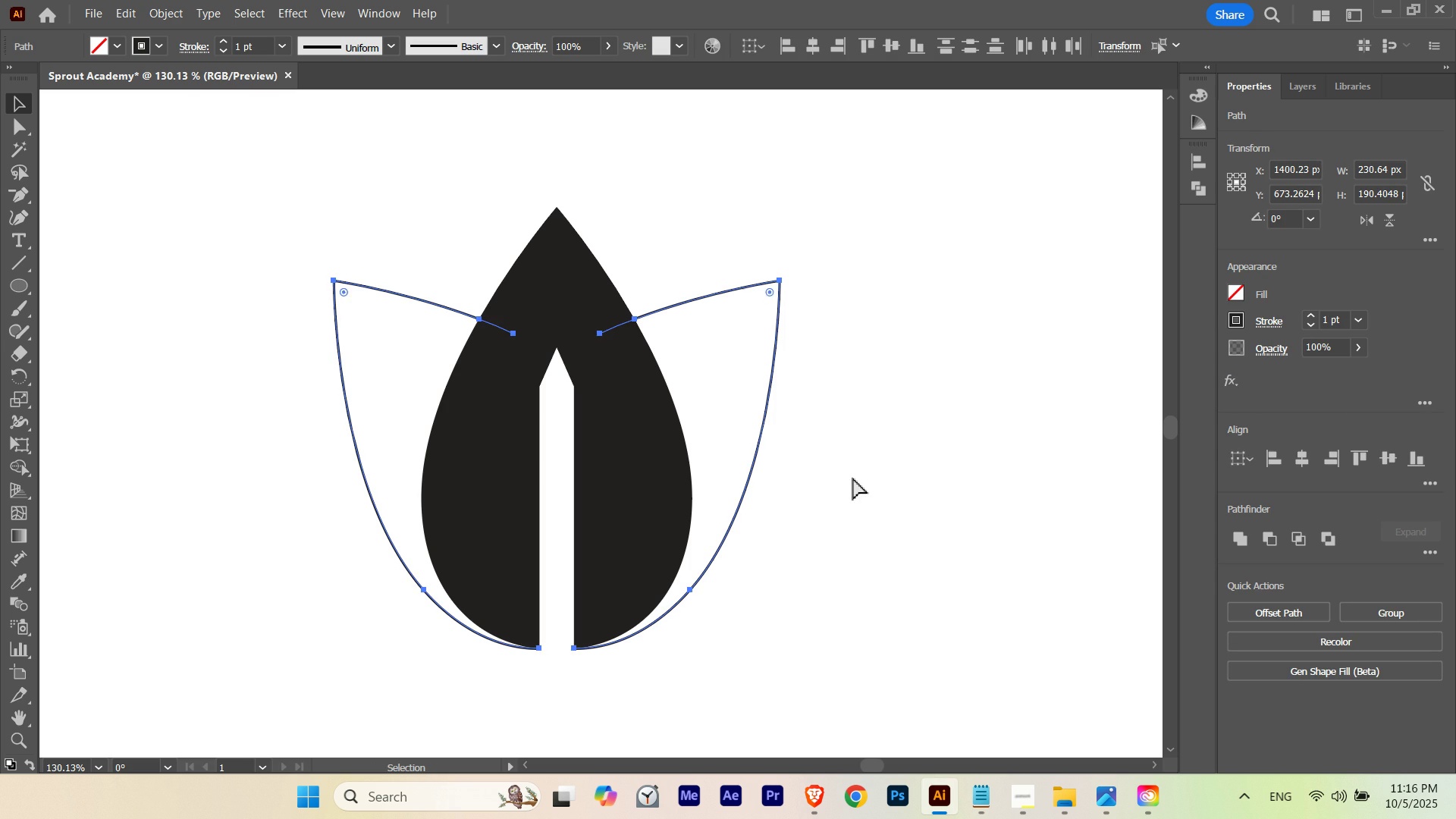 
key(Control+H)
 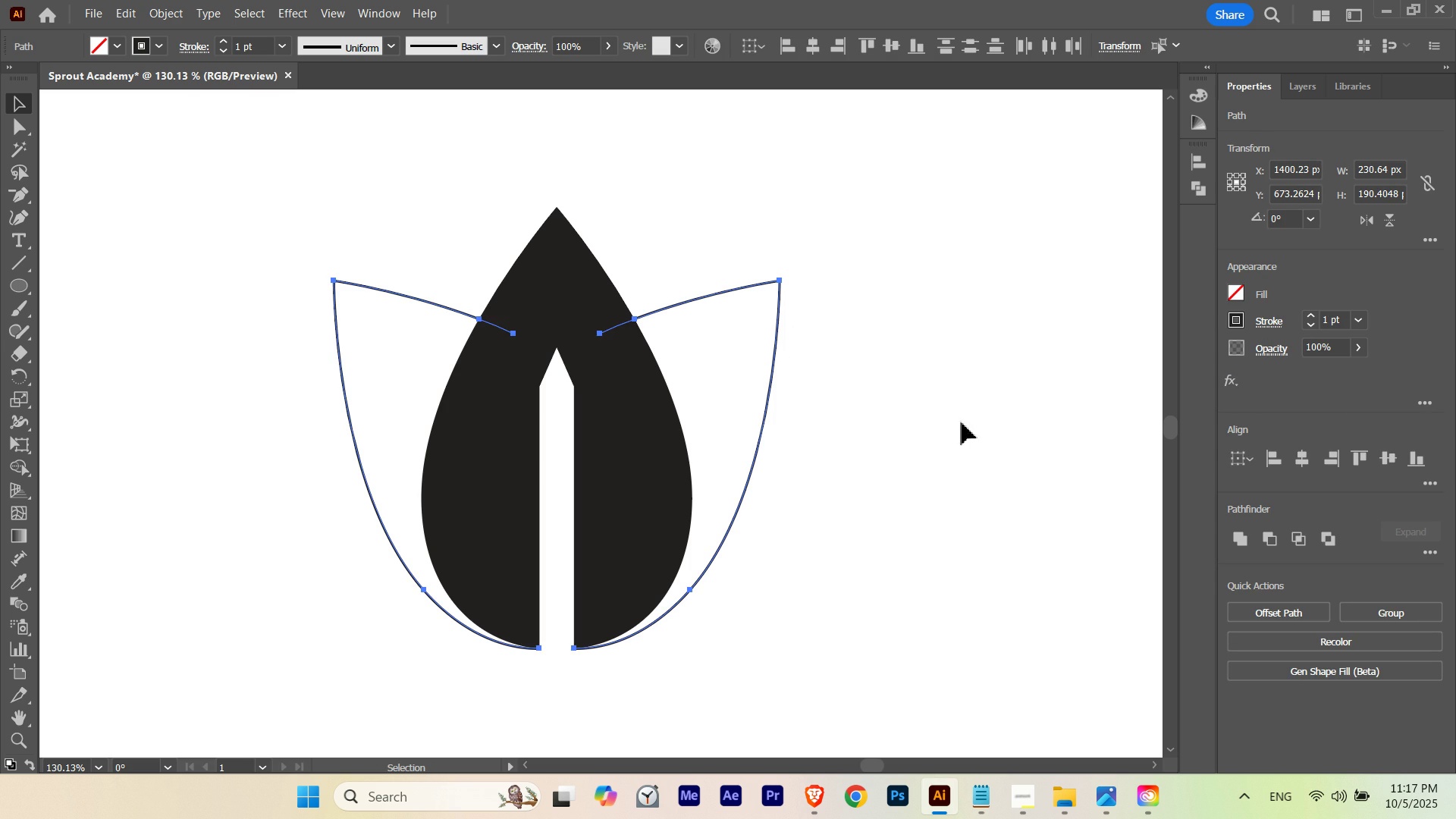 
key(Control+ControlLeft)
 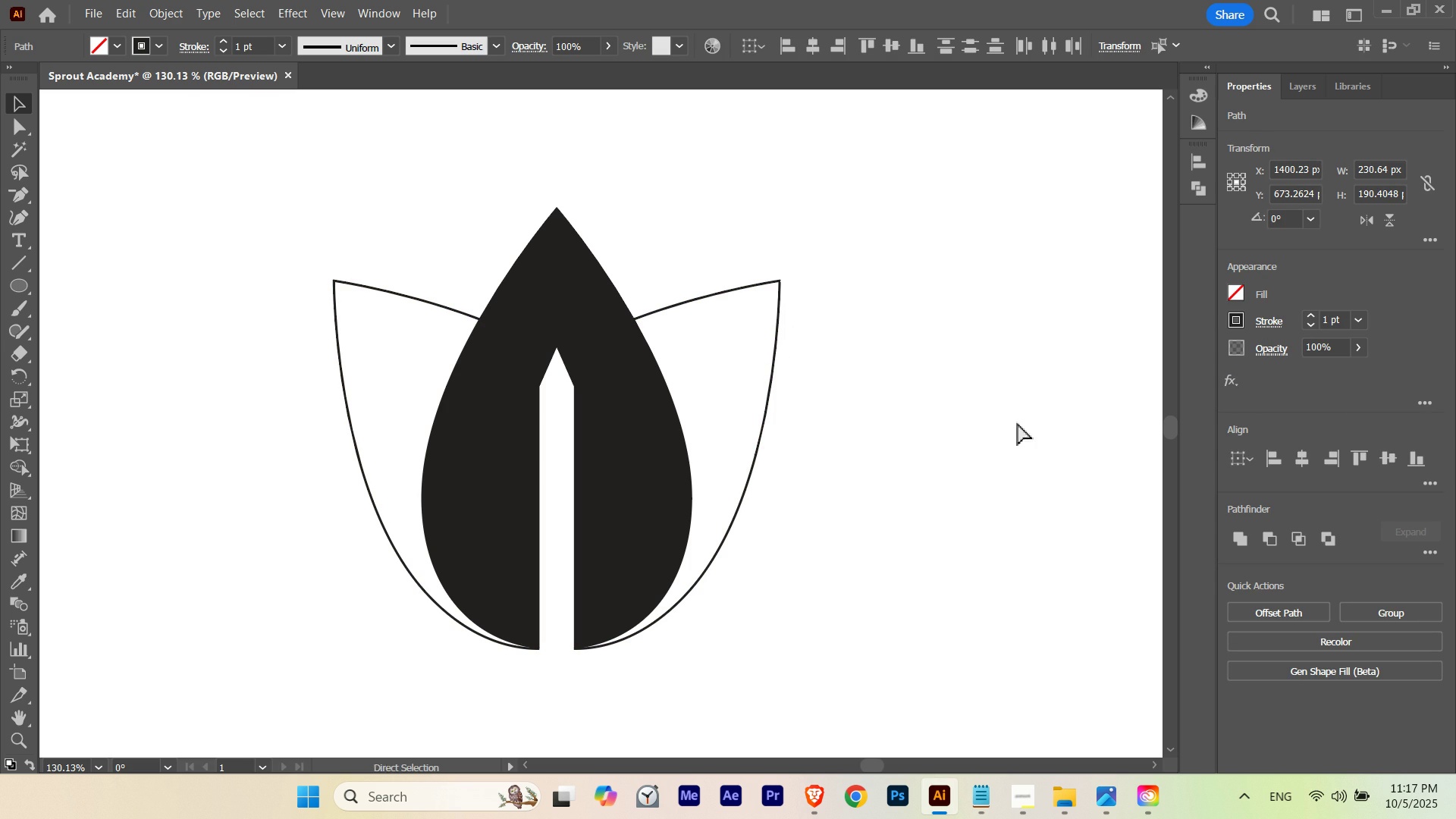 
key(Control+H)
 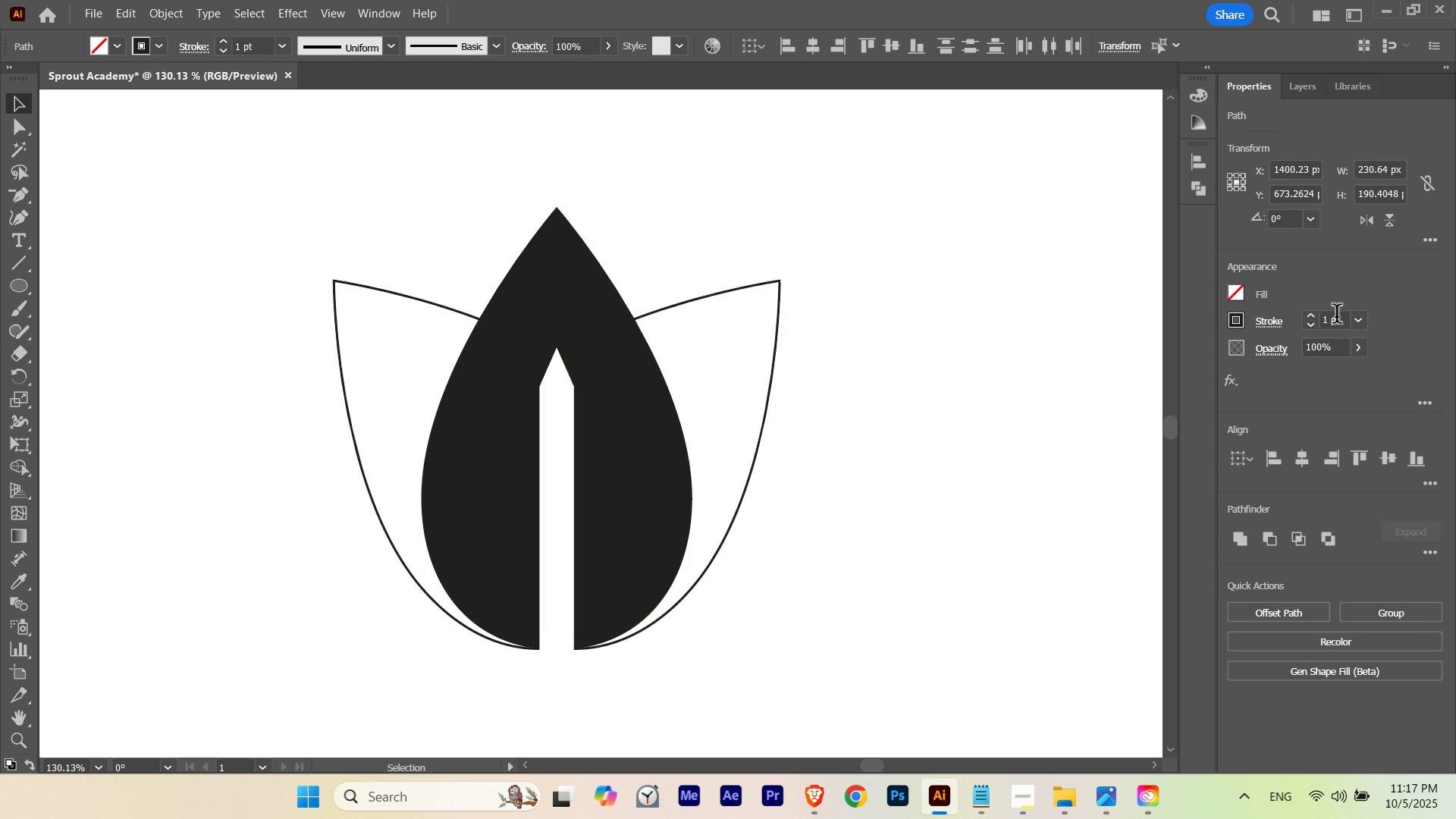 
scroll: coordinate [1332, 319], scroll_direction: up, amount: 9.0
 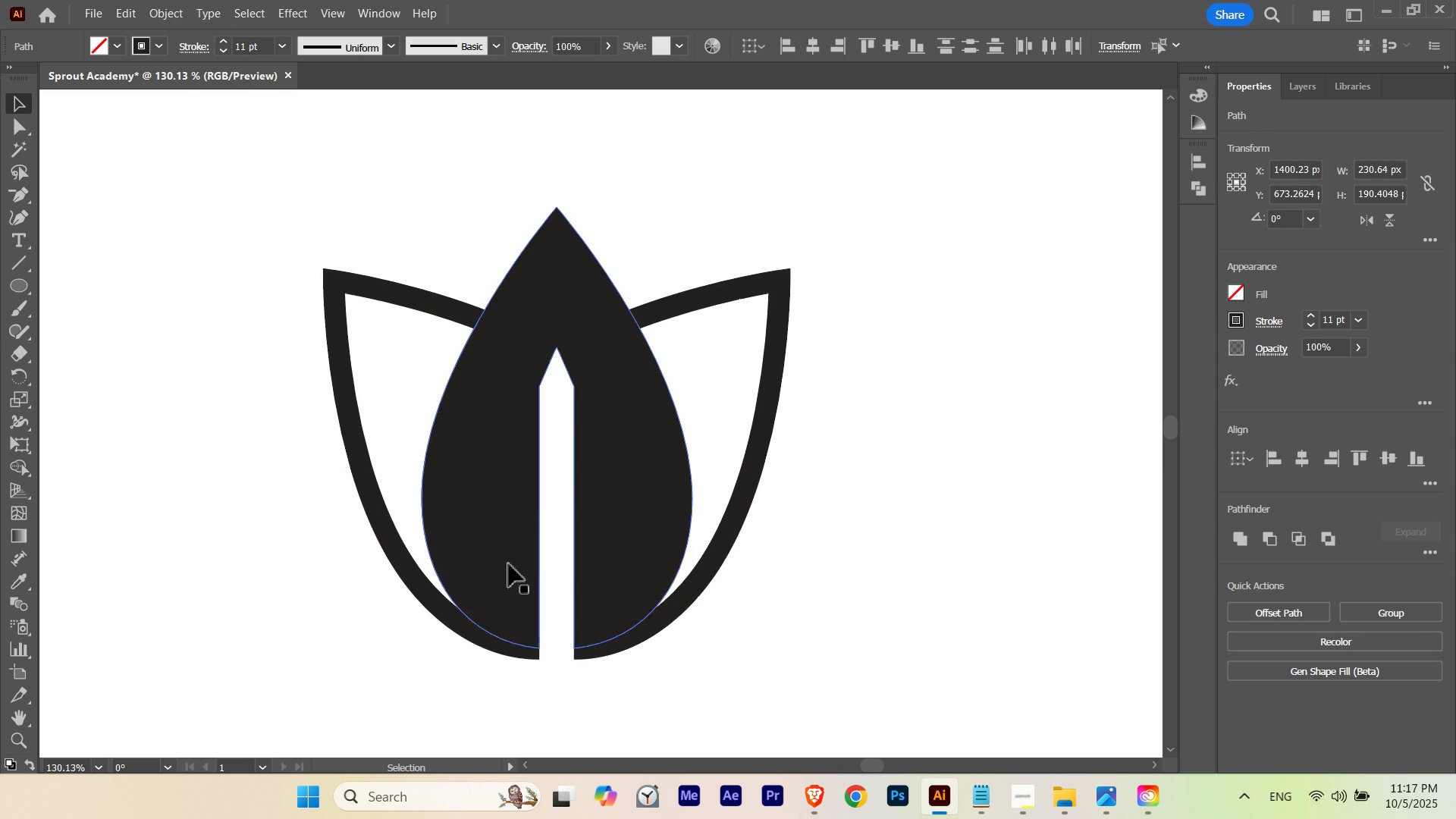 
hold_key(key=ControlLeft, duration=1.57)
 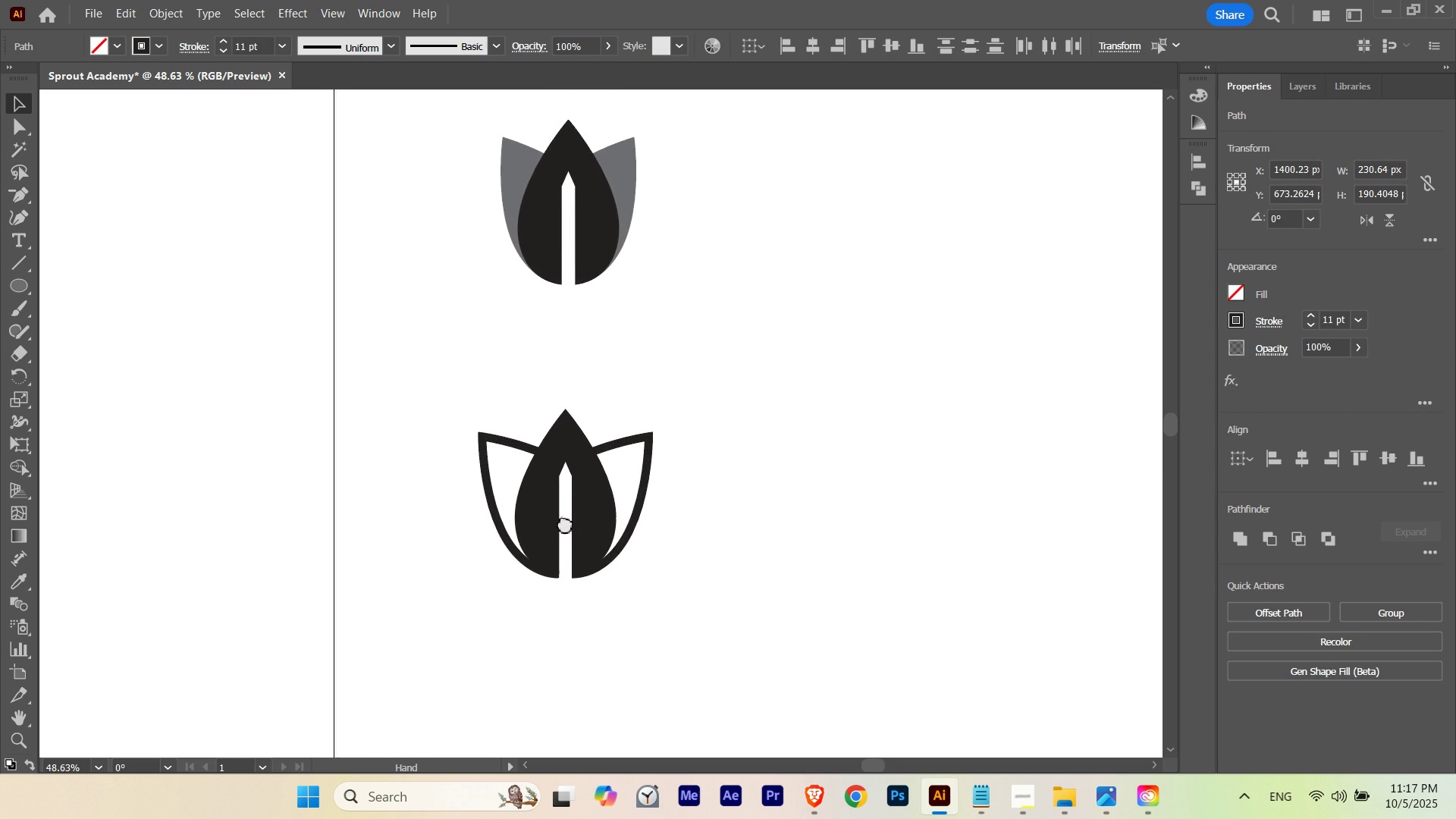 
hold_key(key=Space, duration=1.53)
 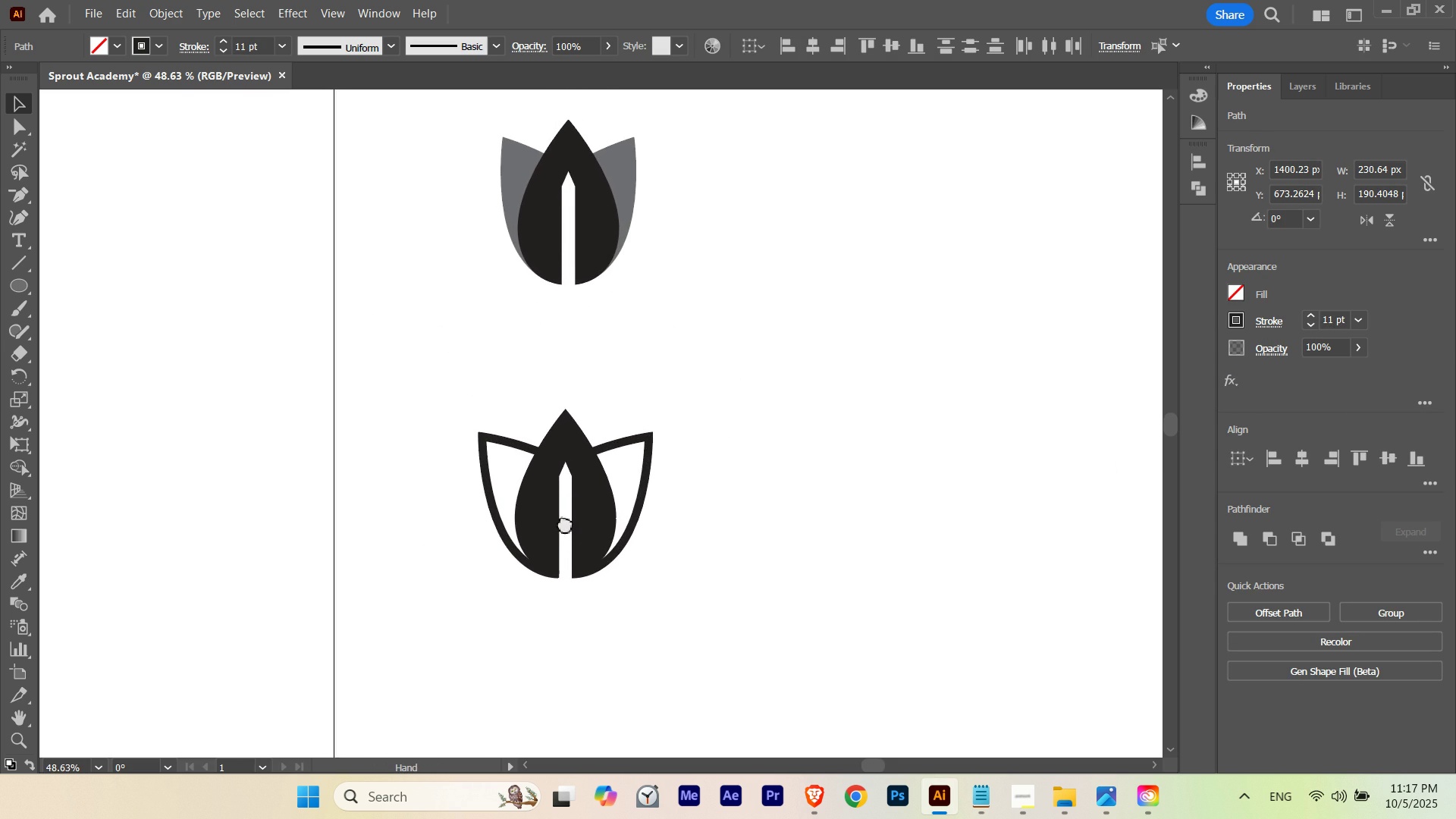 
left_click_drag(start_coordinate=[557, 494], to_coordinate=[344, 585])
 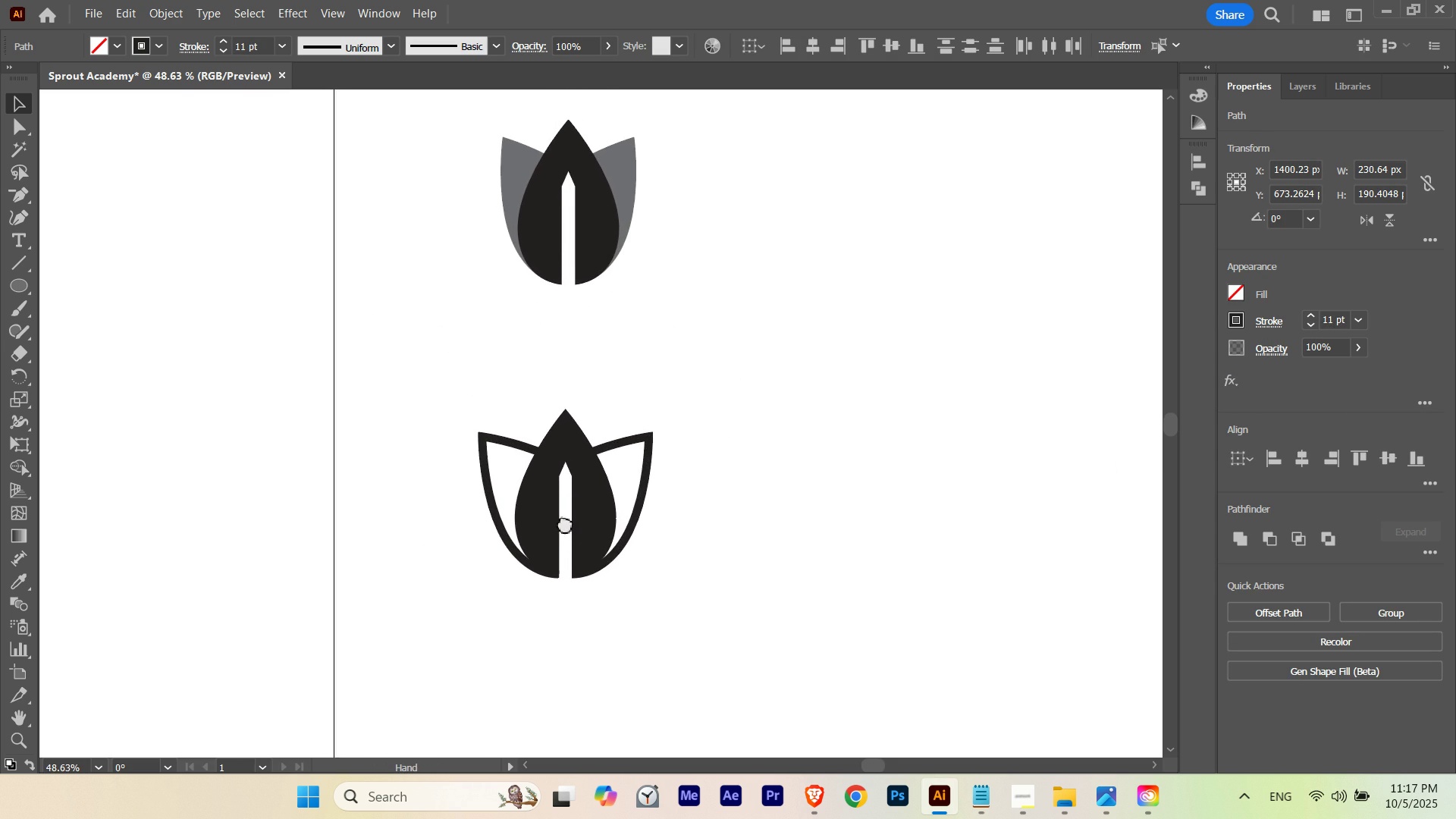 
hold_key(key=Space, duration=1.5)
 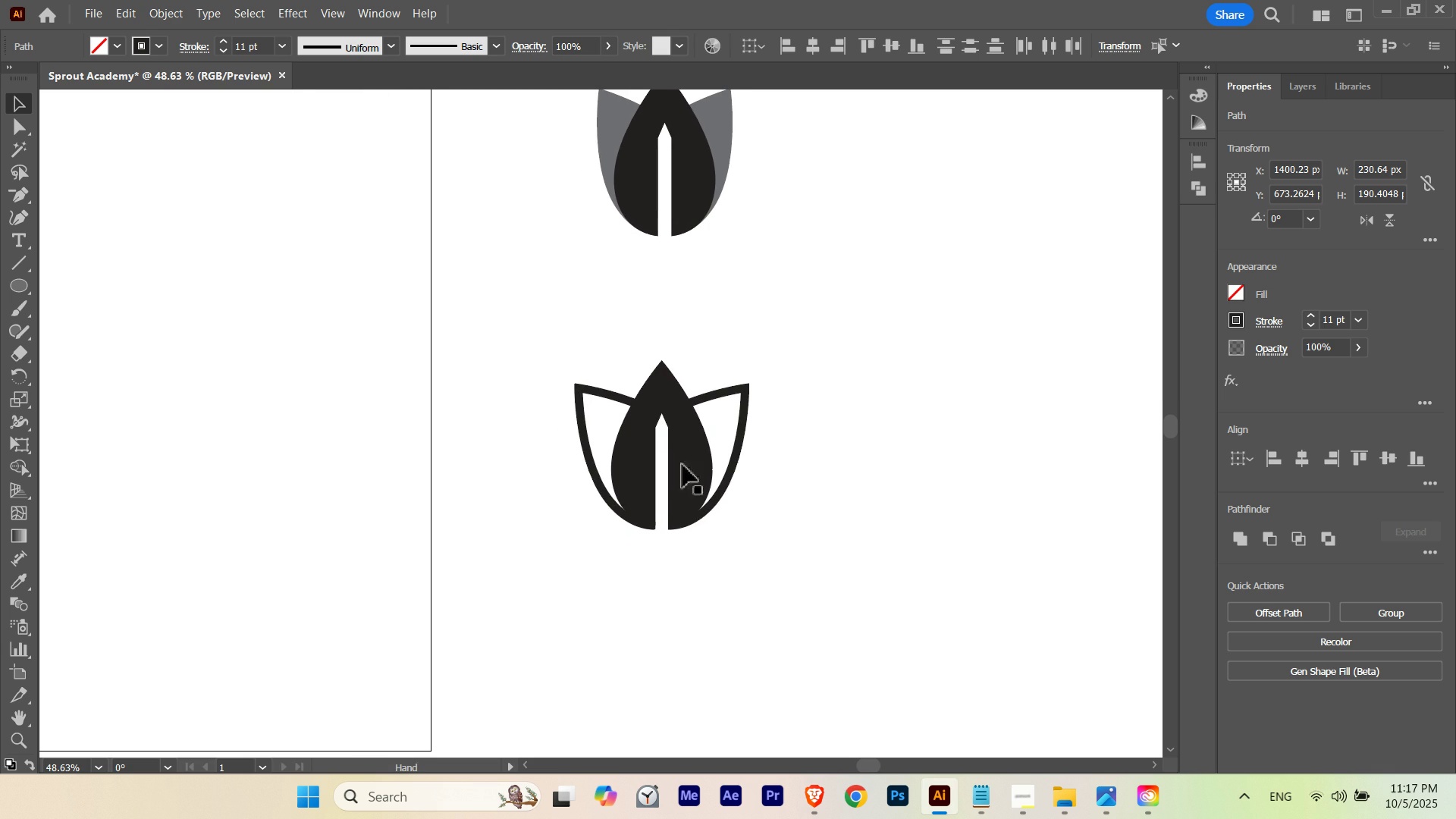 
left_click_drag(start_coordinate=[554, 502], to_coordinate=[658, 475])
 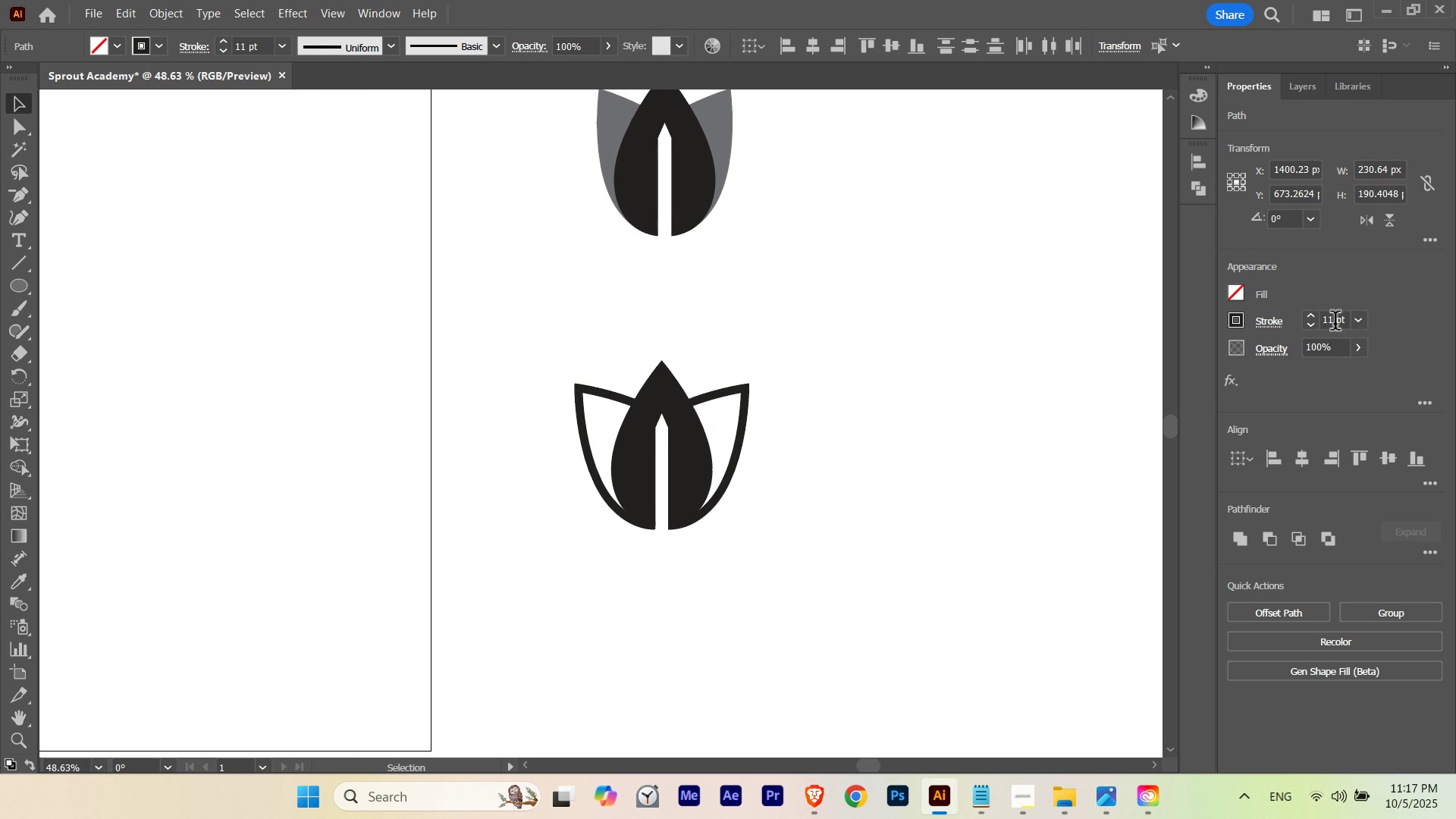 
hold_key(key=Space, duration=0.55)
 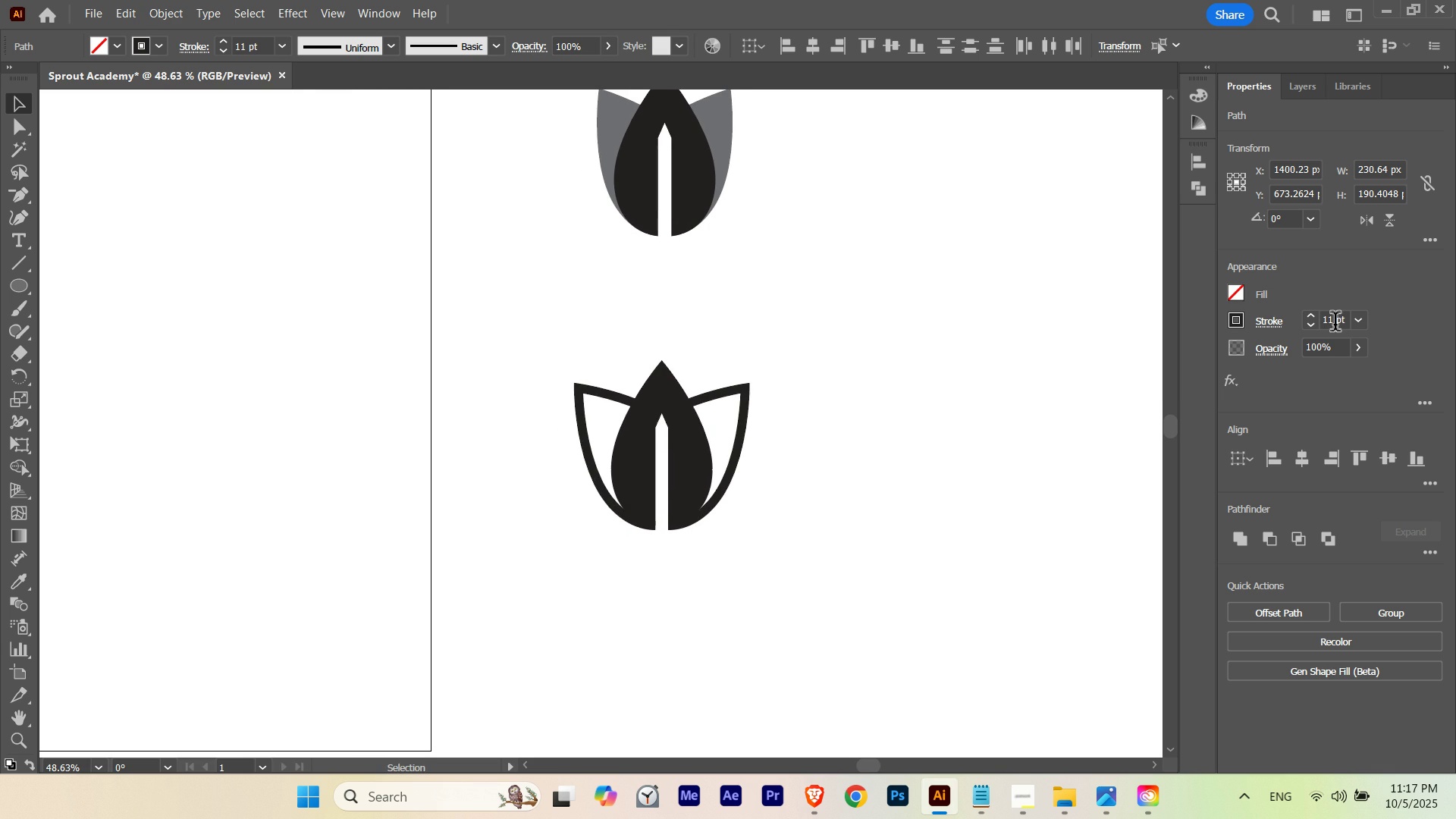 
scroll: coordinate [1335, 325], scroll_direction: up, amount: 2.0
 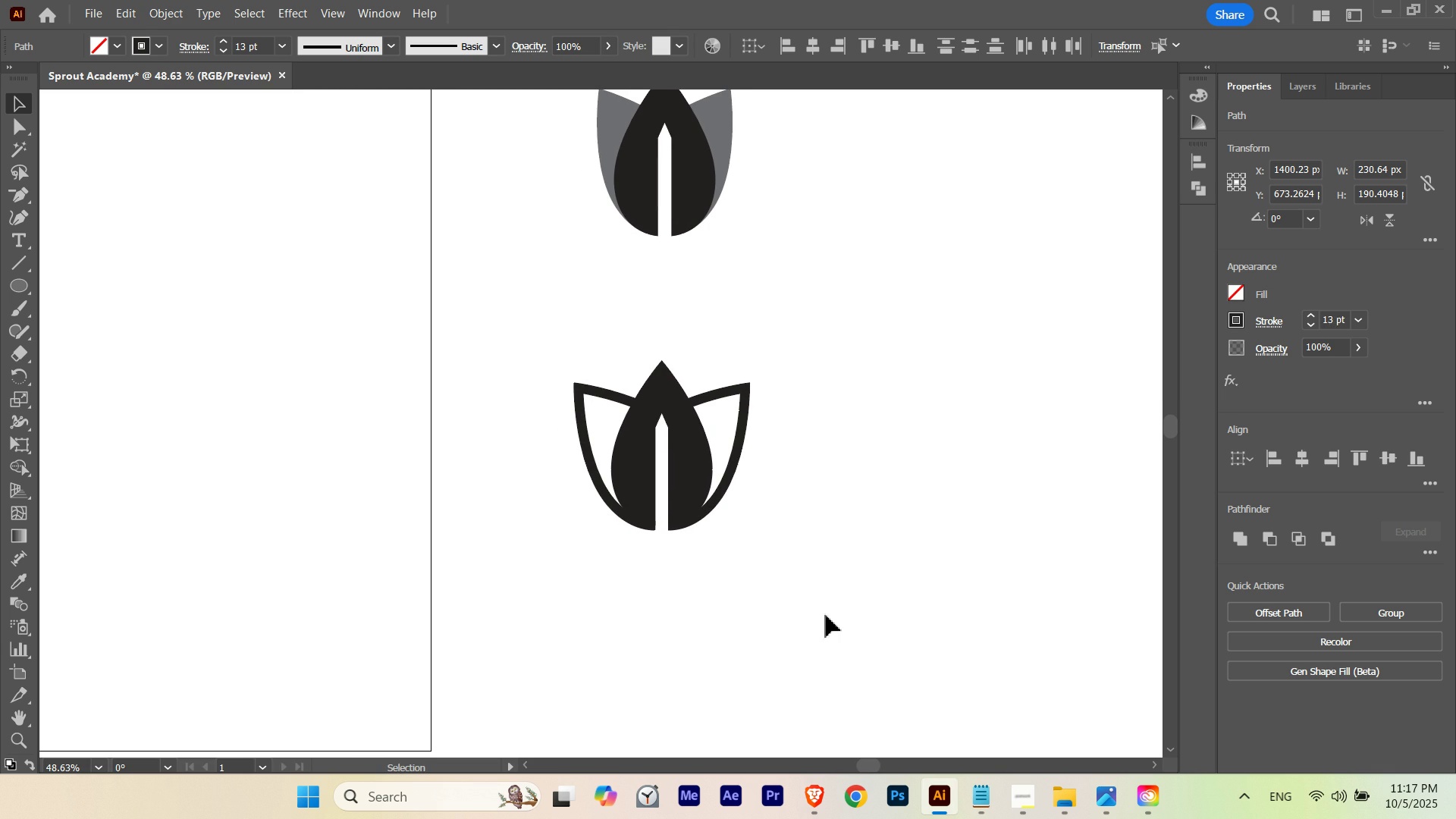 
left_click([826, 615])
 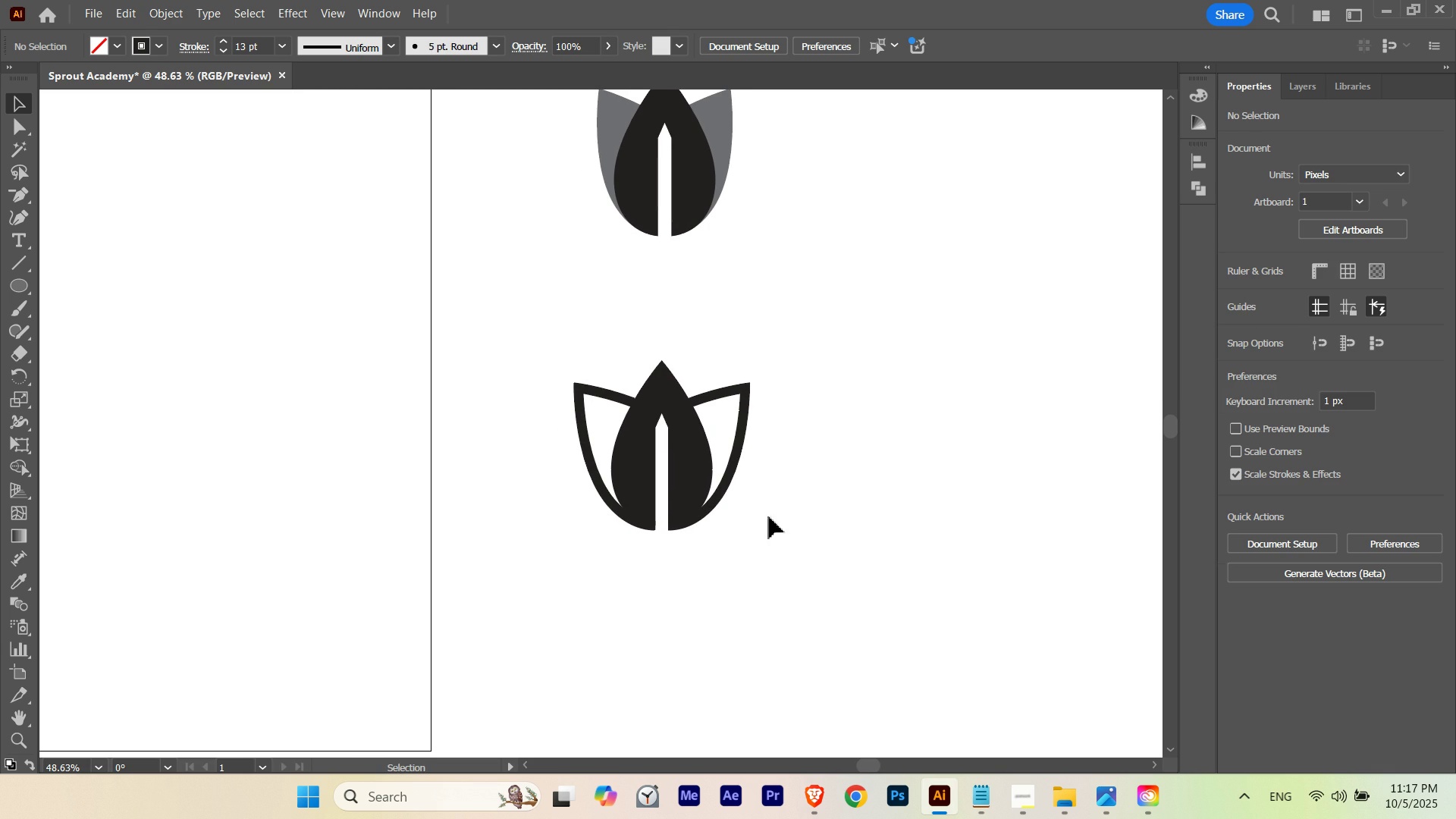 
hold_key(key=ControlLeft, duration=0.5)
 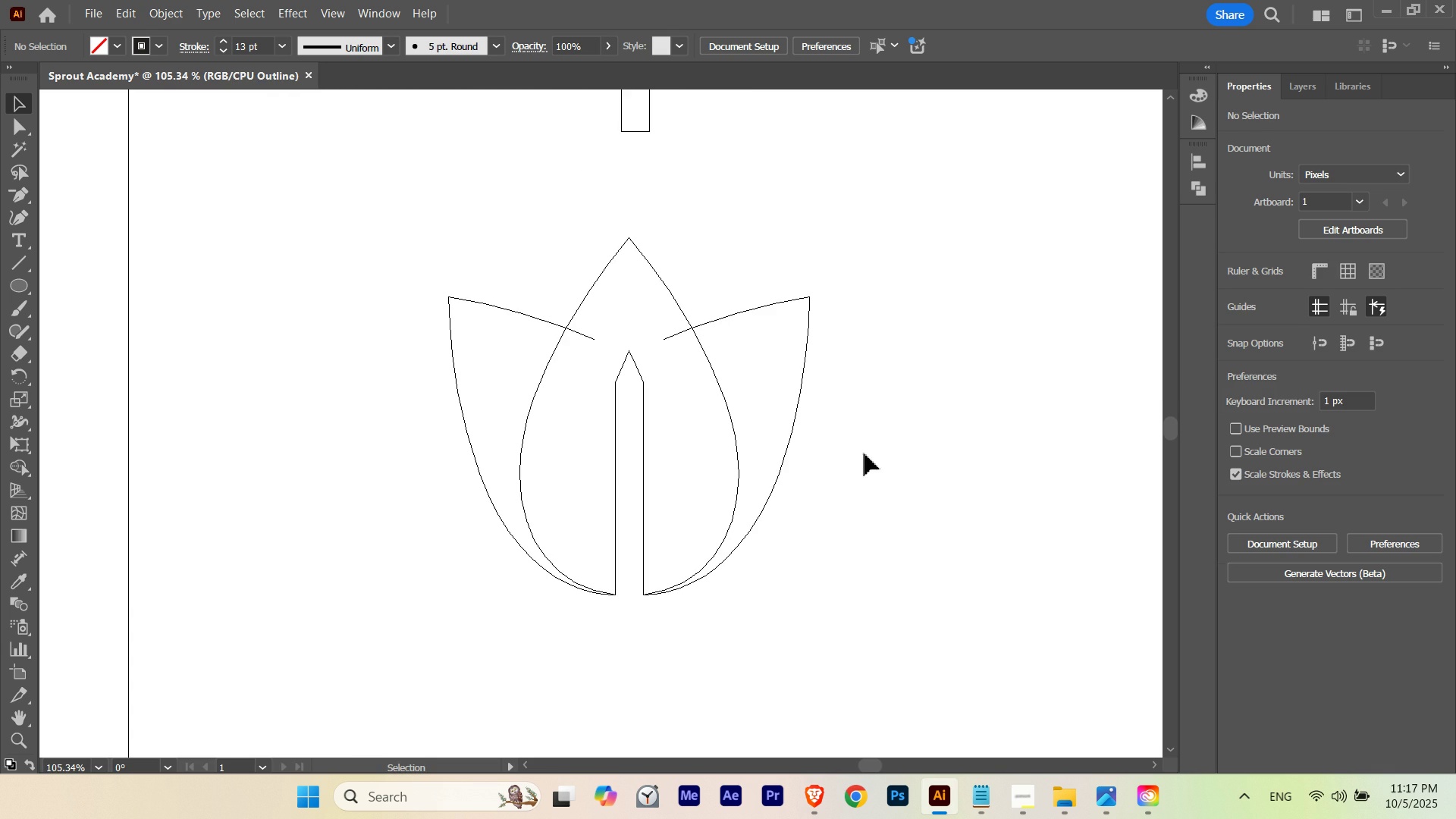 
hold_key(key=Space, duration=0.48)
 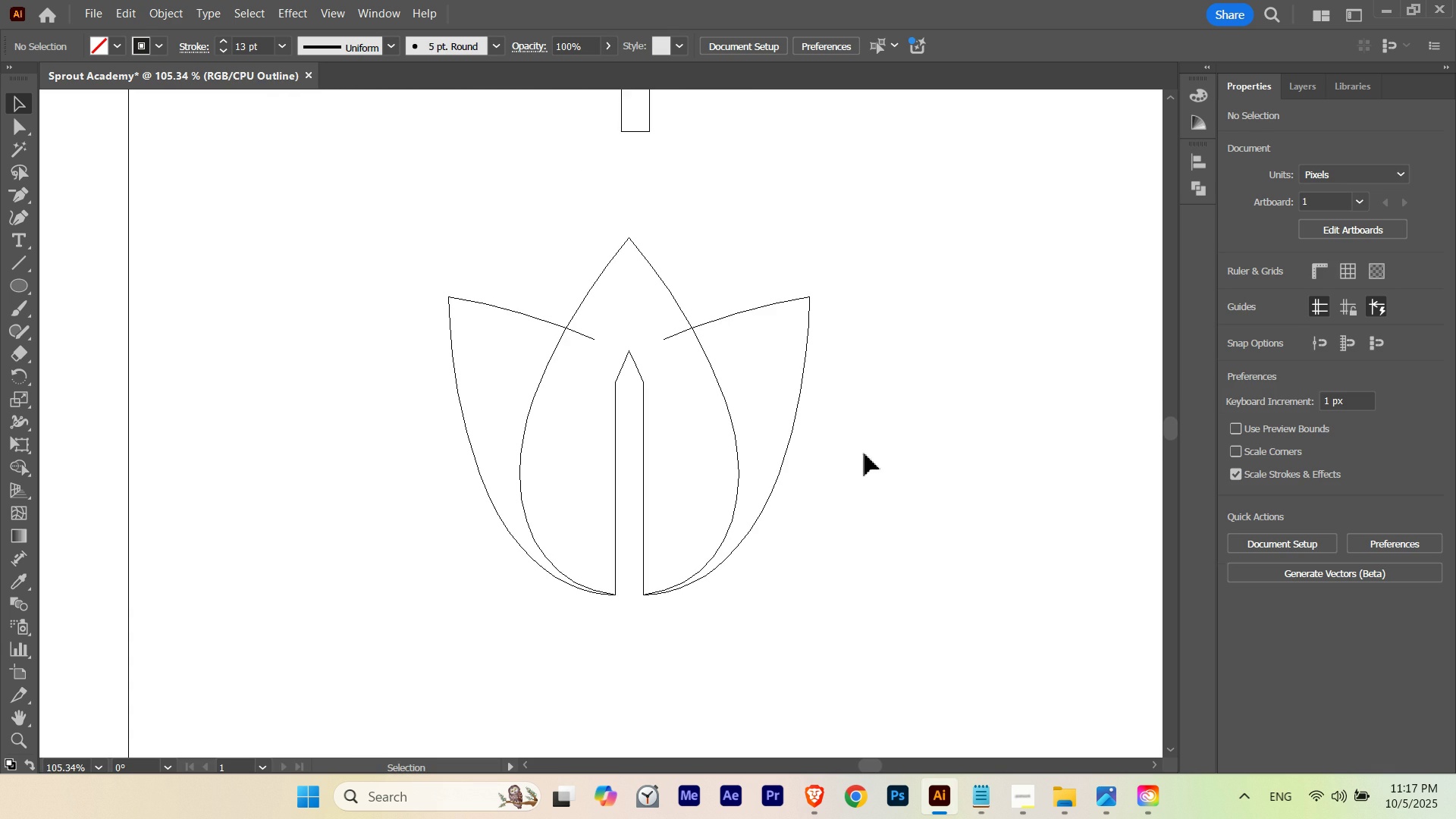 
left_click_drag(start_coordinate=[690, 466], to_coordinate=[858, 463])
 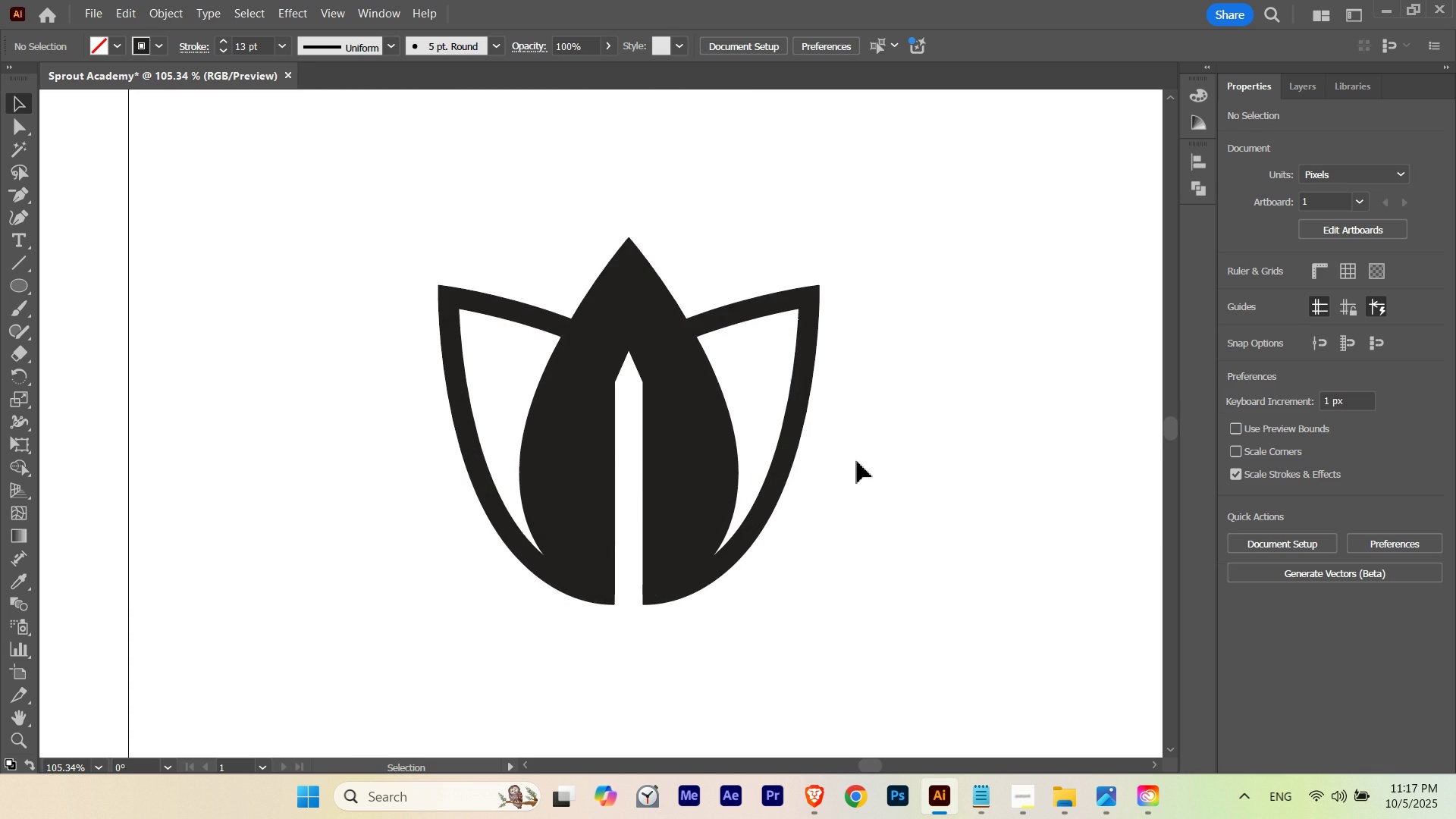 
key(Control+ControlLeft)
 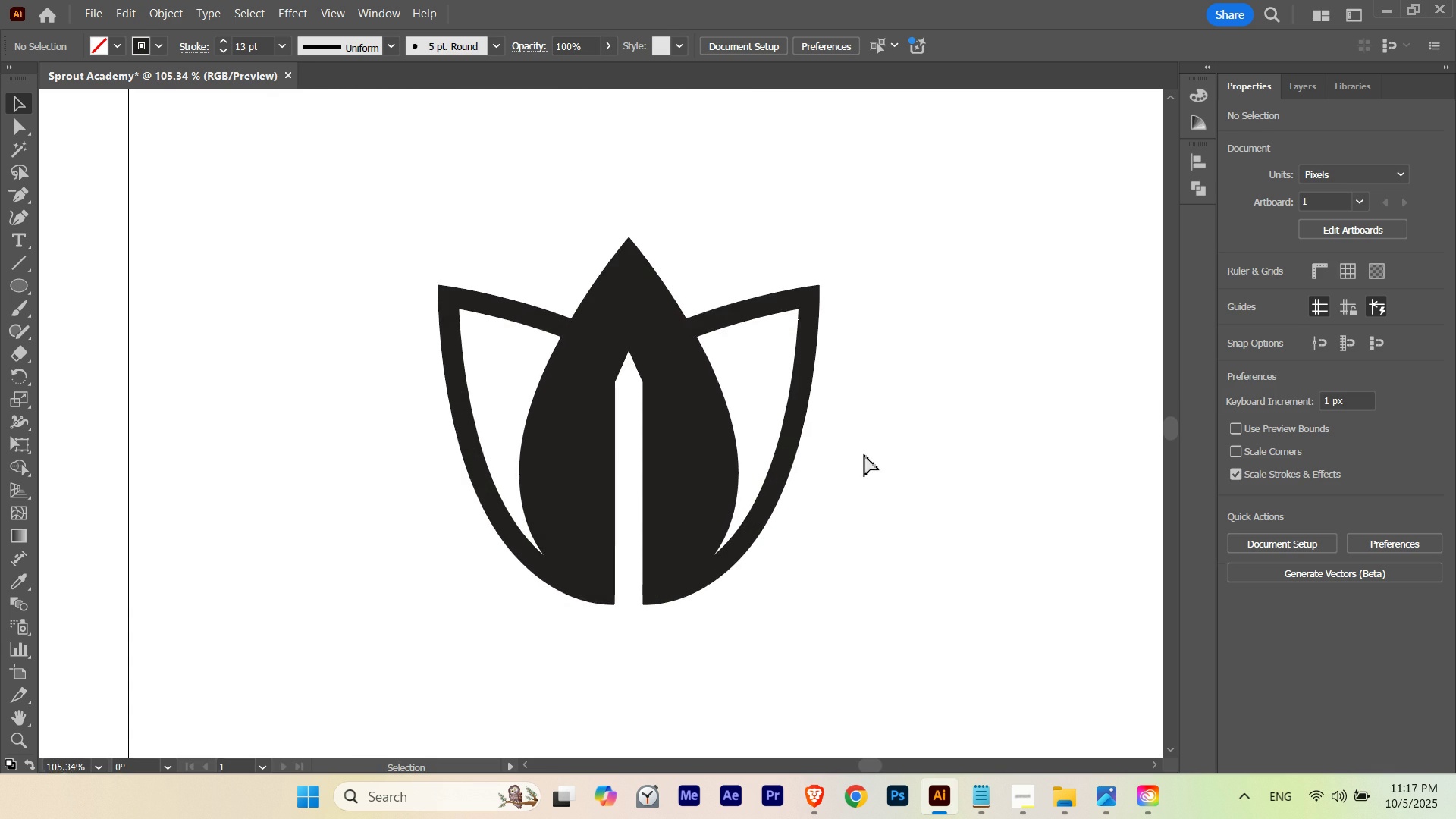 
key(Control+Y)
 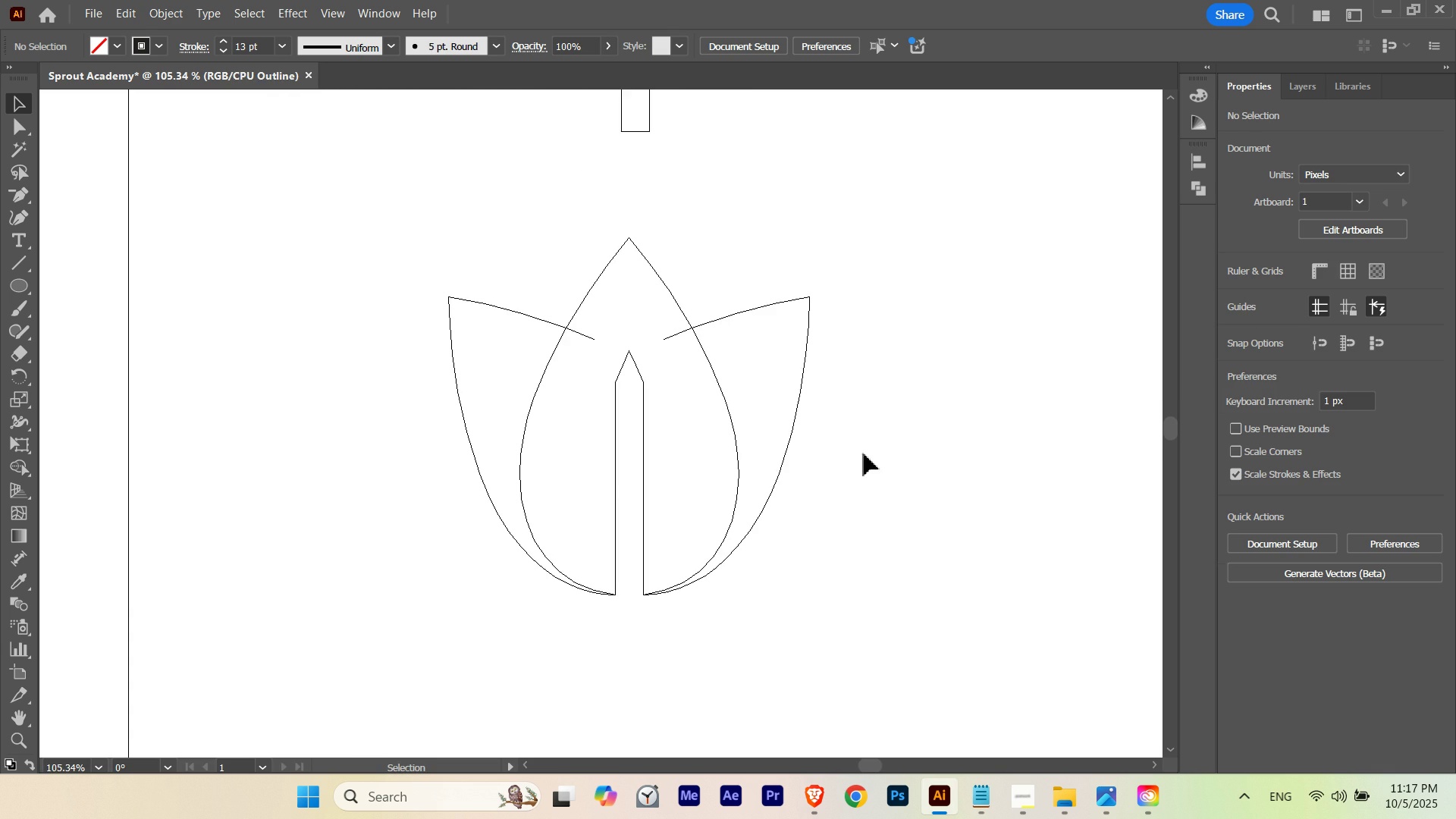 
key(Control+ControlLeft)
 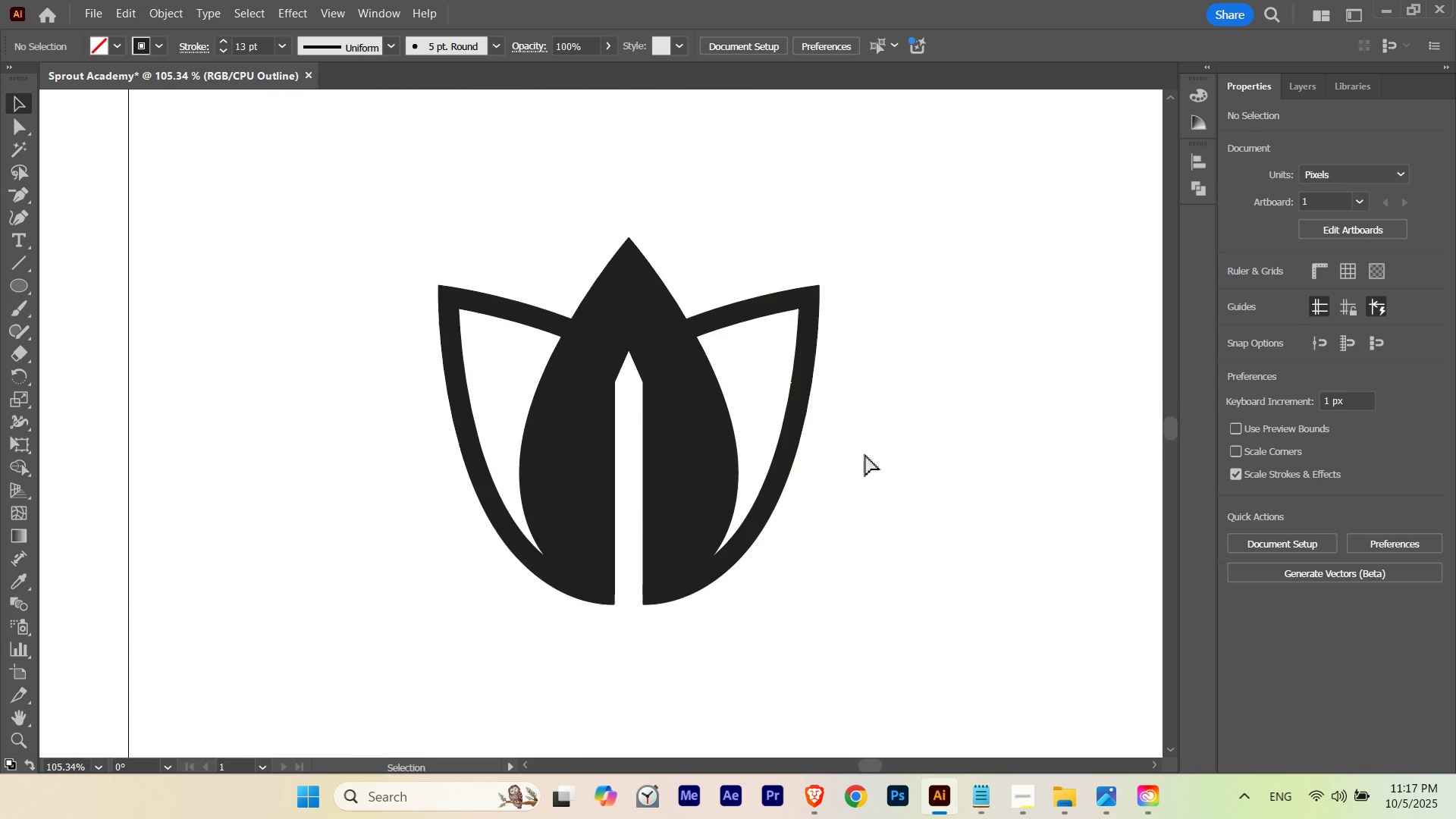 
key(Control+Y)
 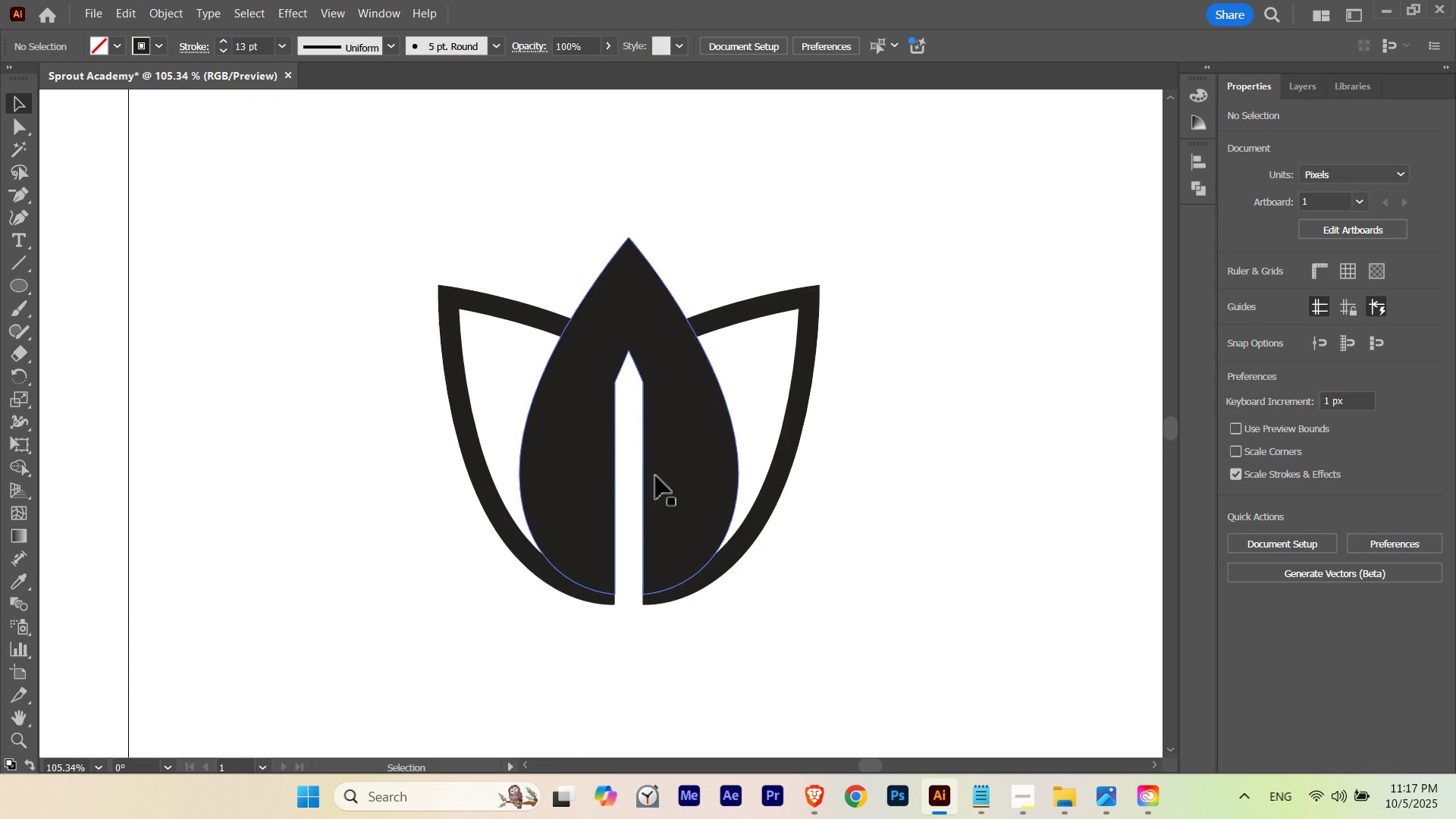 
hold_key(key=ControlLeft, duration=0.51)
 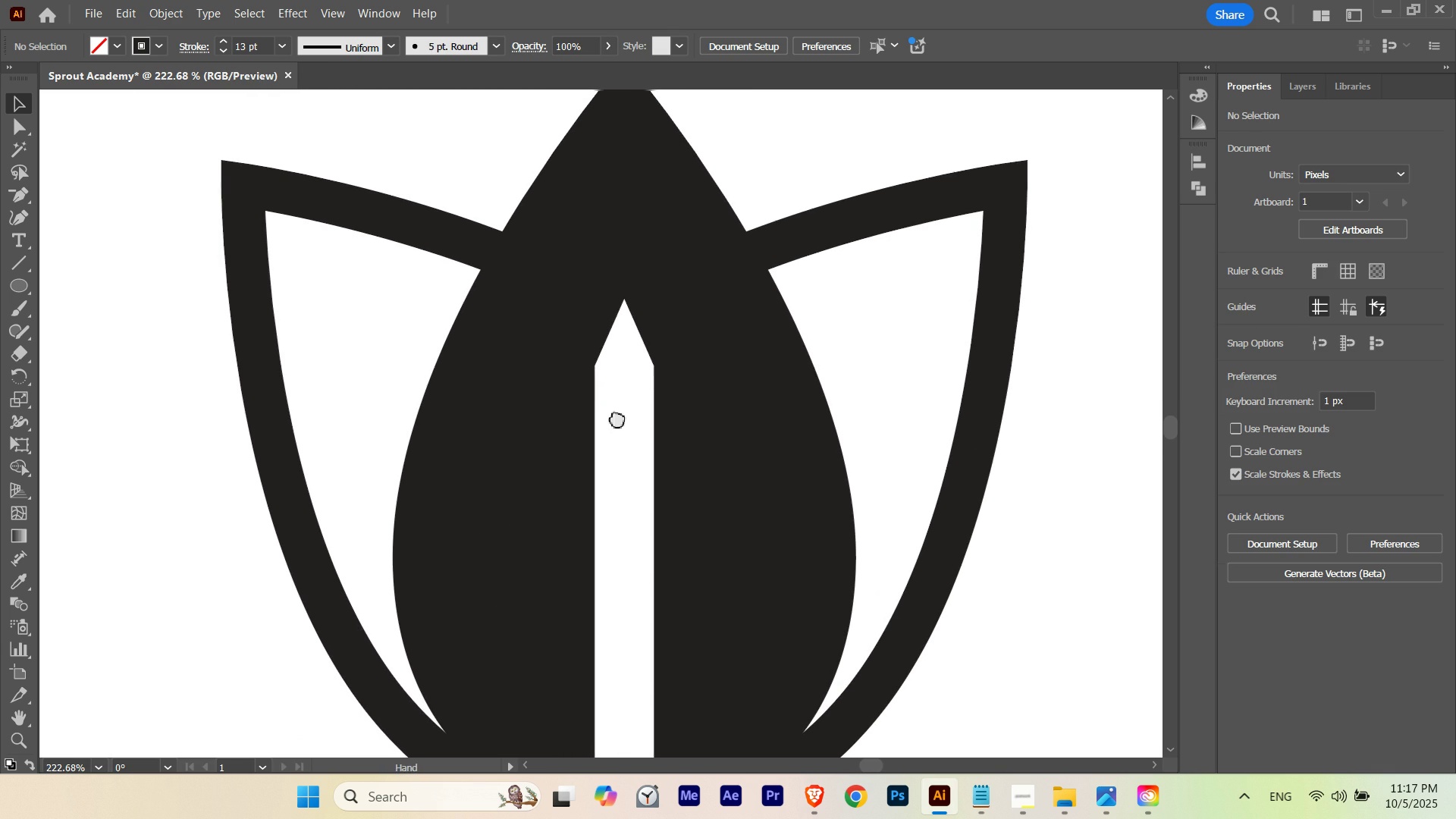 
hold_key(key=Space, duration=1.12)
 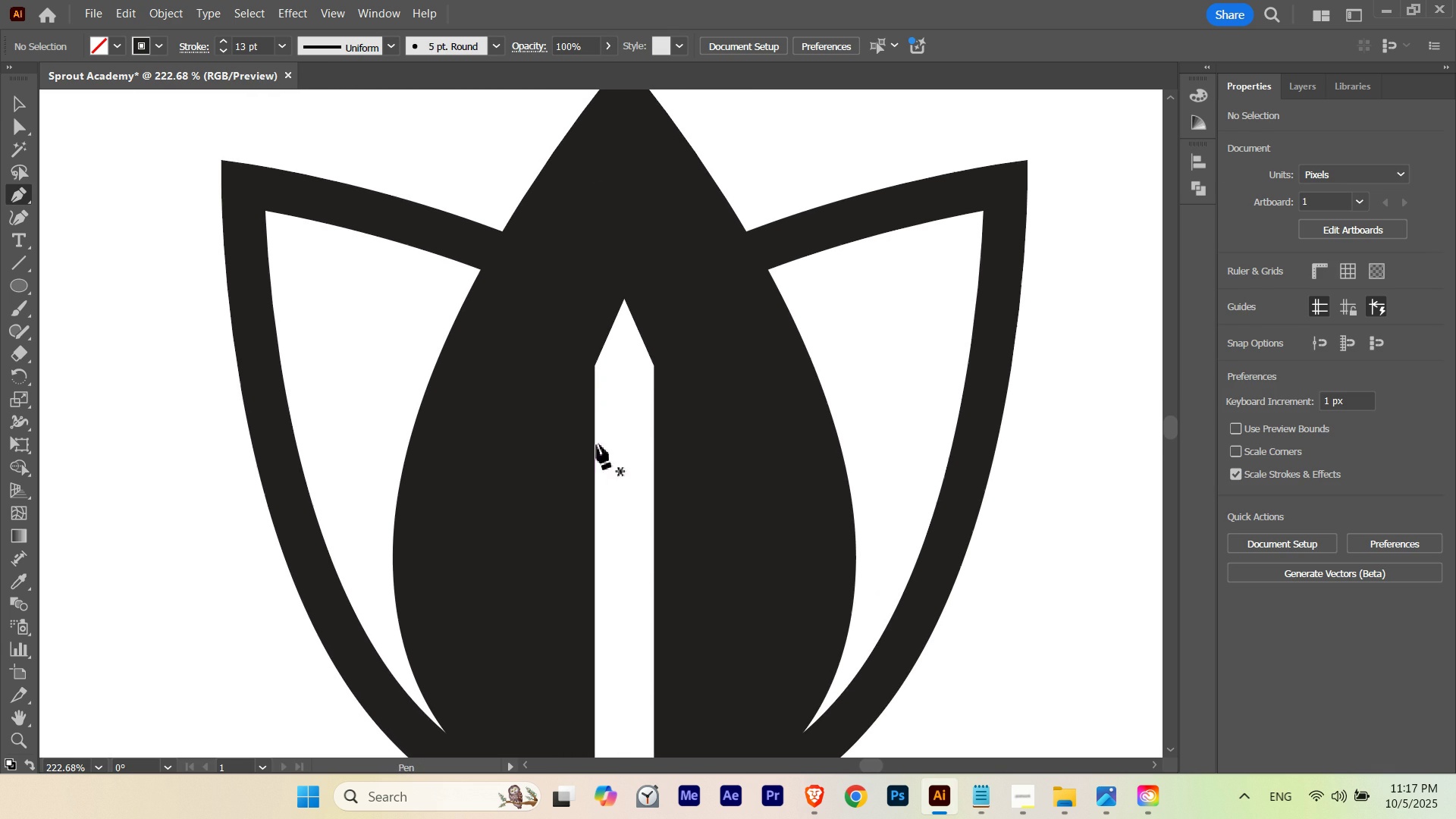 
left_click_drag(start_coordinate=[662, 387], to_coordinate=[817, 385])
 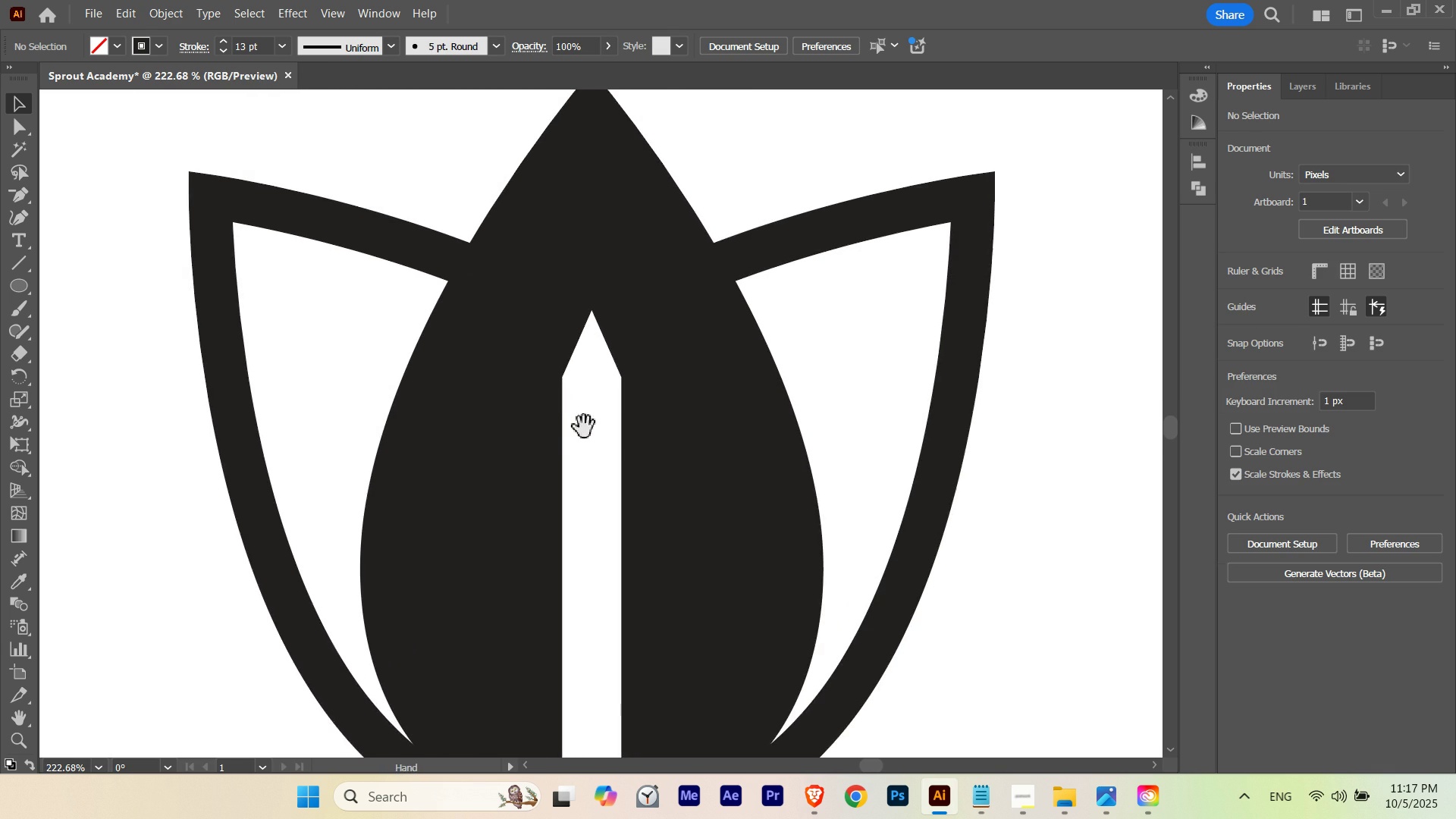 
left_click_drag(start_coordinate=[585, 428], to_coordinate=[617, 417])
 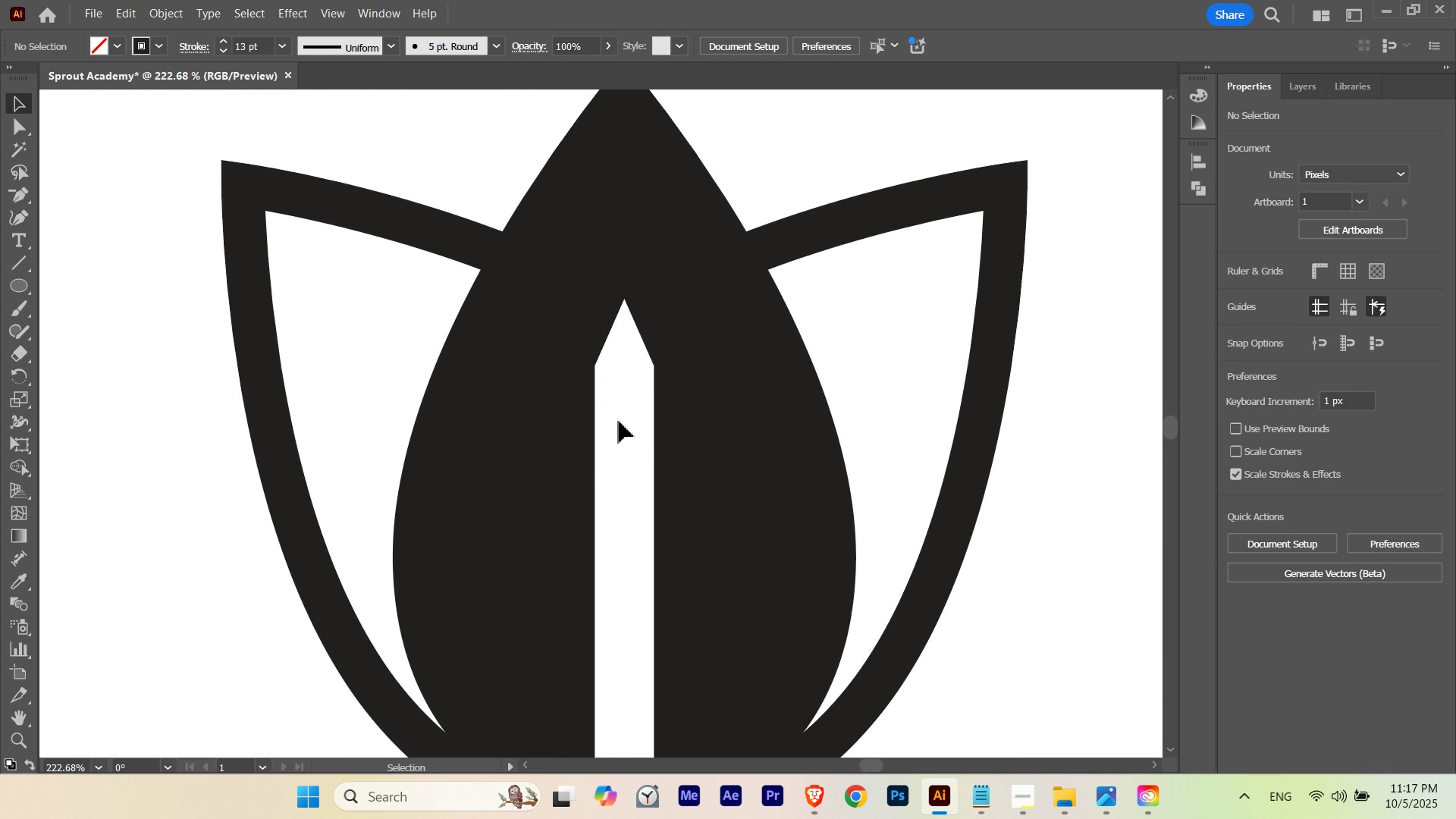 
key(P)
 